 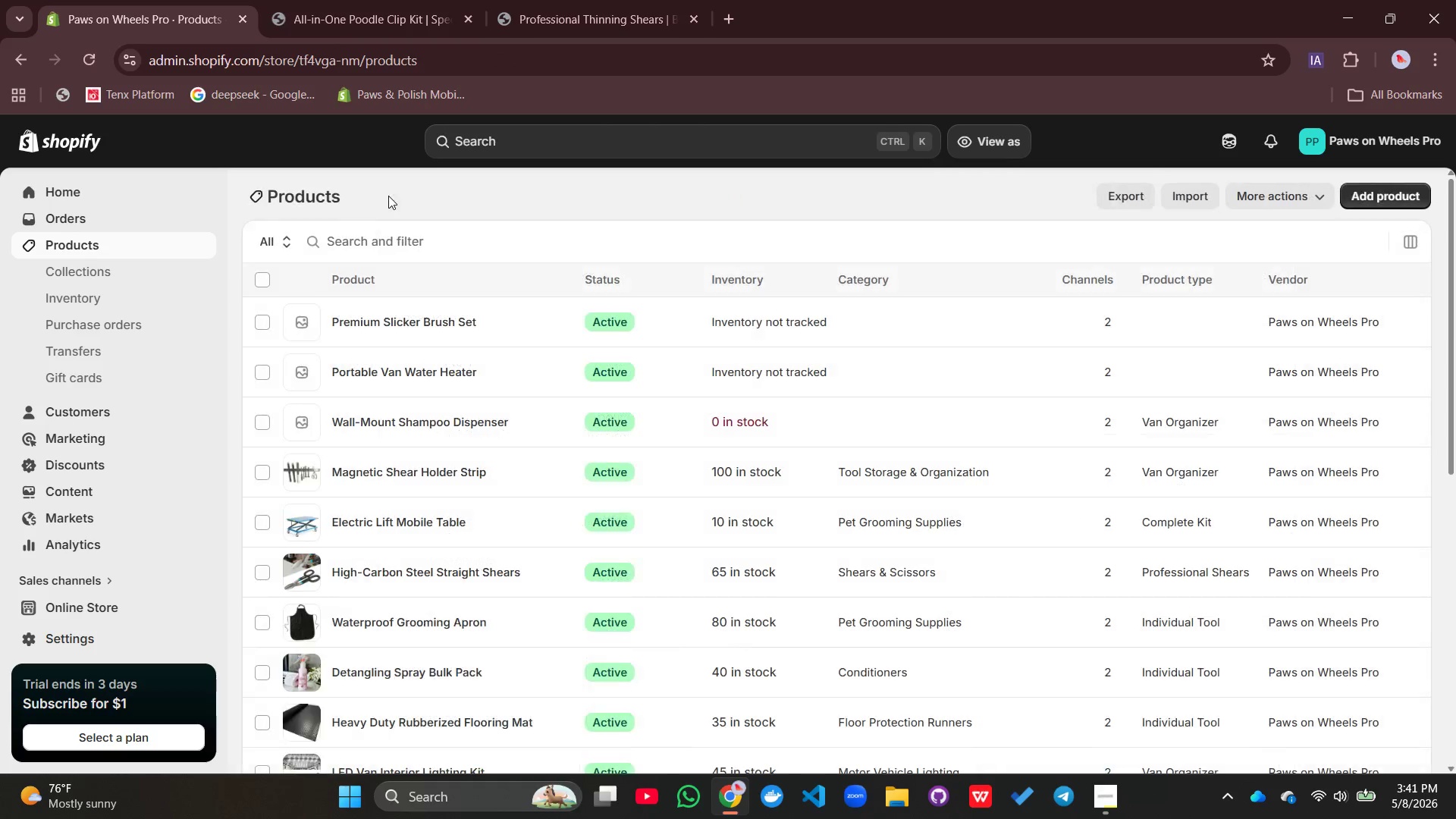 
left_click([405, 375])
 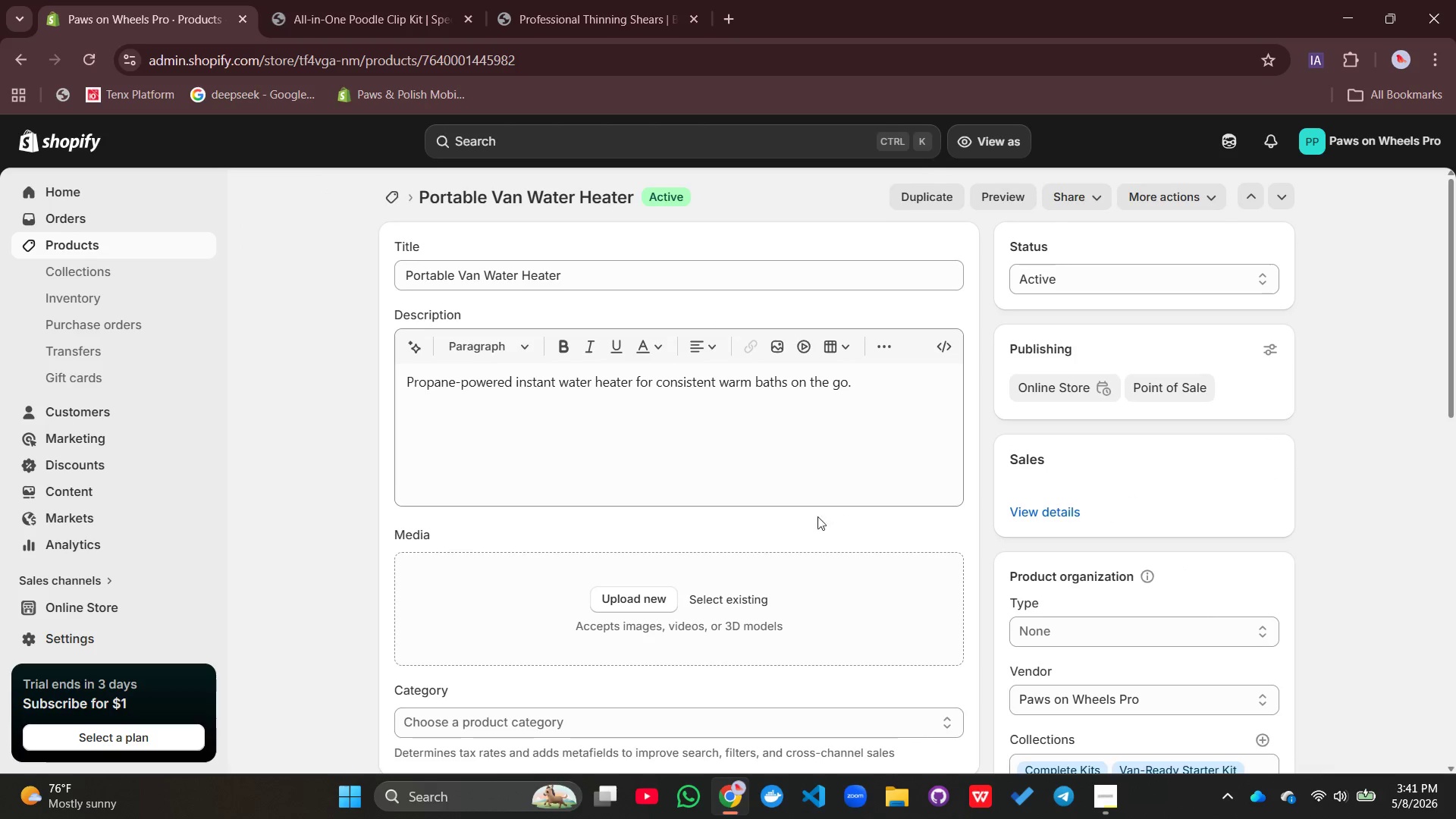 
left_click([507, 422])
 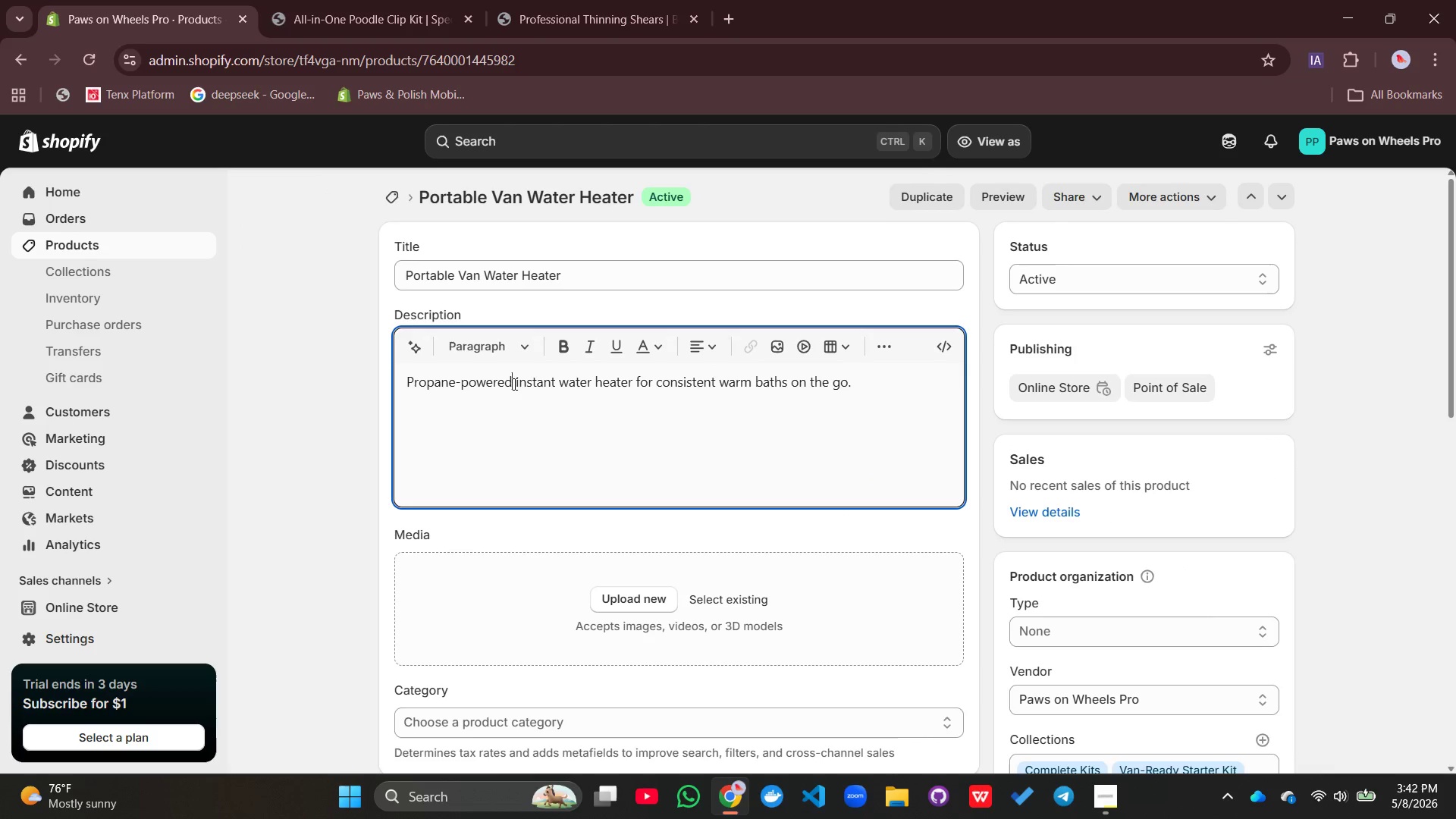 
double_click([513, 384])
 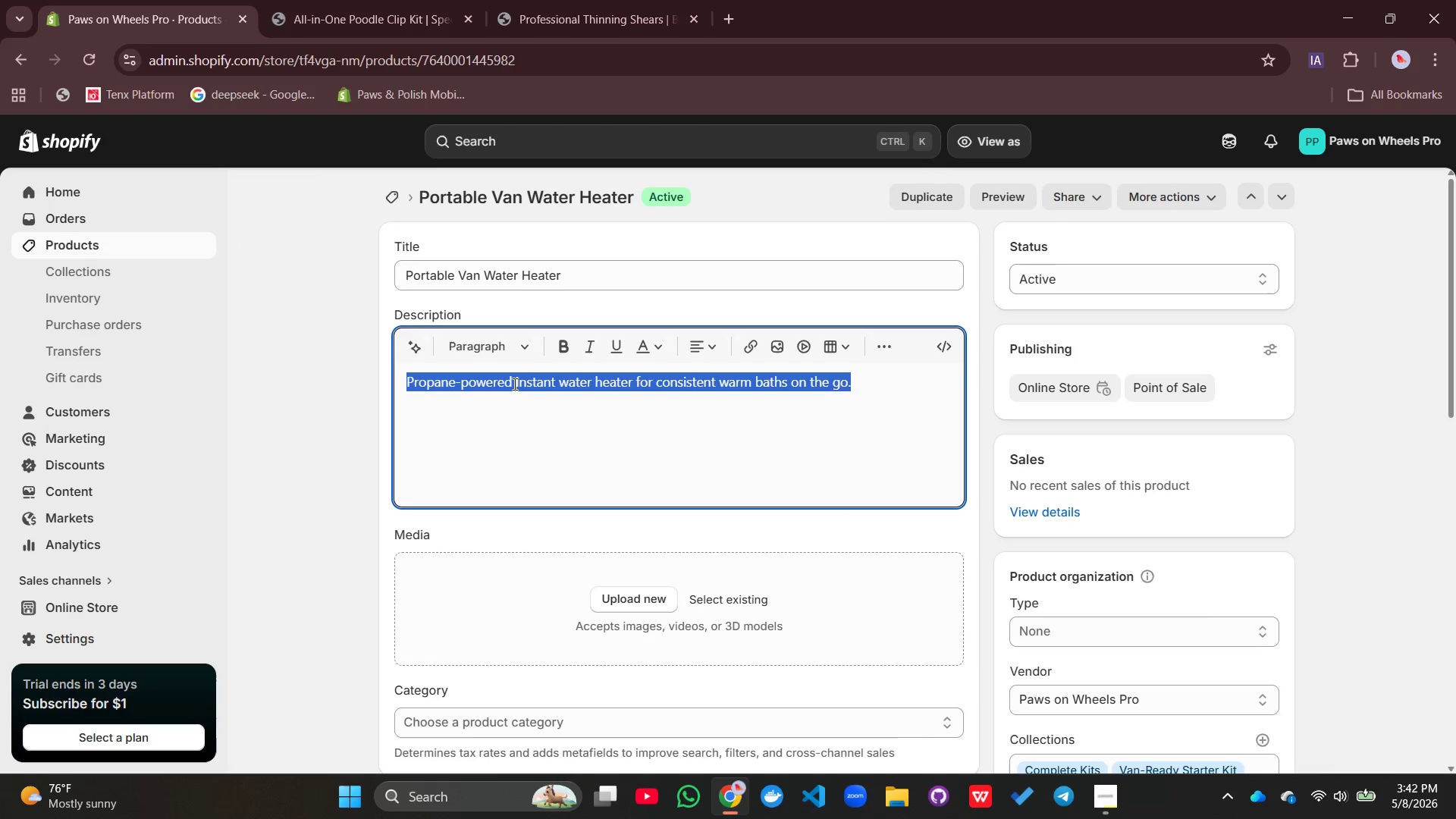 
triple_click([513, 384])
 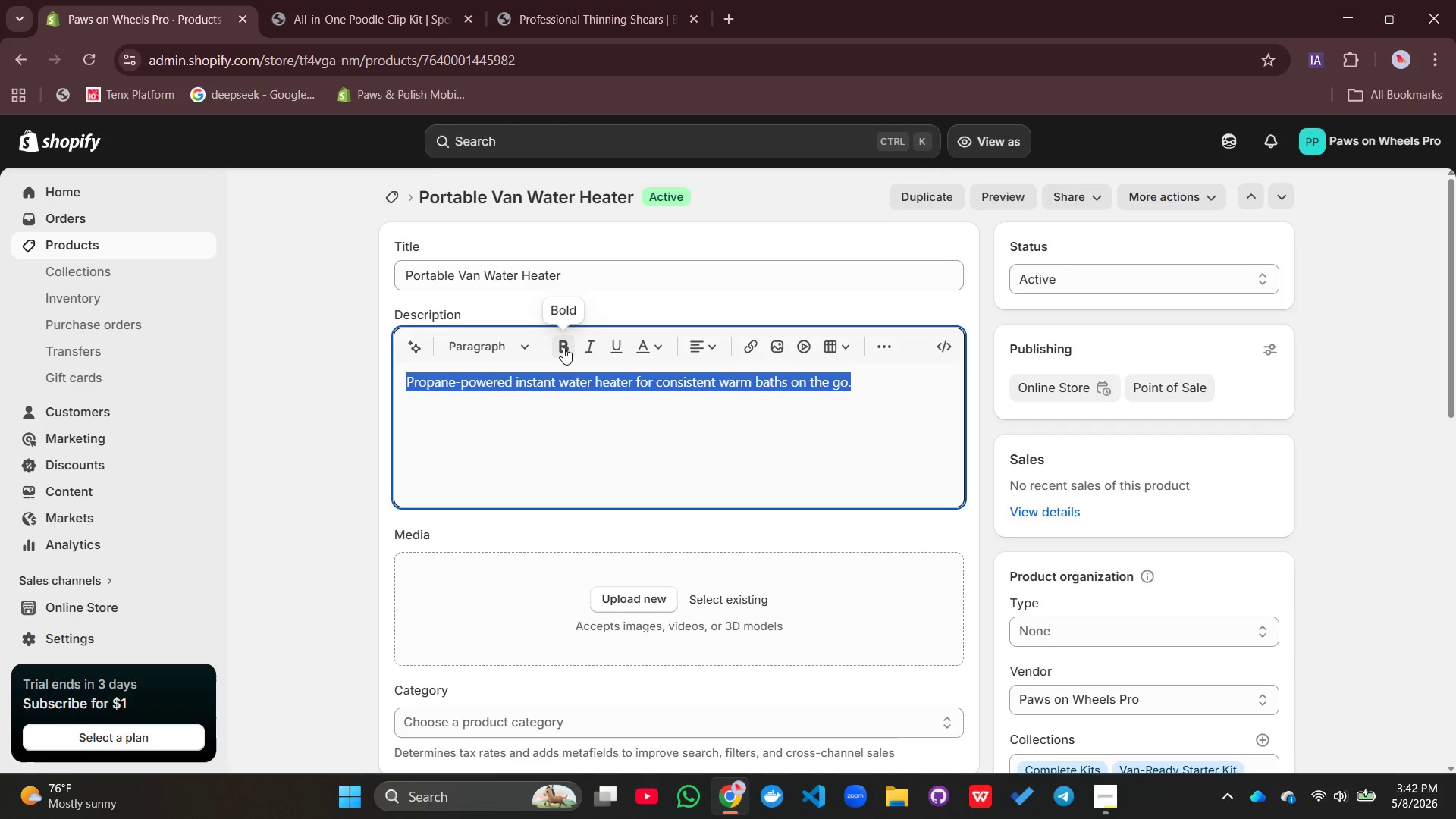 
left_click([563, 347])
 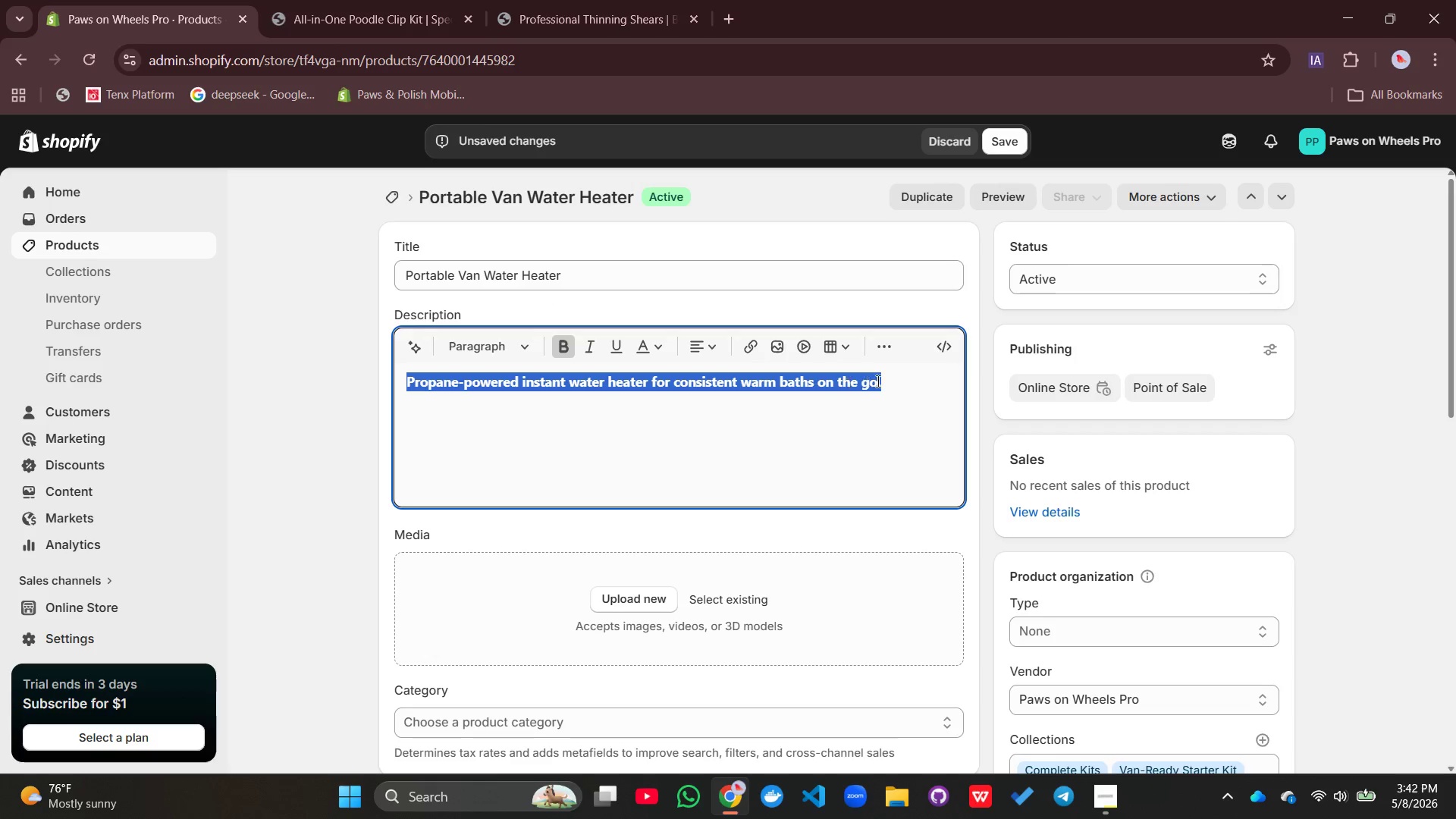 
left_click([918, 381])
 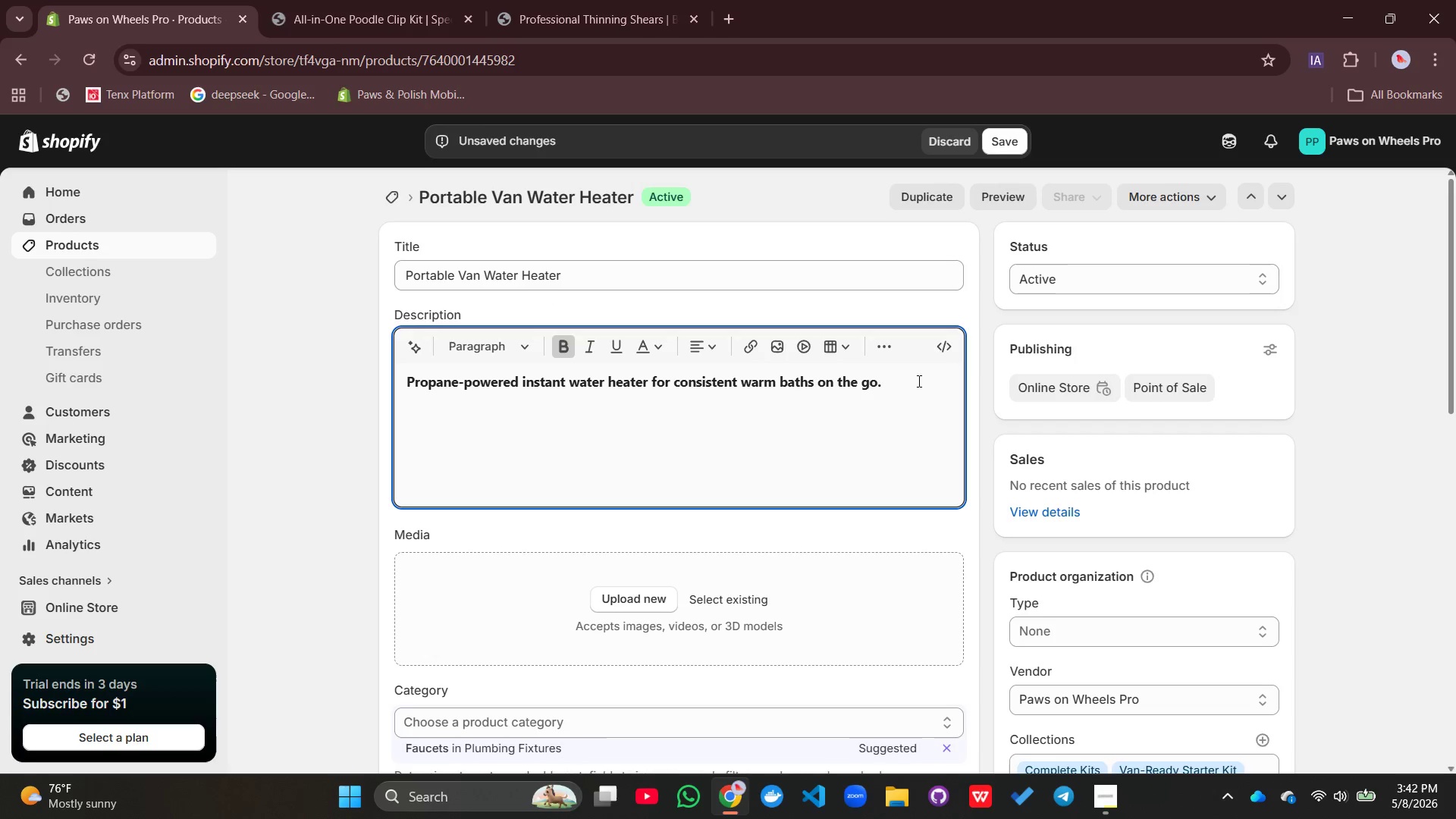 
key(Enter)
 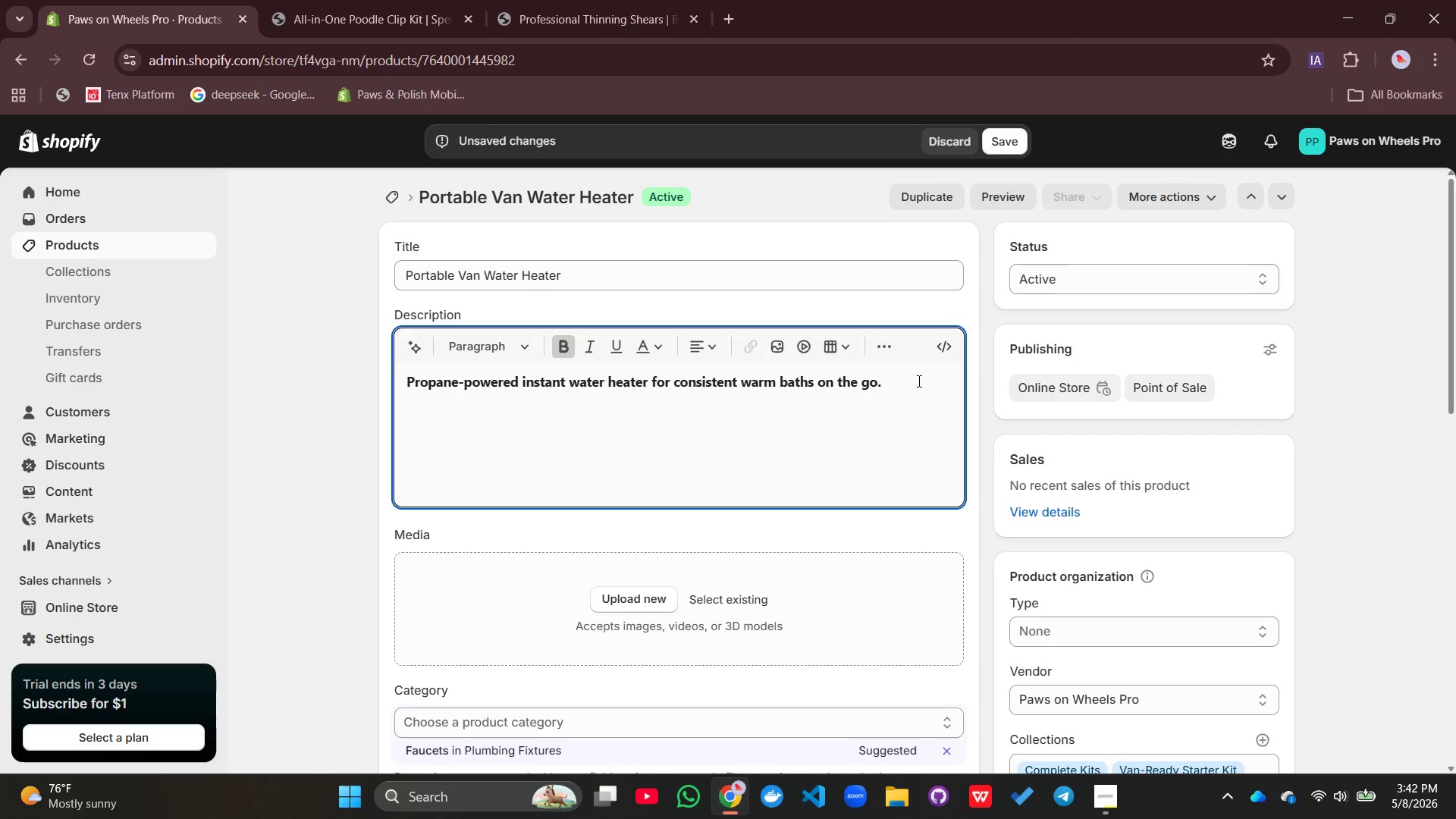 
type(Key Features:)
 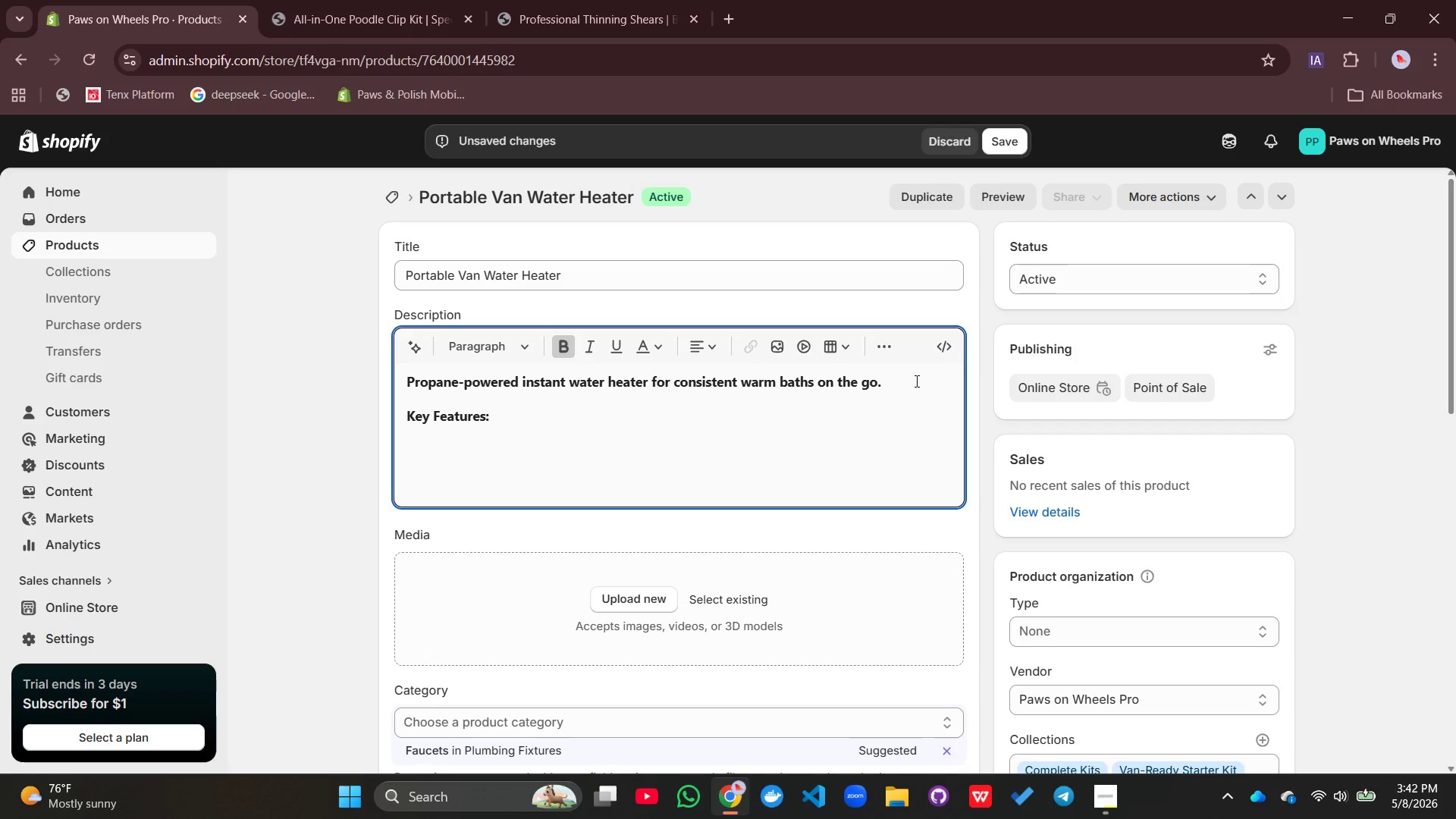 
key(Enter)
 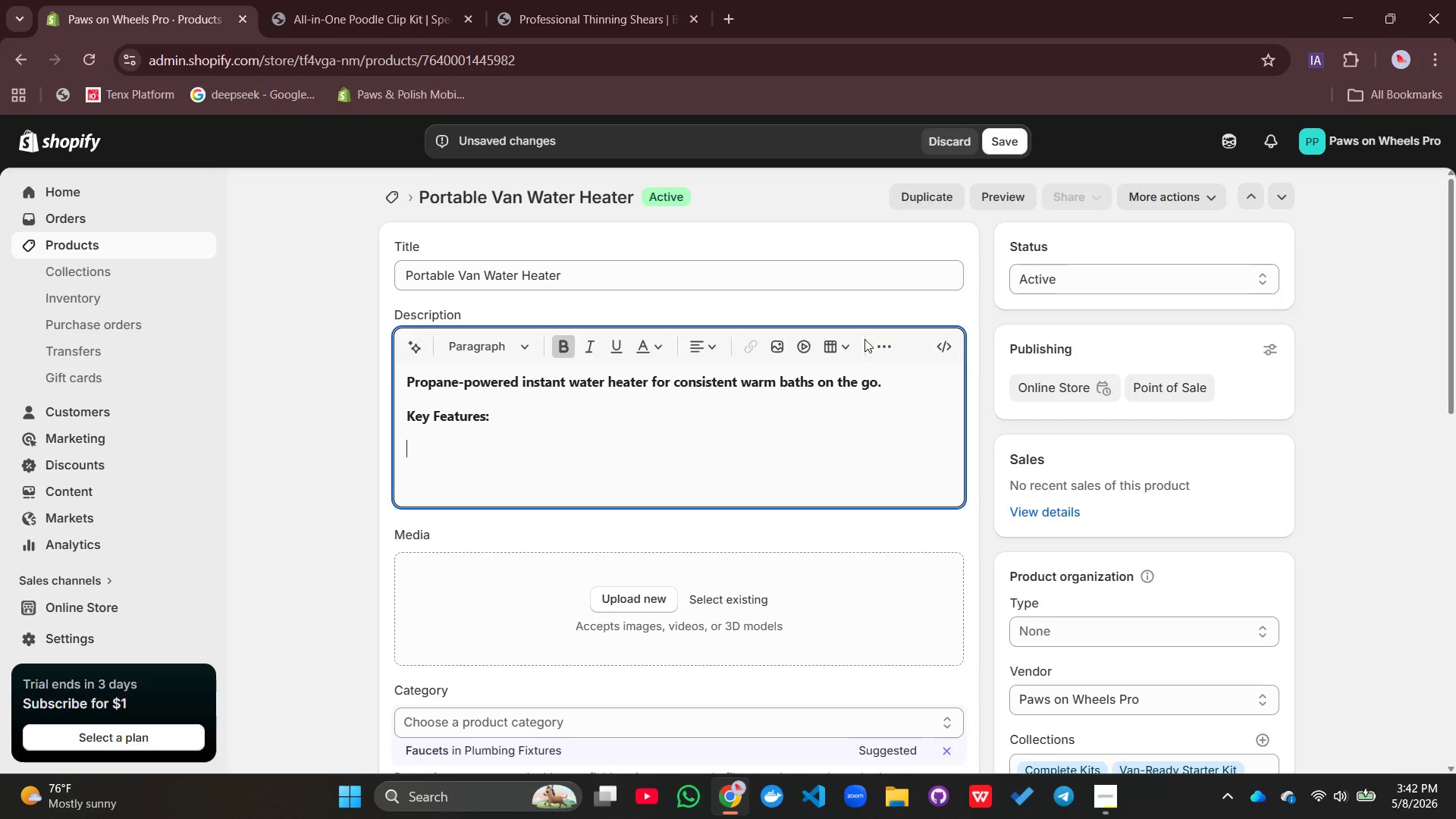 
left_click([889, 349])
 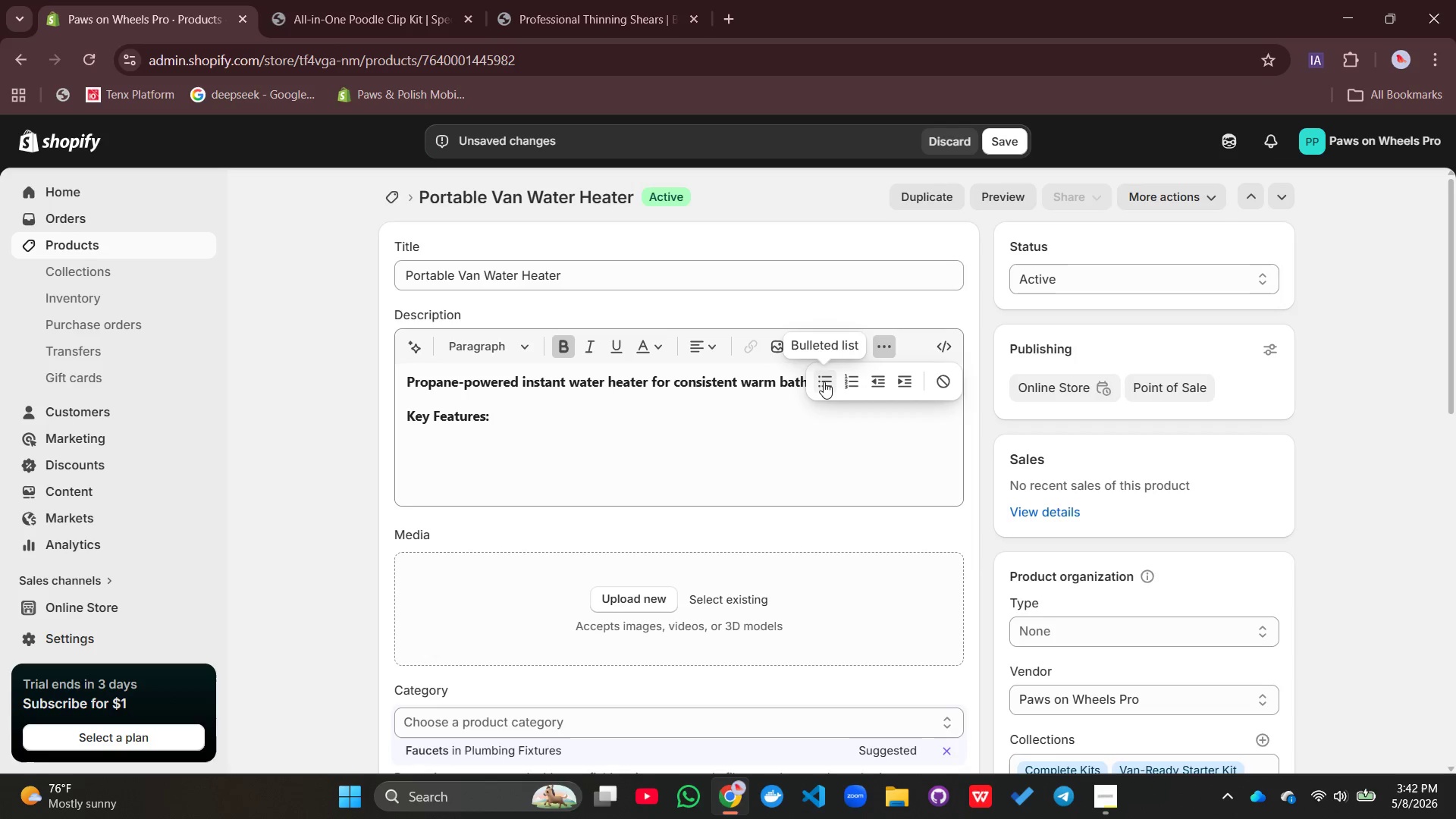 
left_click([821, 382])
 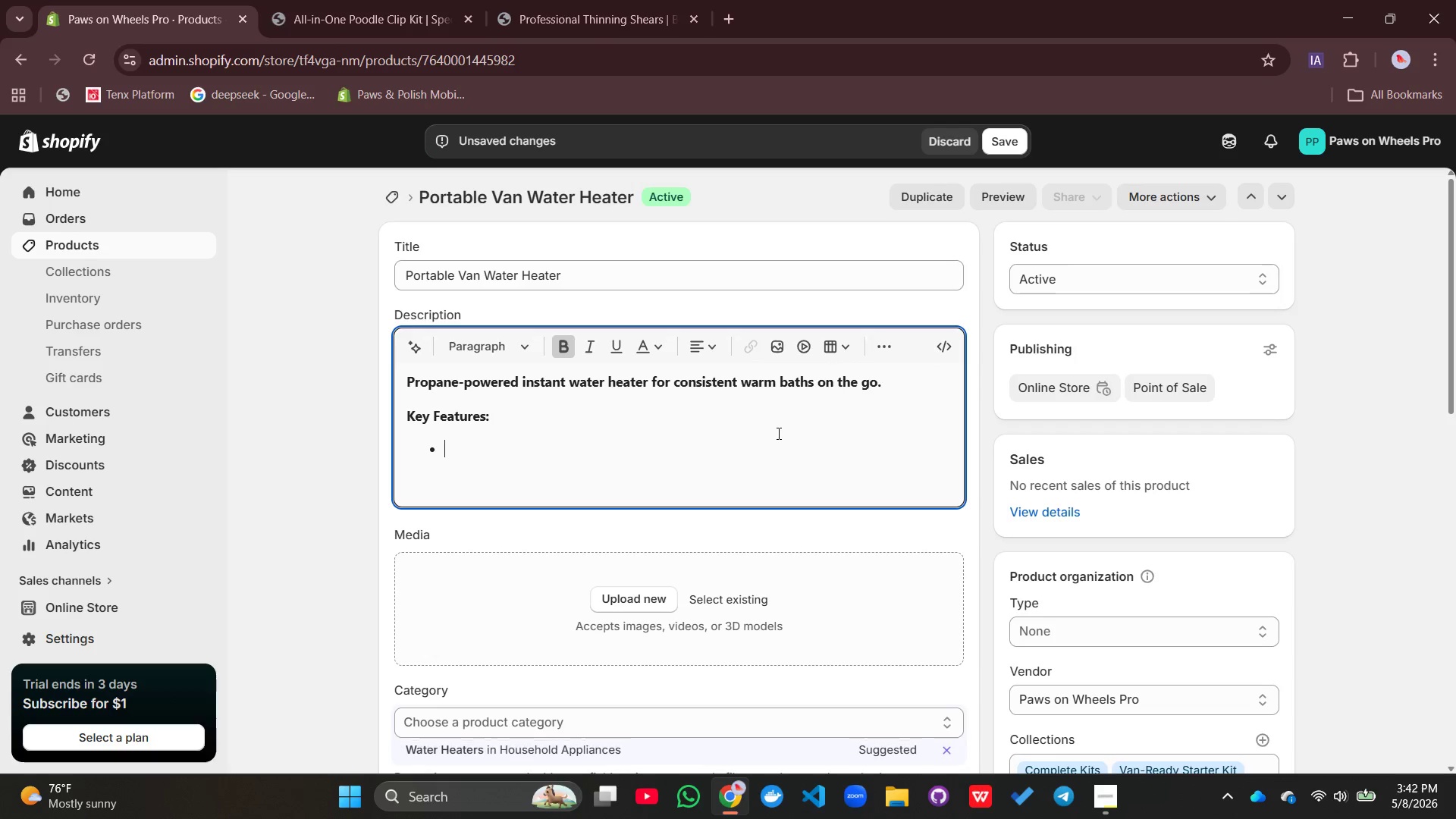 
type(Propane)
 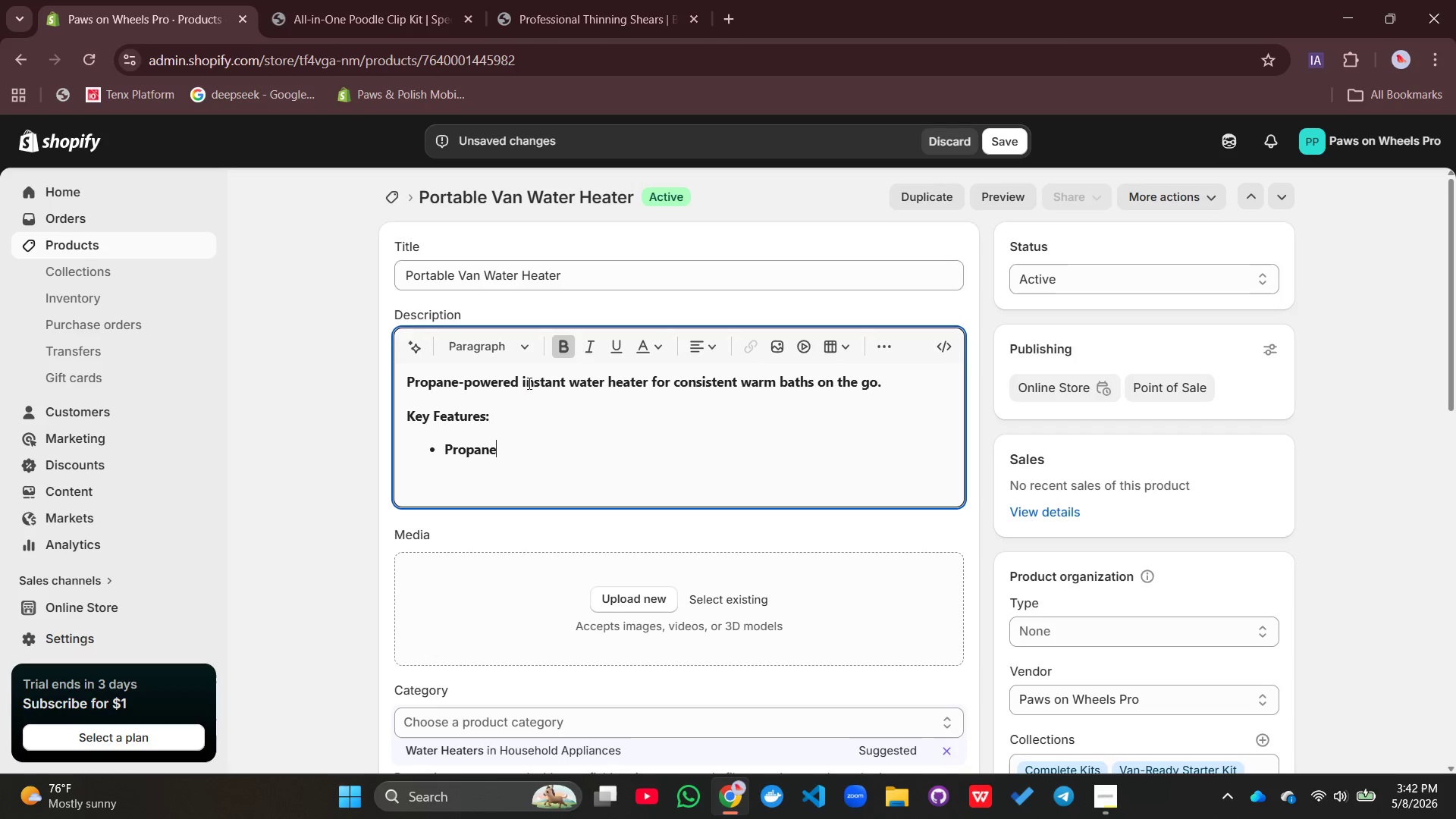 
left_click([563, 353])
 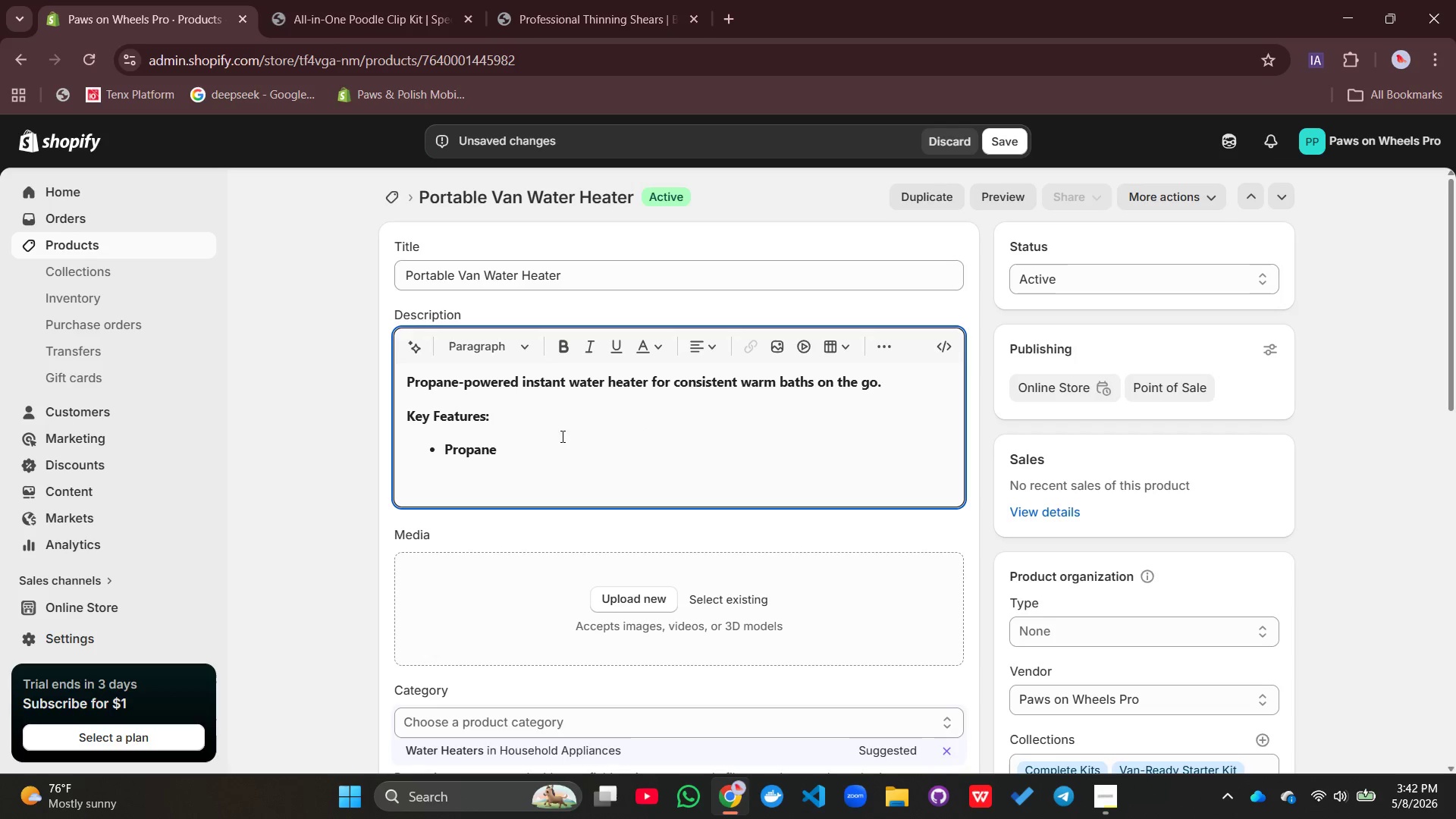 
left_click([561, 452])
 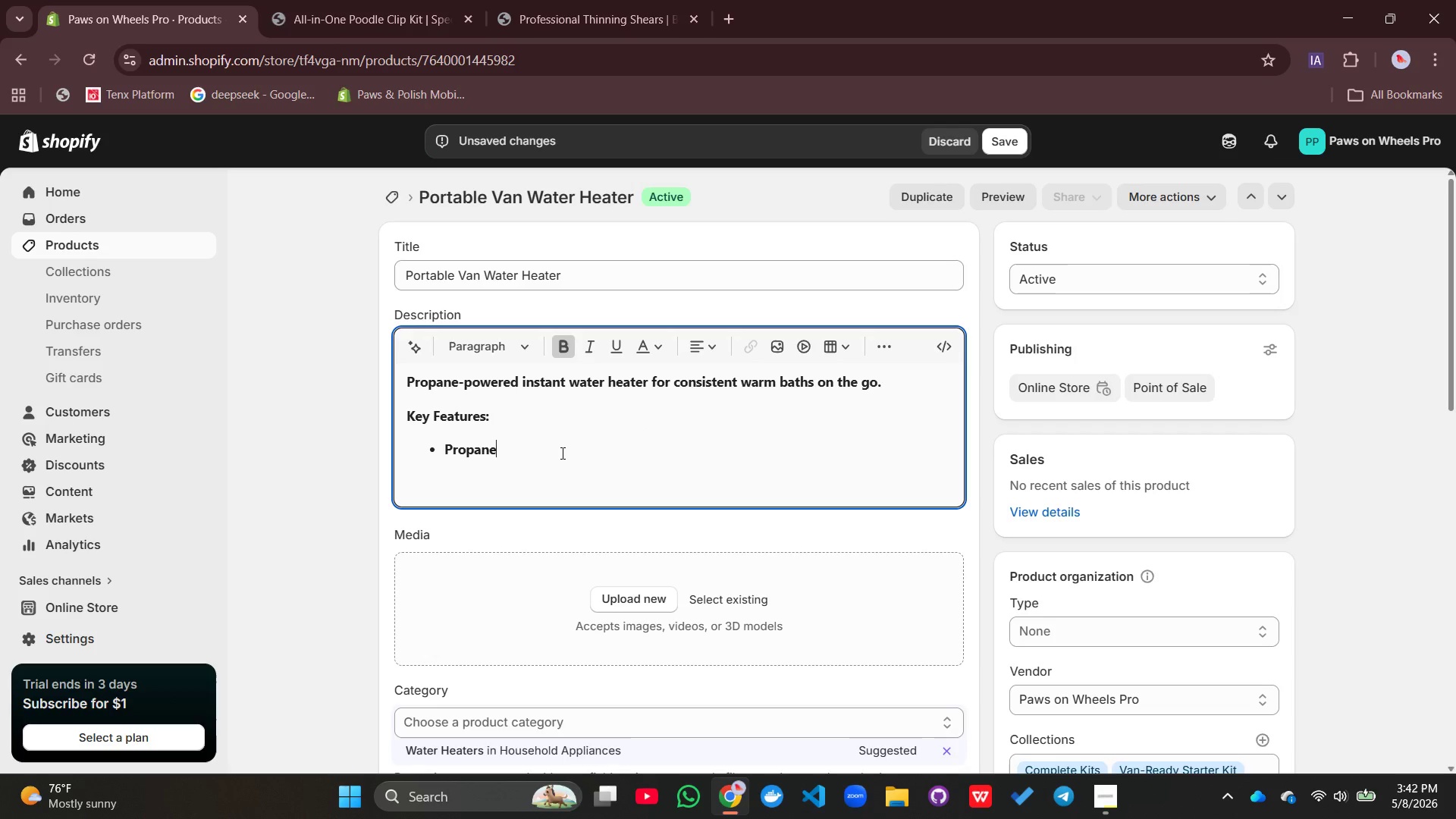 
key(Space)
 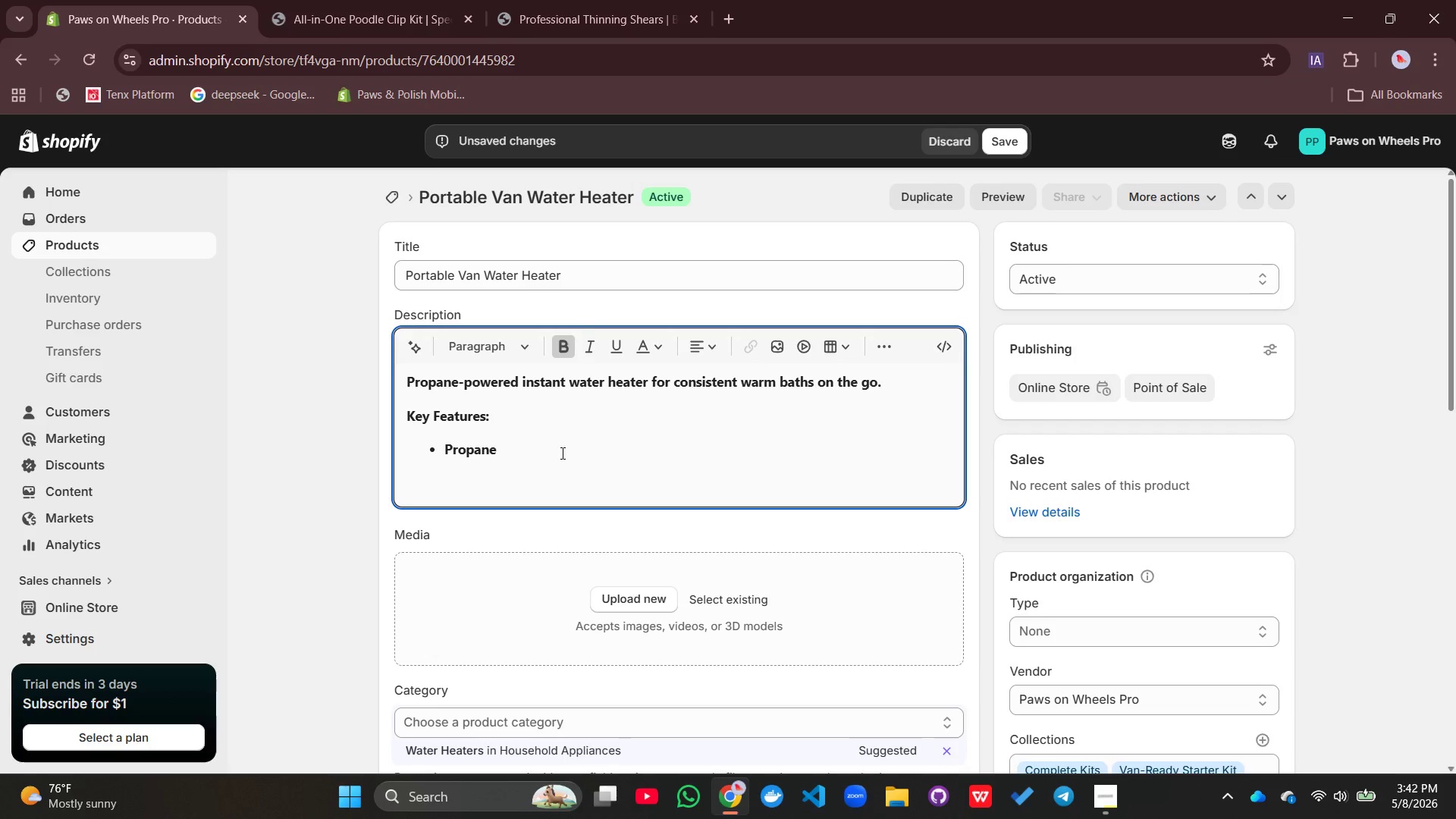 
scroll: coordinate [561, 453], scroll_direction: up, amount: 2.0
 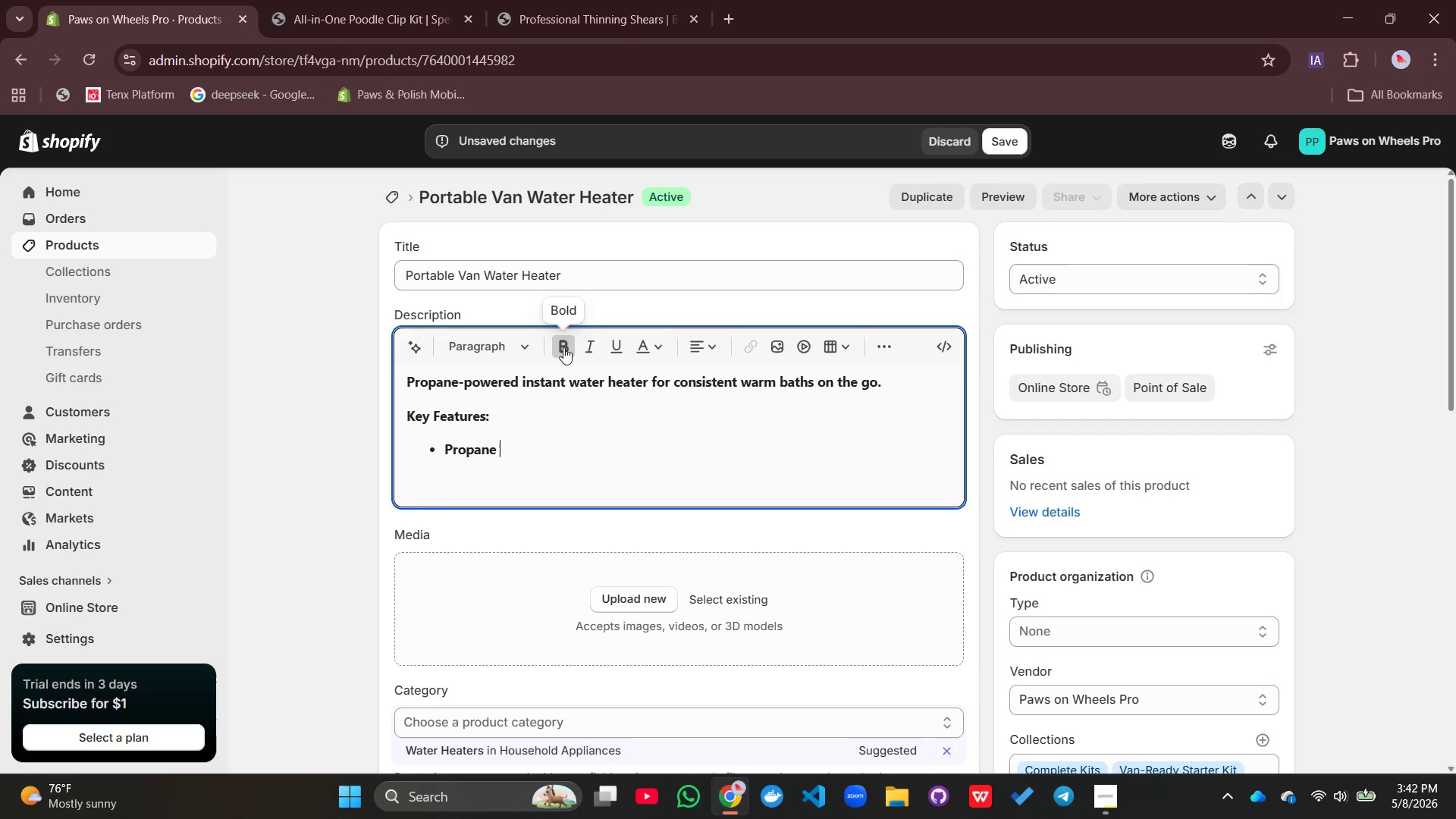 
left_click([563, 348])
 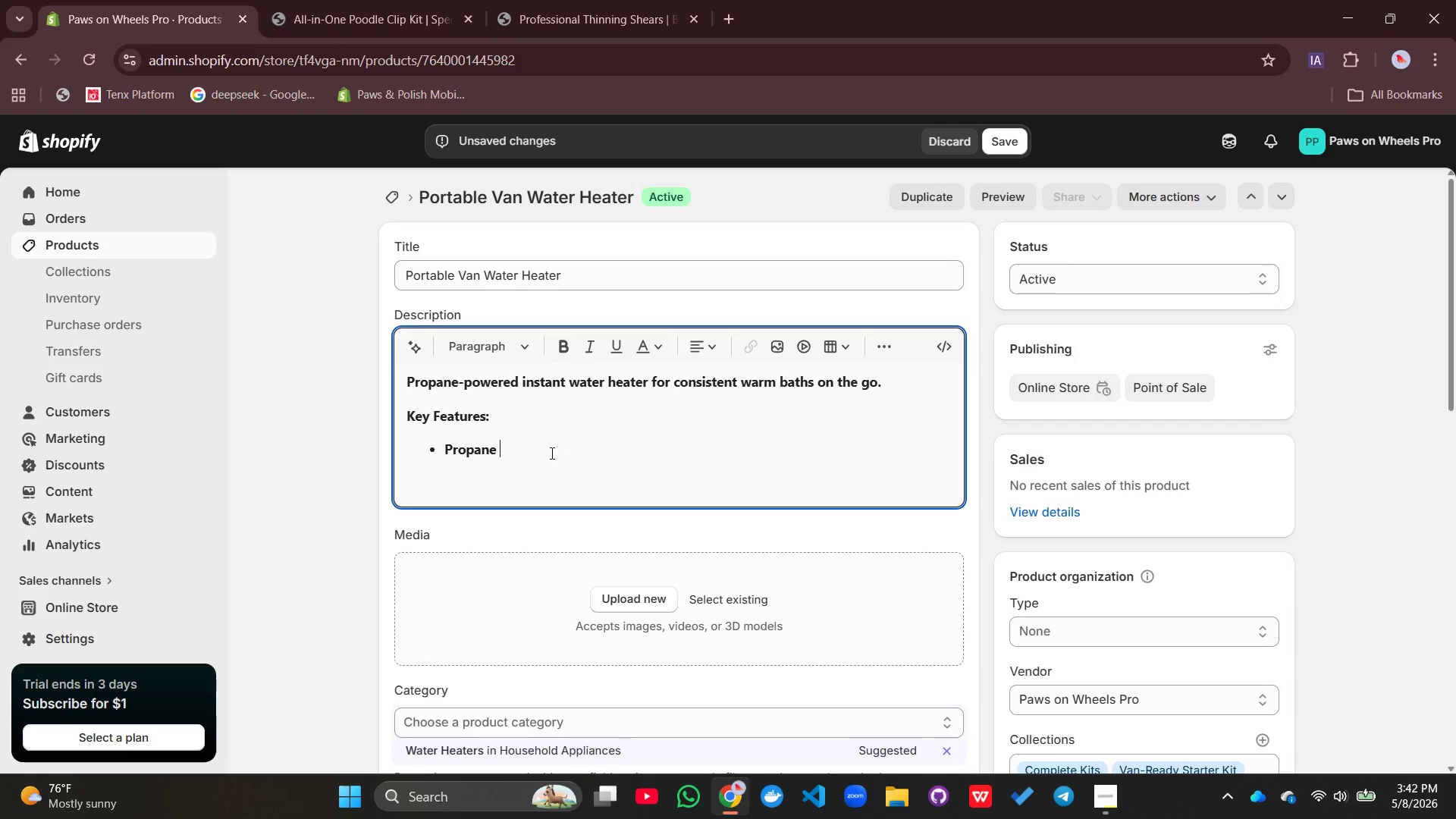 
key(Backspace)
type(-P)
key(Backspace)
type(powered)
 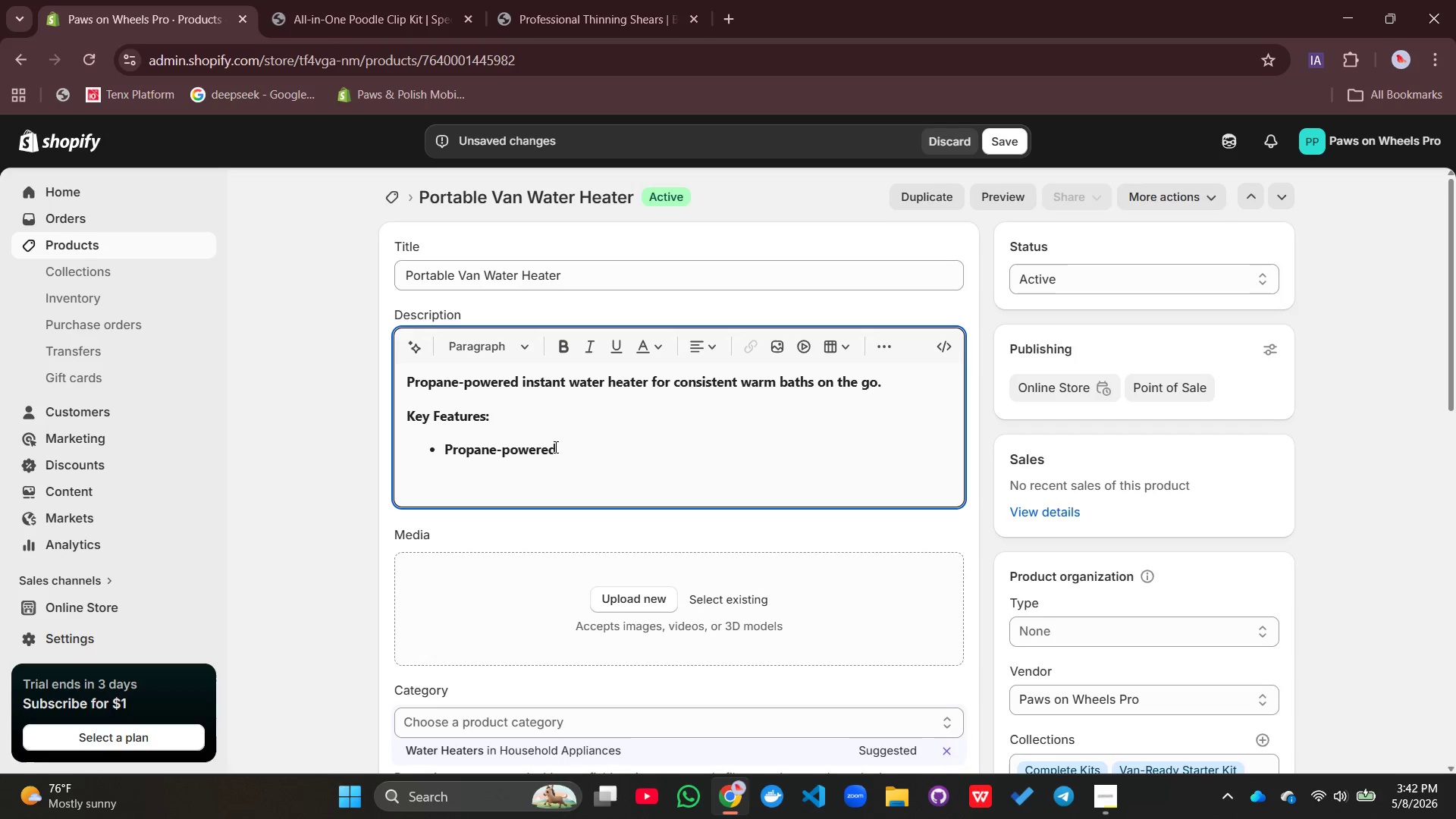 
left_click_drag(start_coordinate=[566, 455], to_coordinate=[435, 458])
 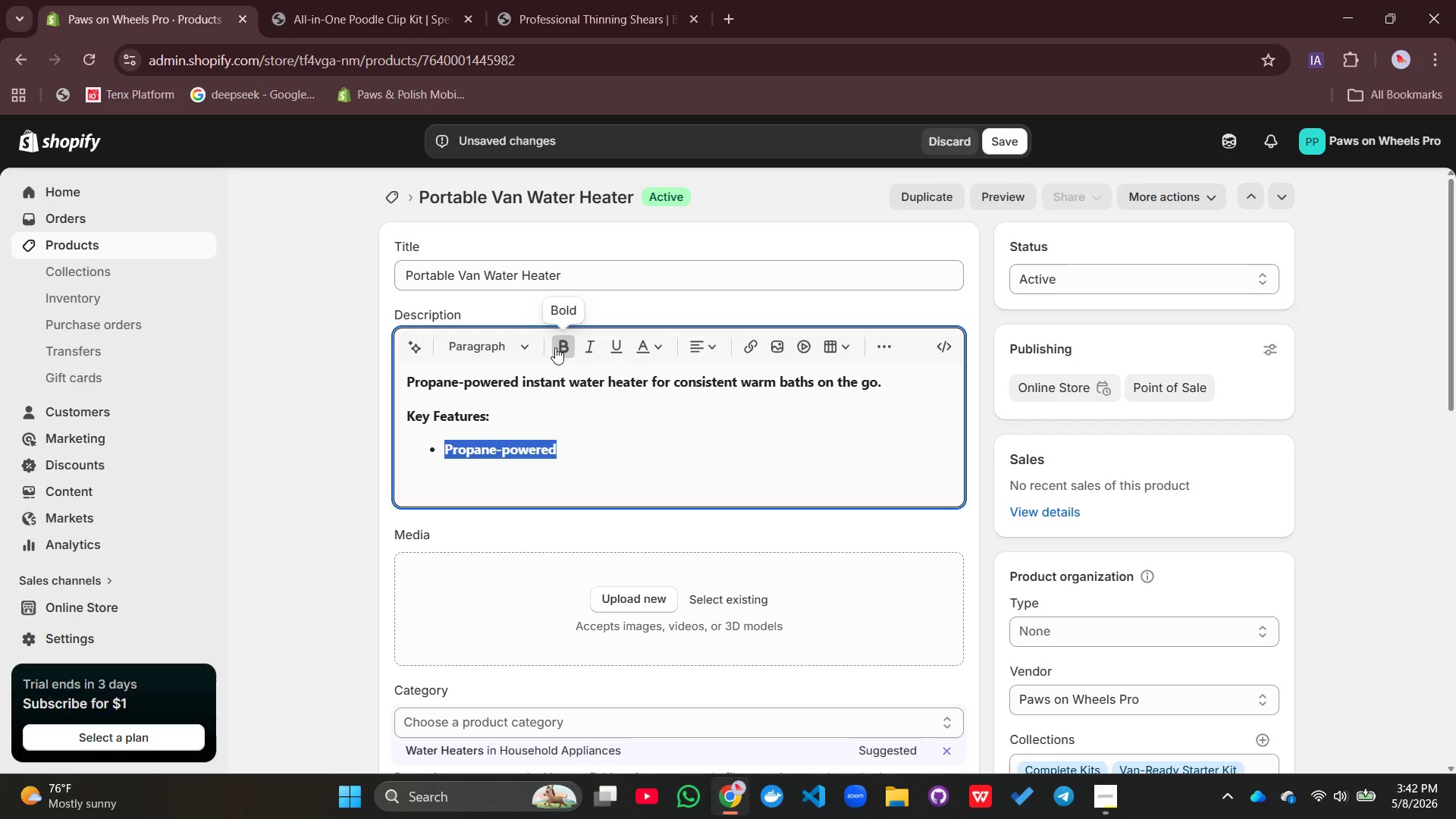 
left_click([555, 347])
 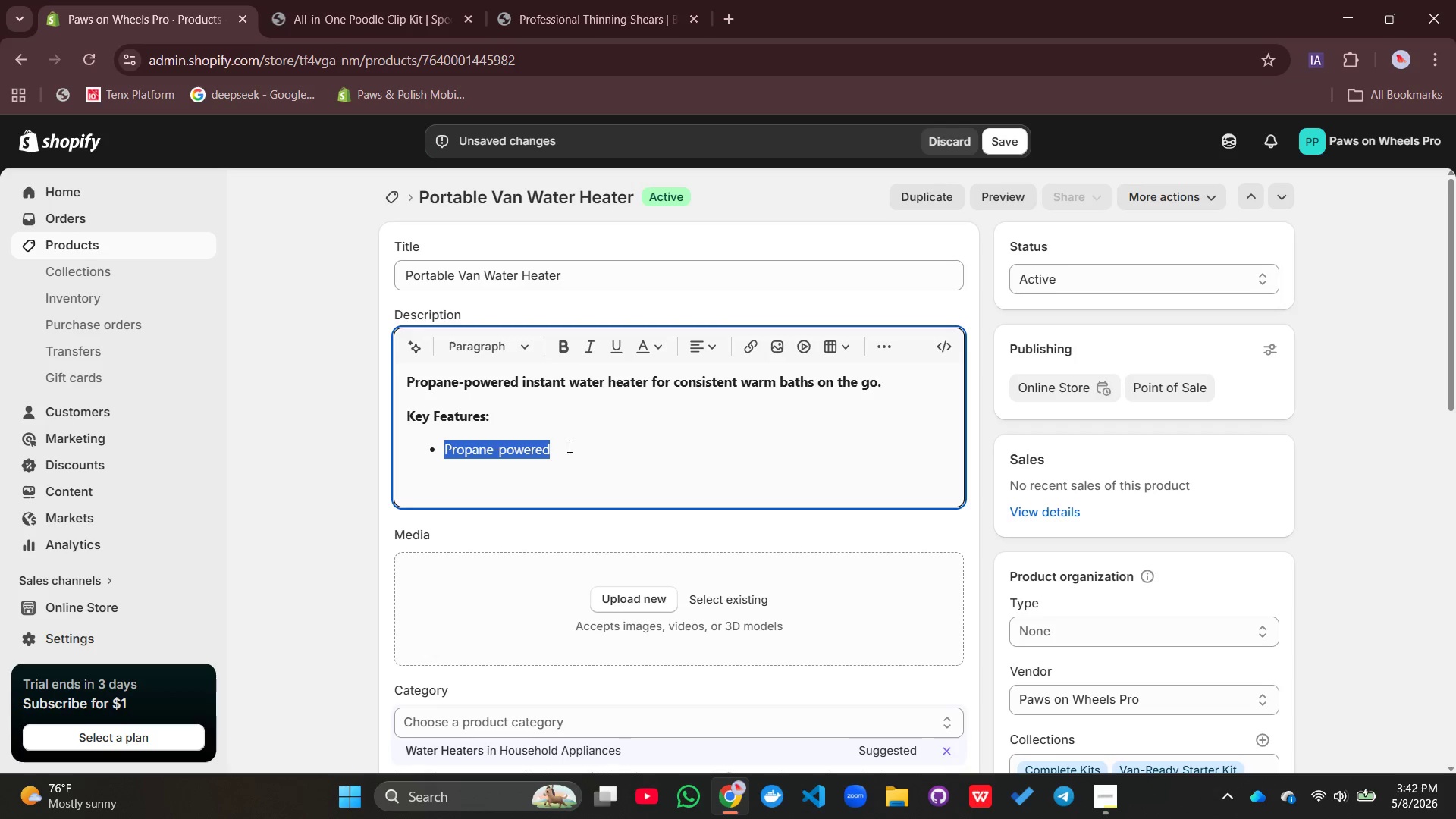 
left_click_drag(start_coordinate=[568, 452], to_coordinate=[568, 456])
 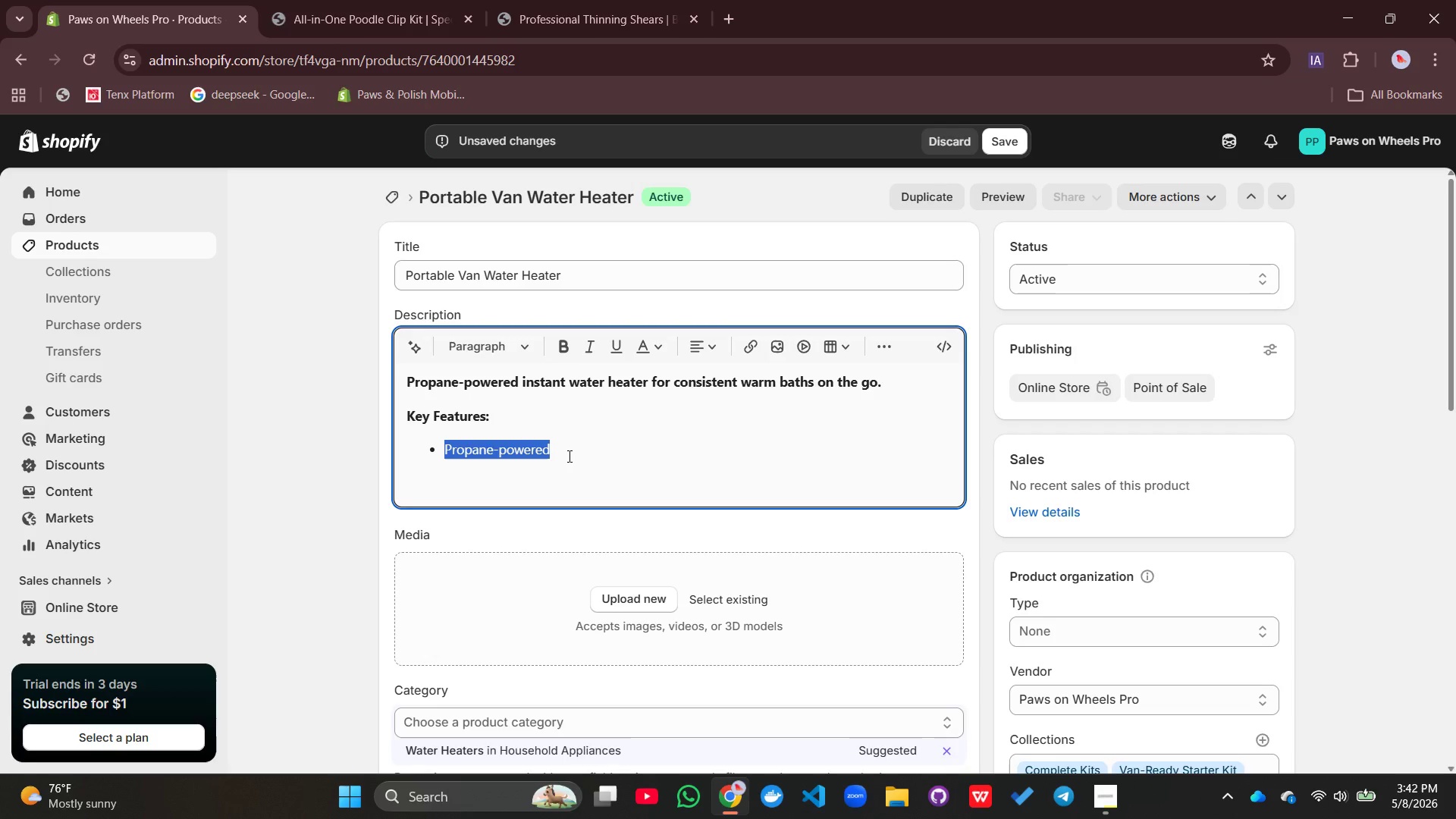 
left_click([568, 456])
 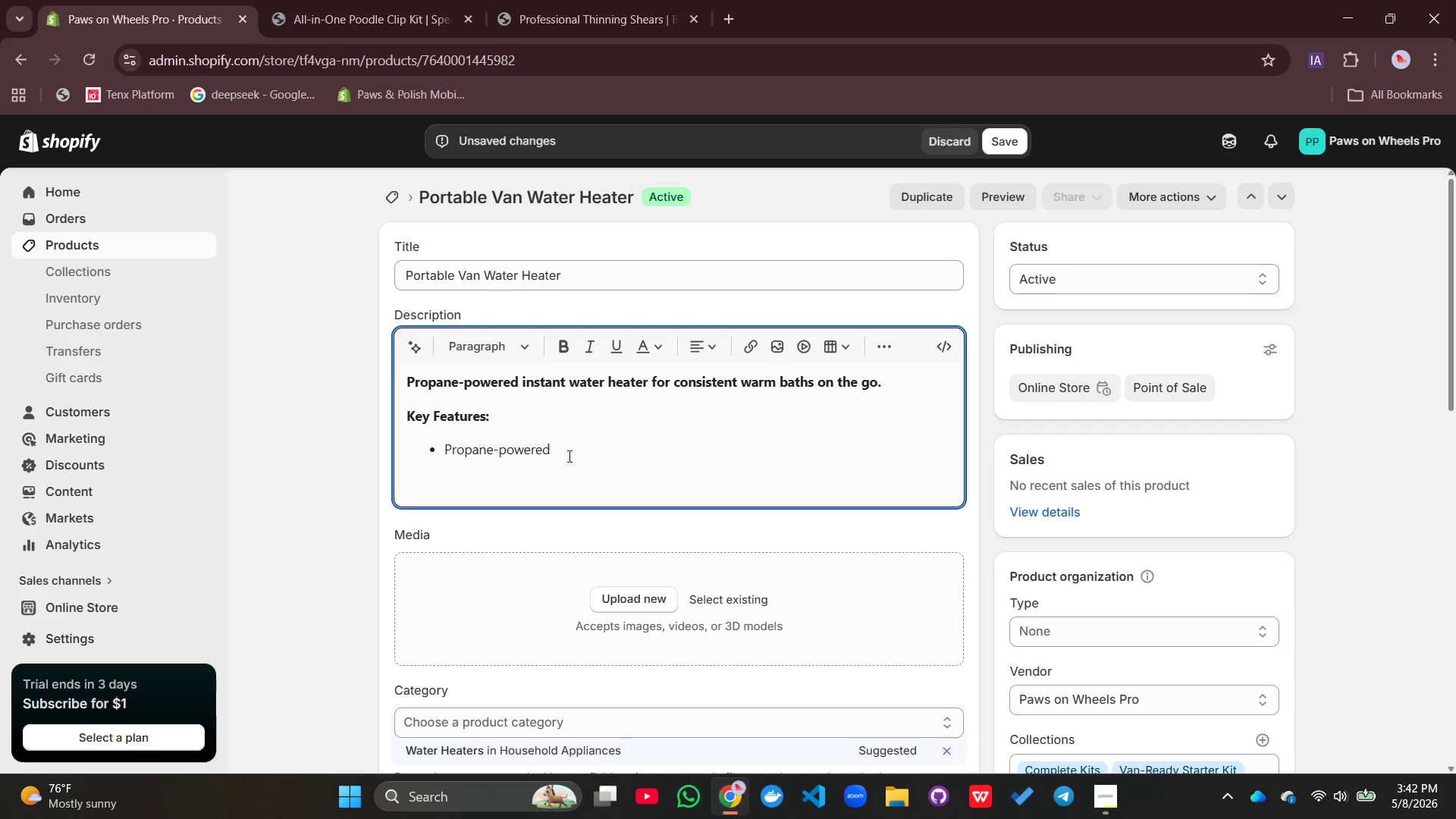 
type( instant hot water on demand)
 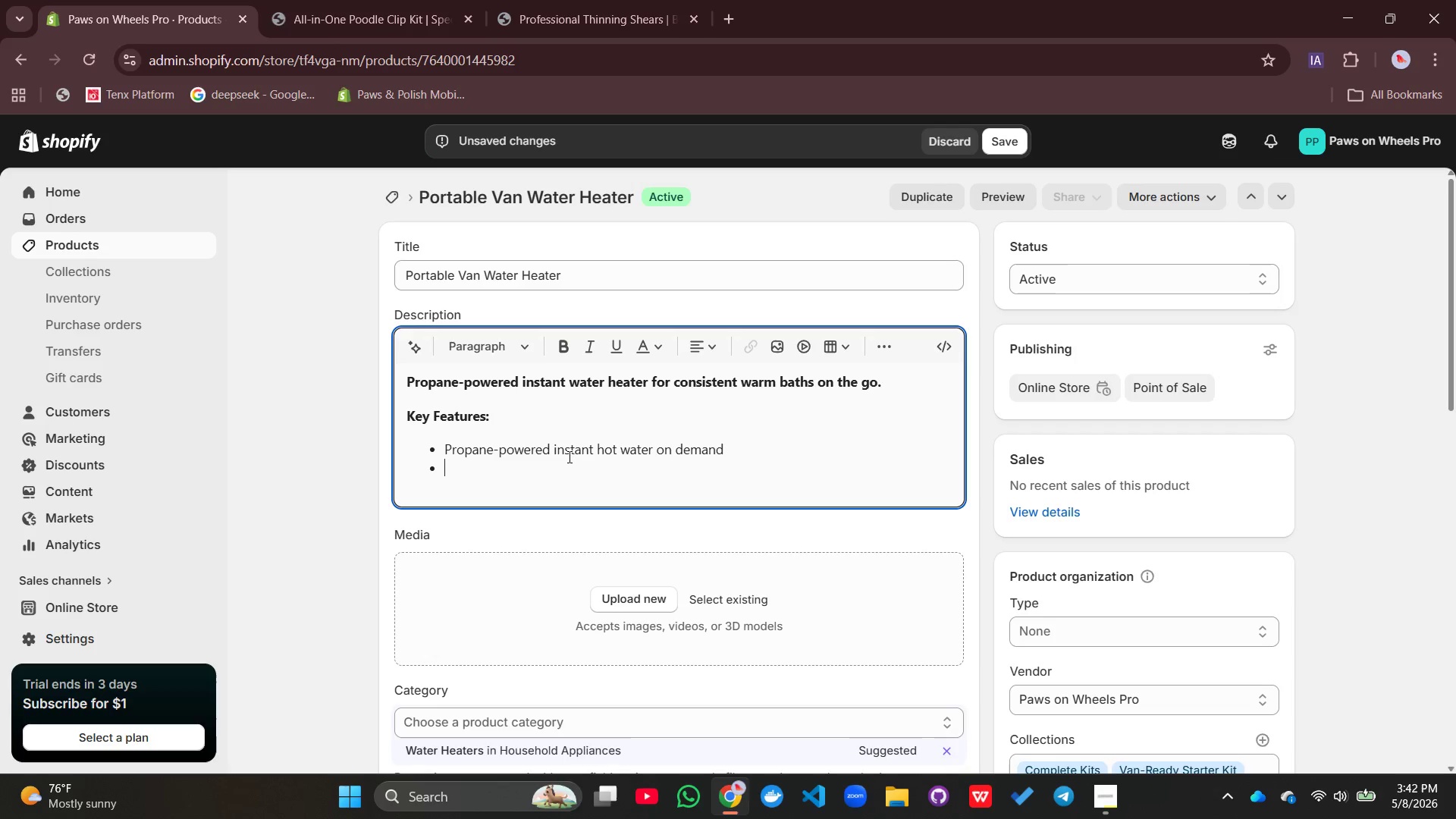 
key(Enter)
 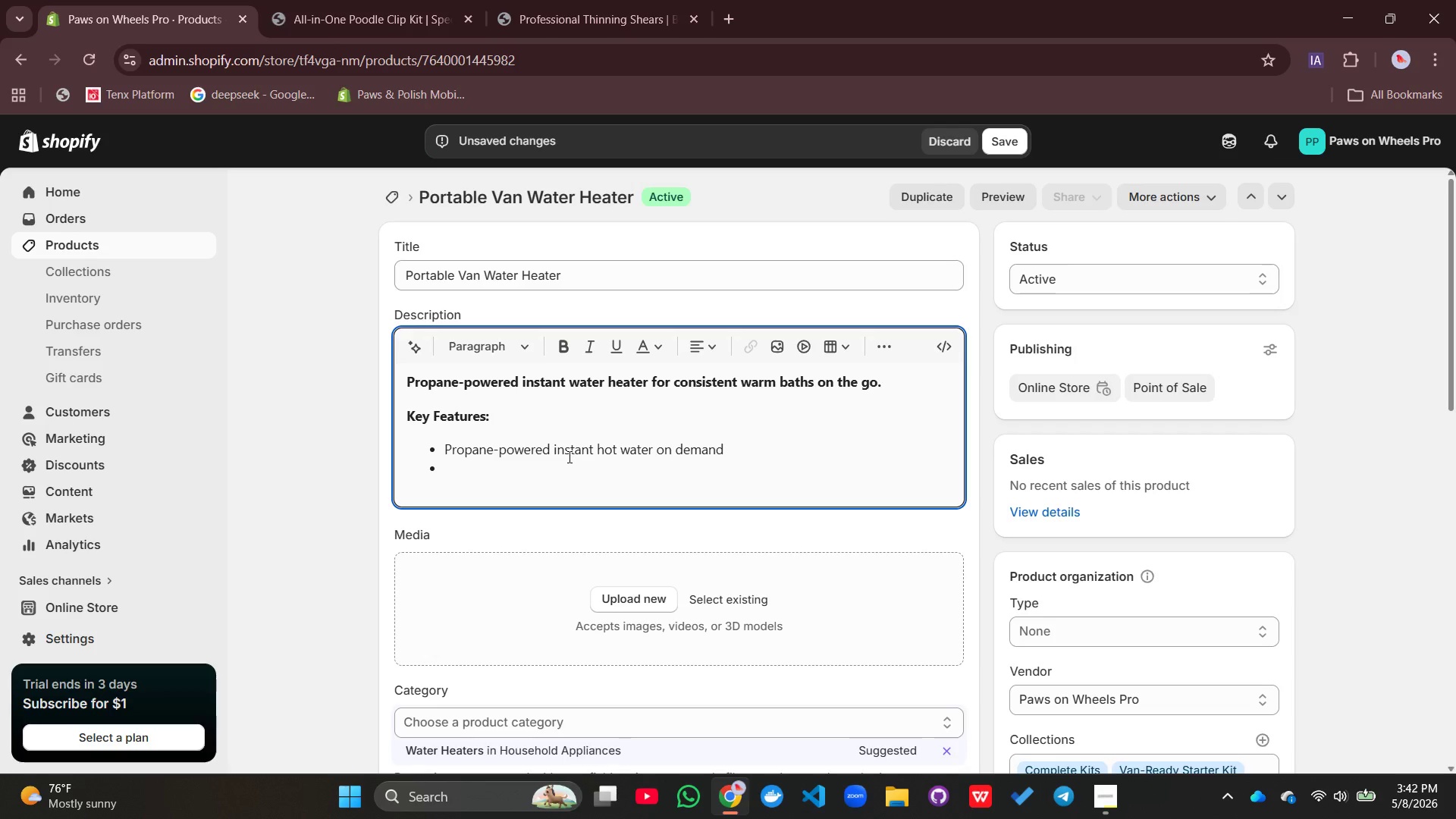 
type(Consistent temperatire)
key(Backspace)
key(Backspace)
key(Backspace)
type(ure control fpr)
key(Backspace)
key(Backspace)
type(or pet comfort)
 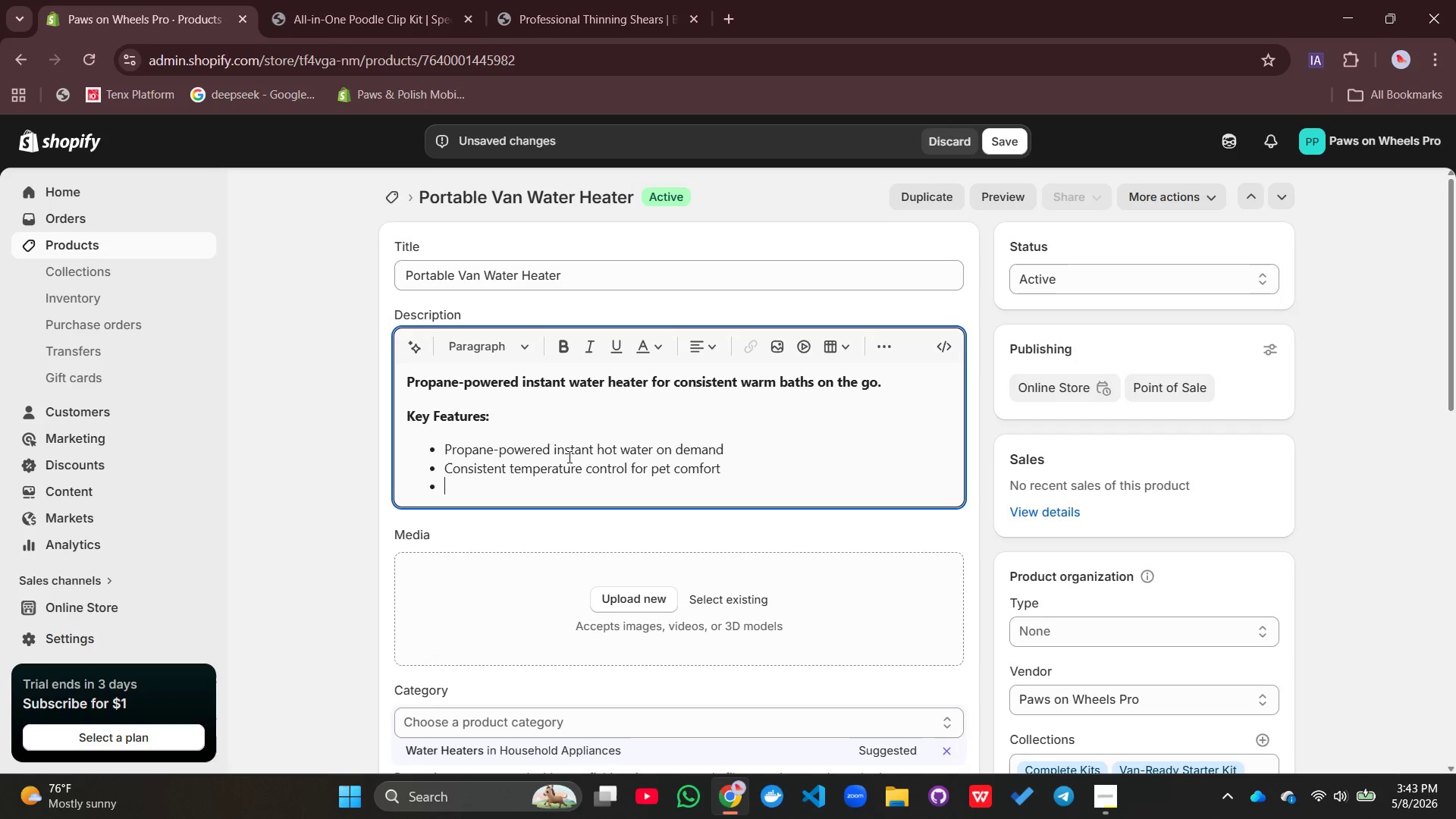 
key(Enter)
 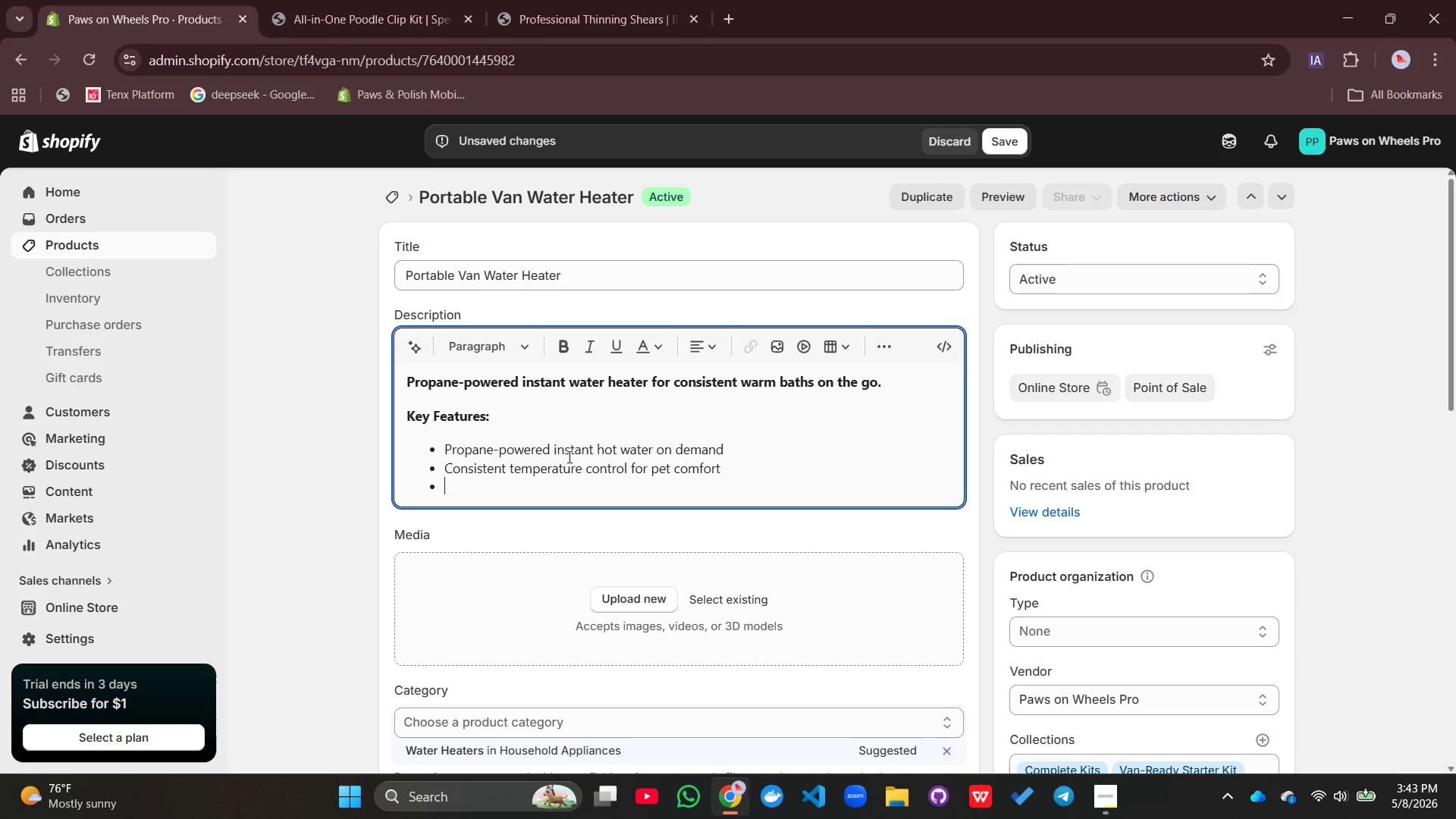 
type(Portable can be mounted or mpved)
key(Backspace)
key(Backspace)
key(Backspace)
key(Backspace)
type(oved)
 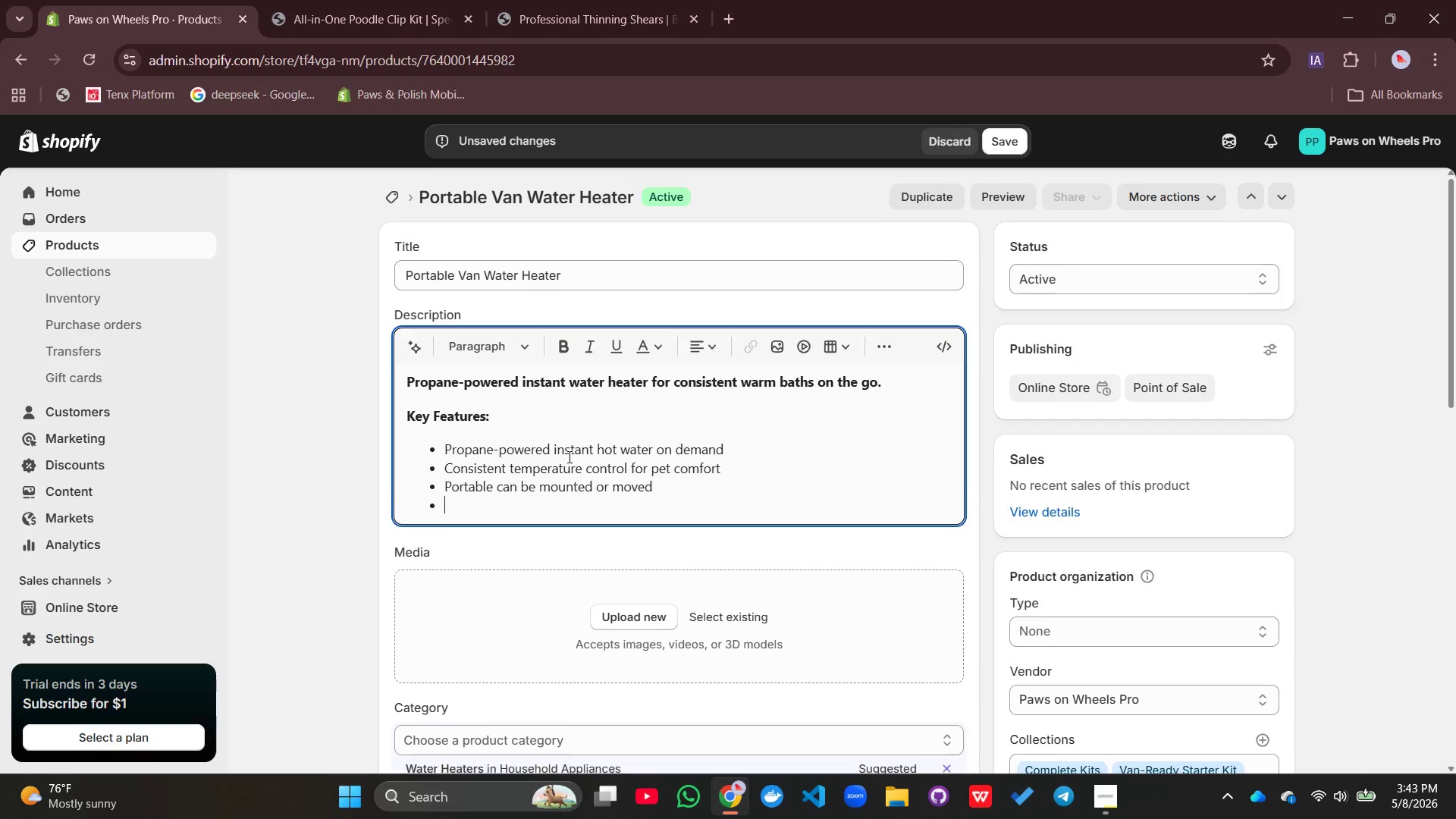 
key(Enter)
 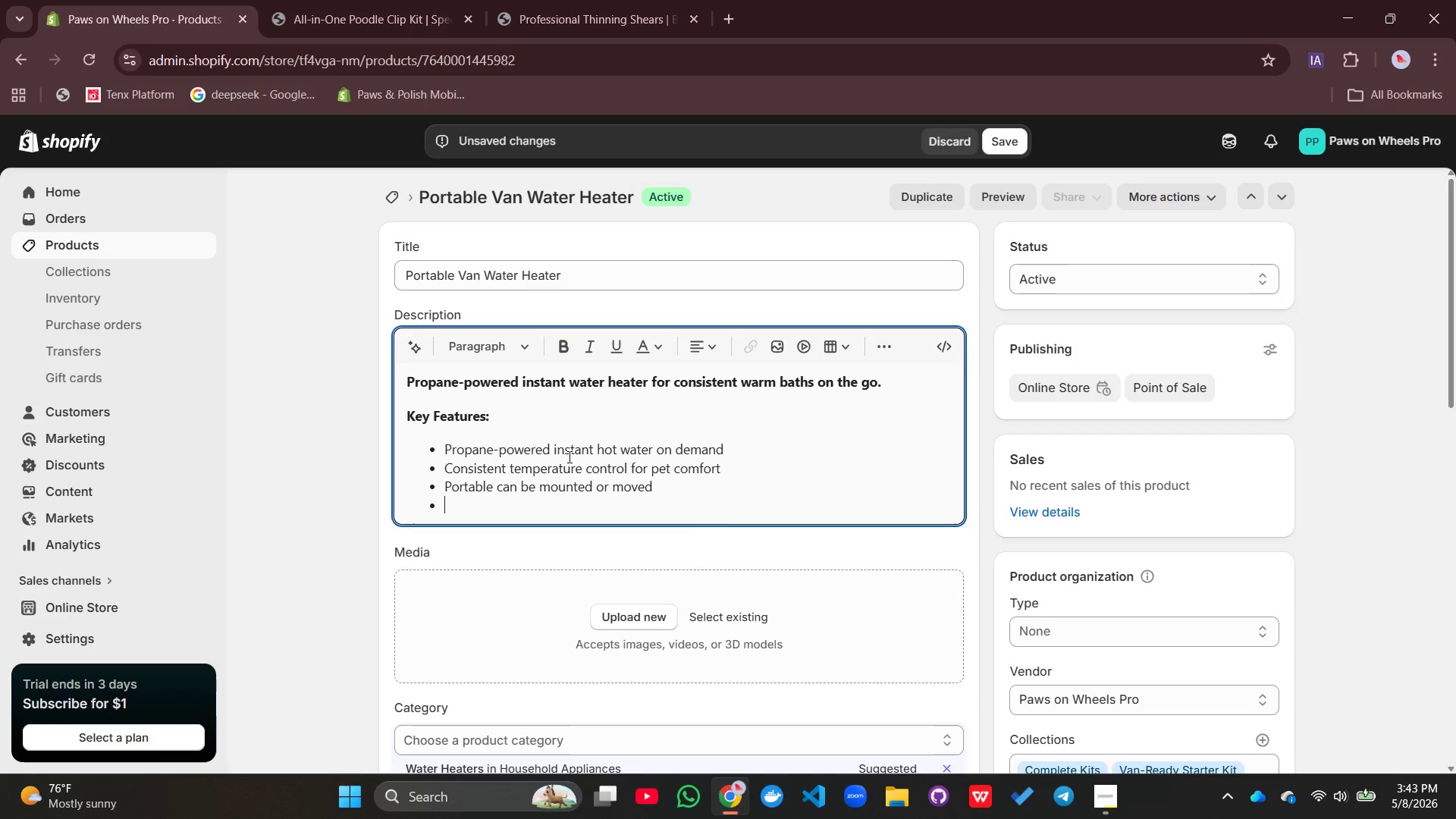 
type(Battry)
key(Backspace)
key(Backspace)
type(ery ignition no electricity needed)
 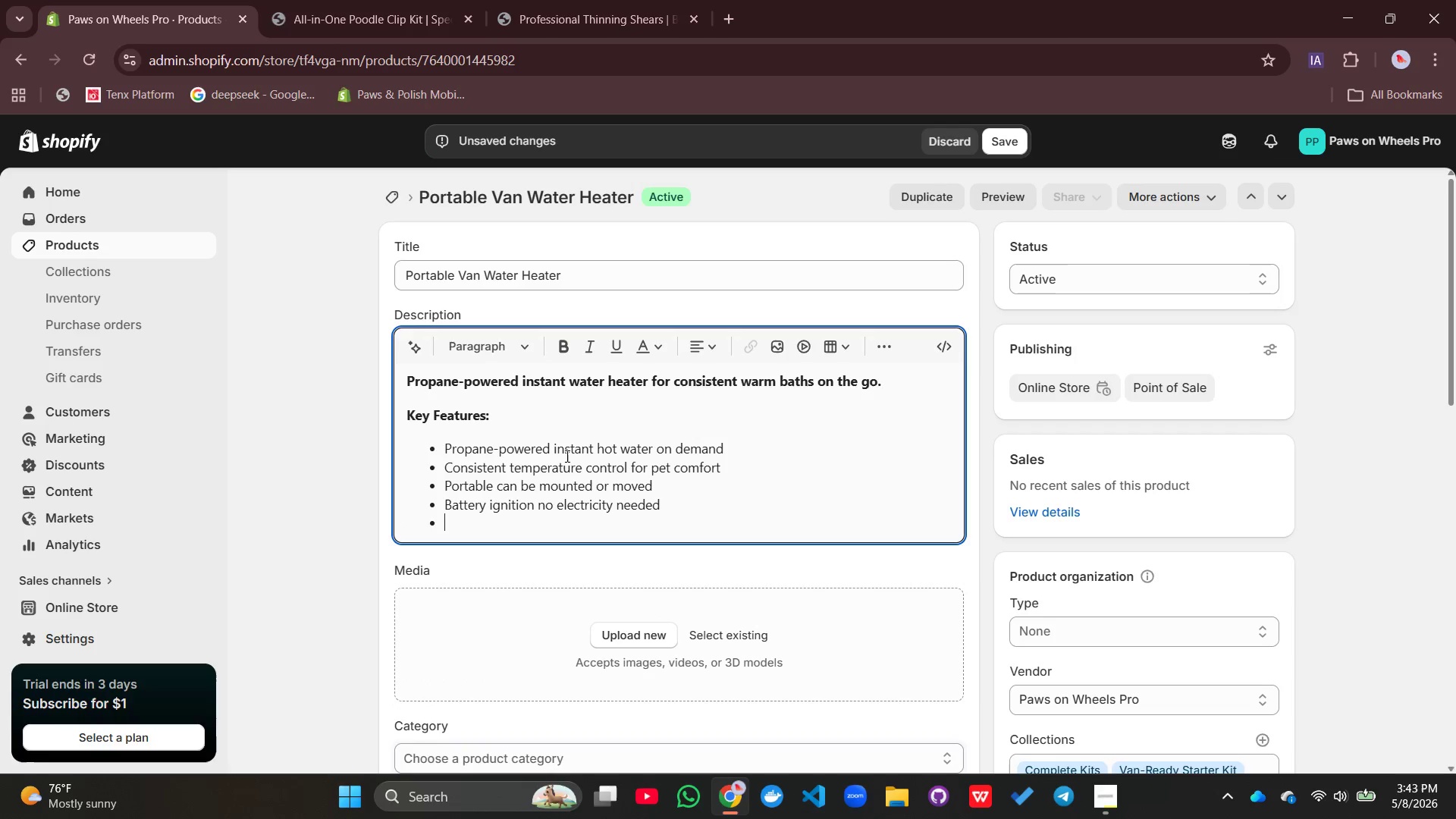 
key(Enter)
 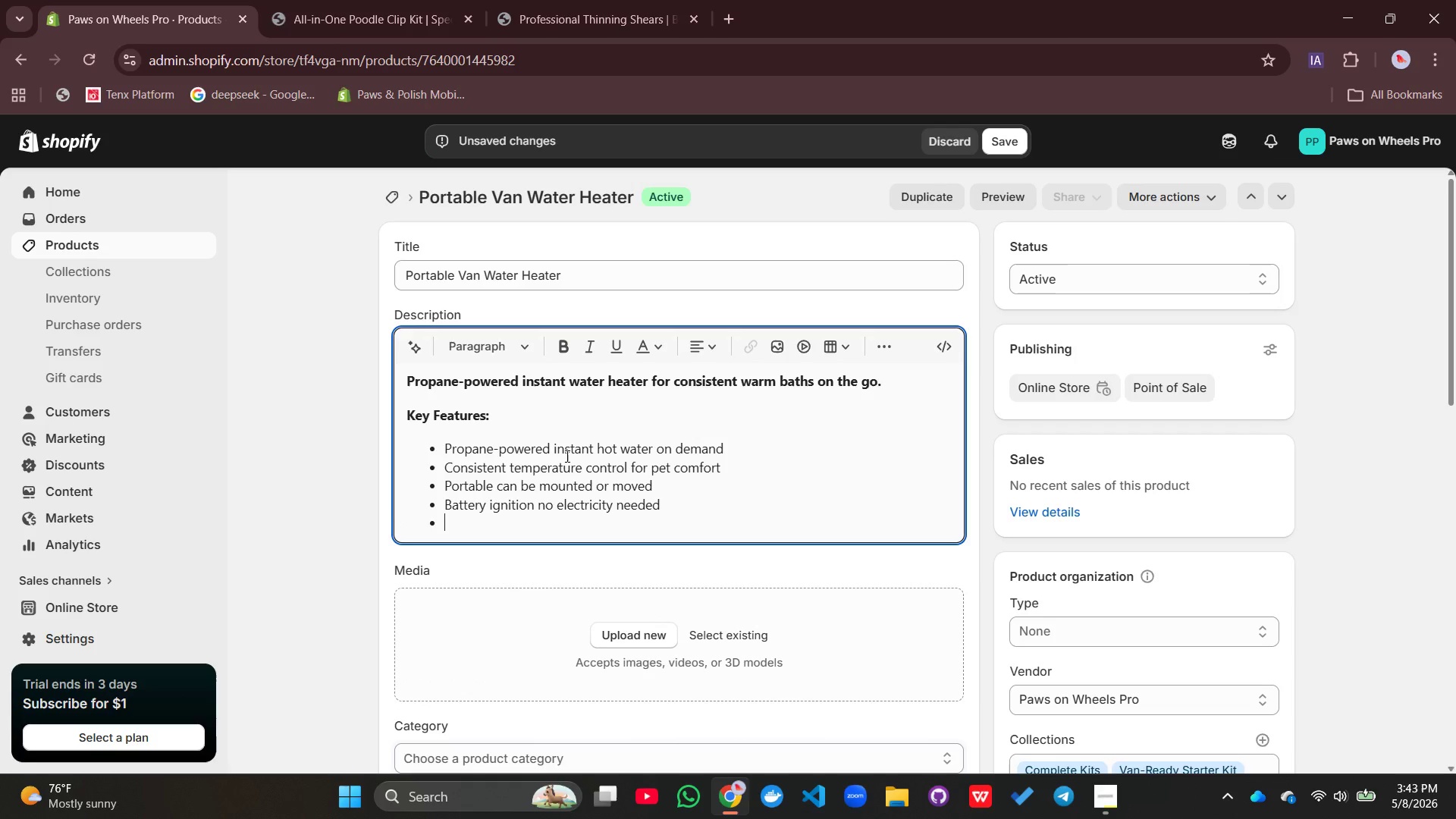 
type(Lightweight for easy installation)
 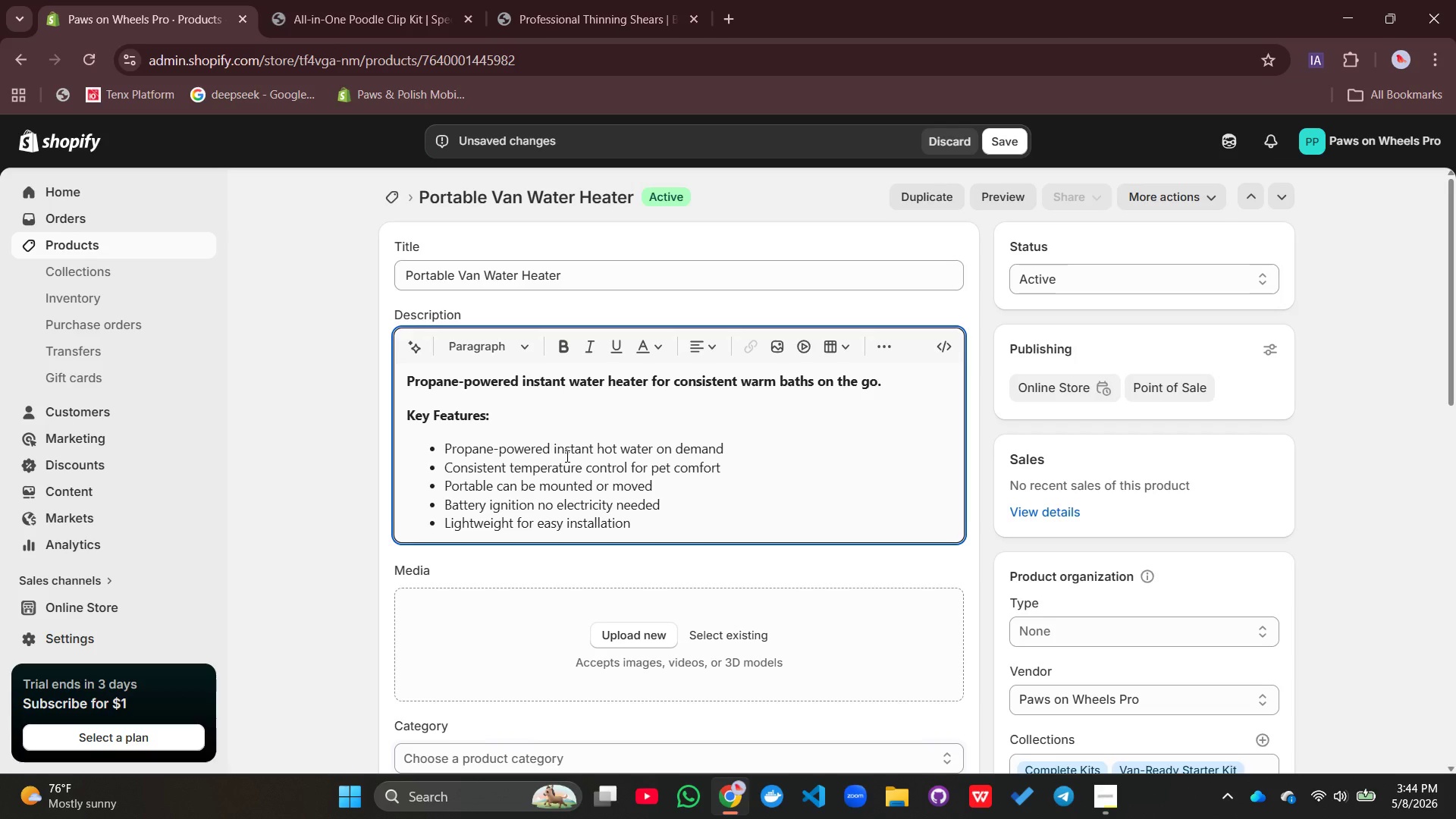 
key(Enter)
 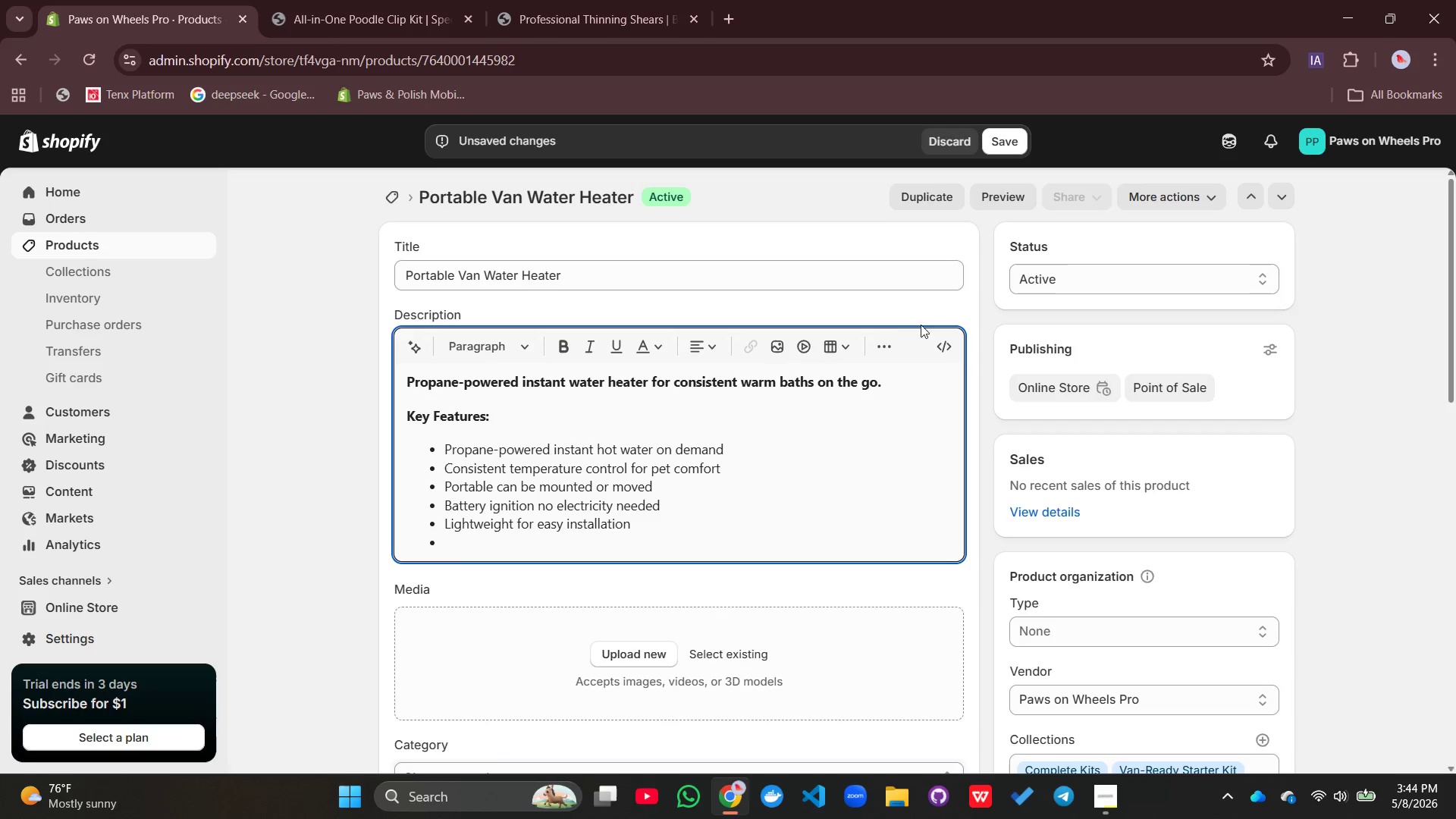 
left_click([884, 345])
 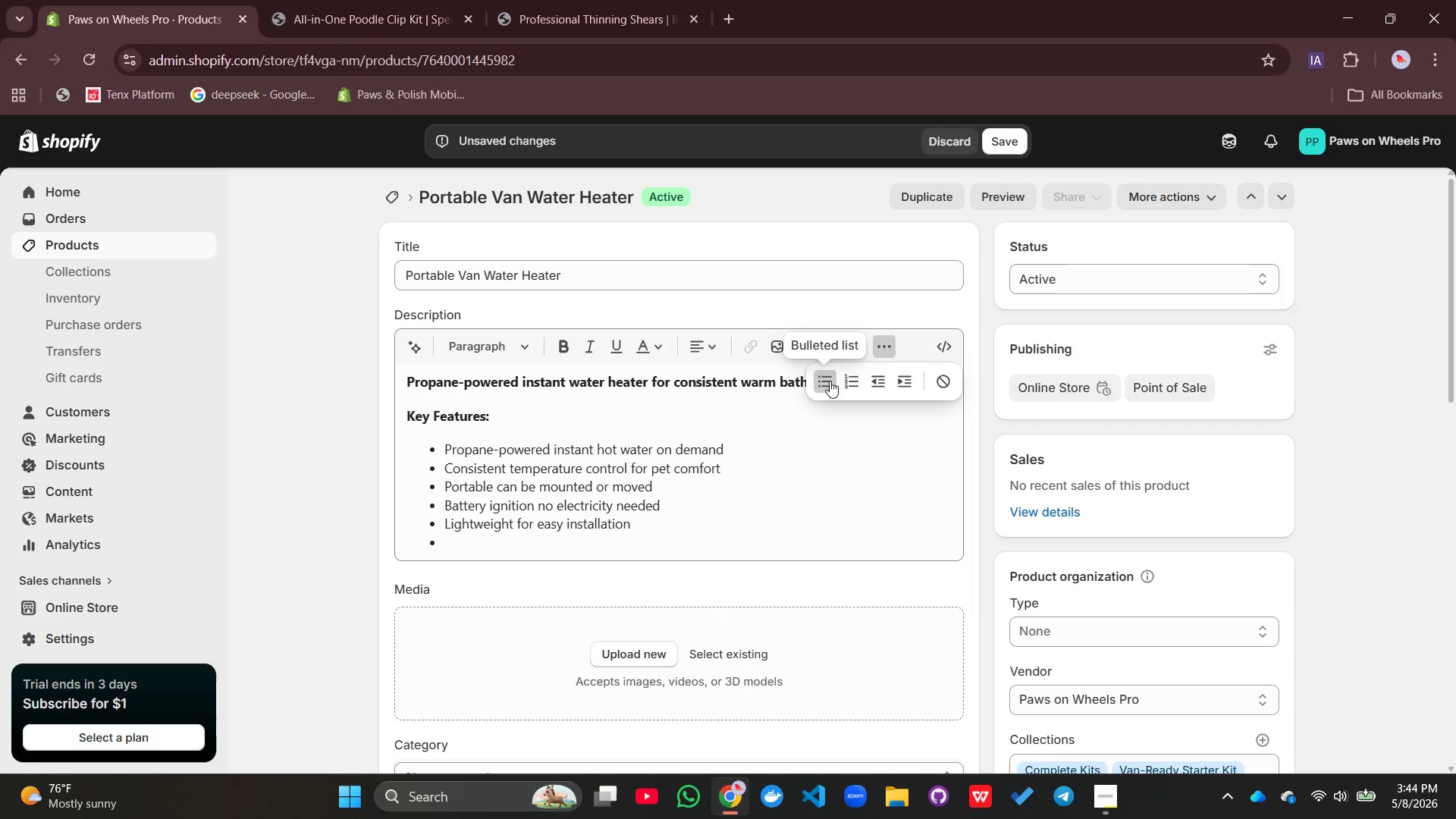 
left_click([827, 374])
 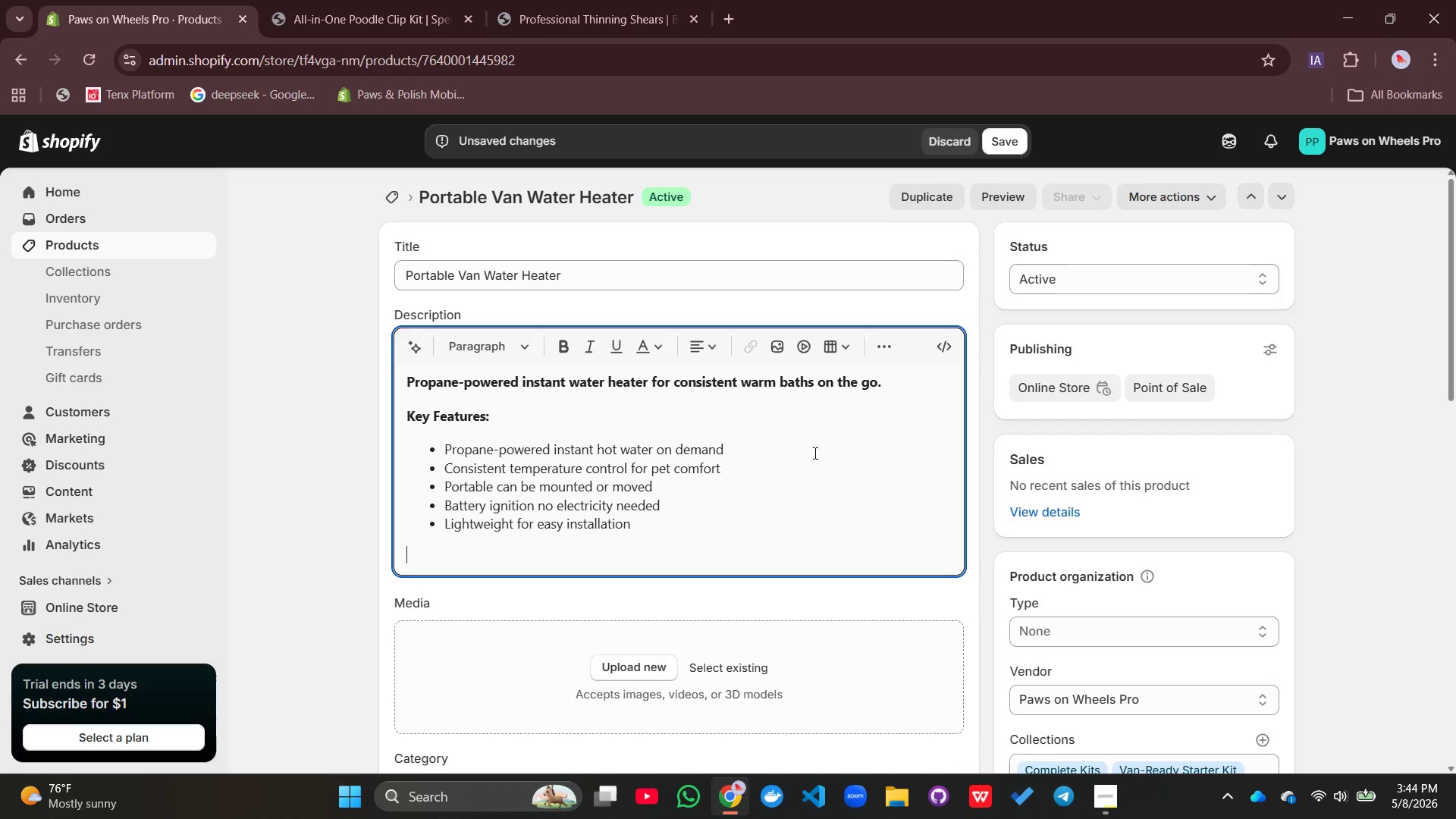 
type(Soe)
key(Backspace)
key(Backspace)
type(pecifications:)
 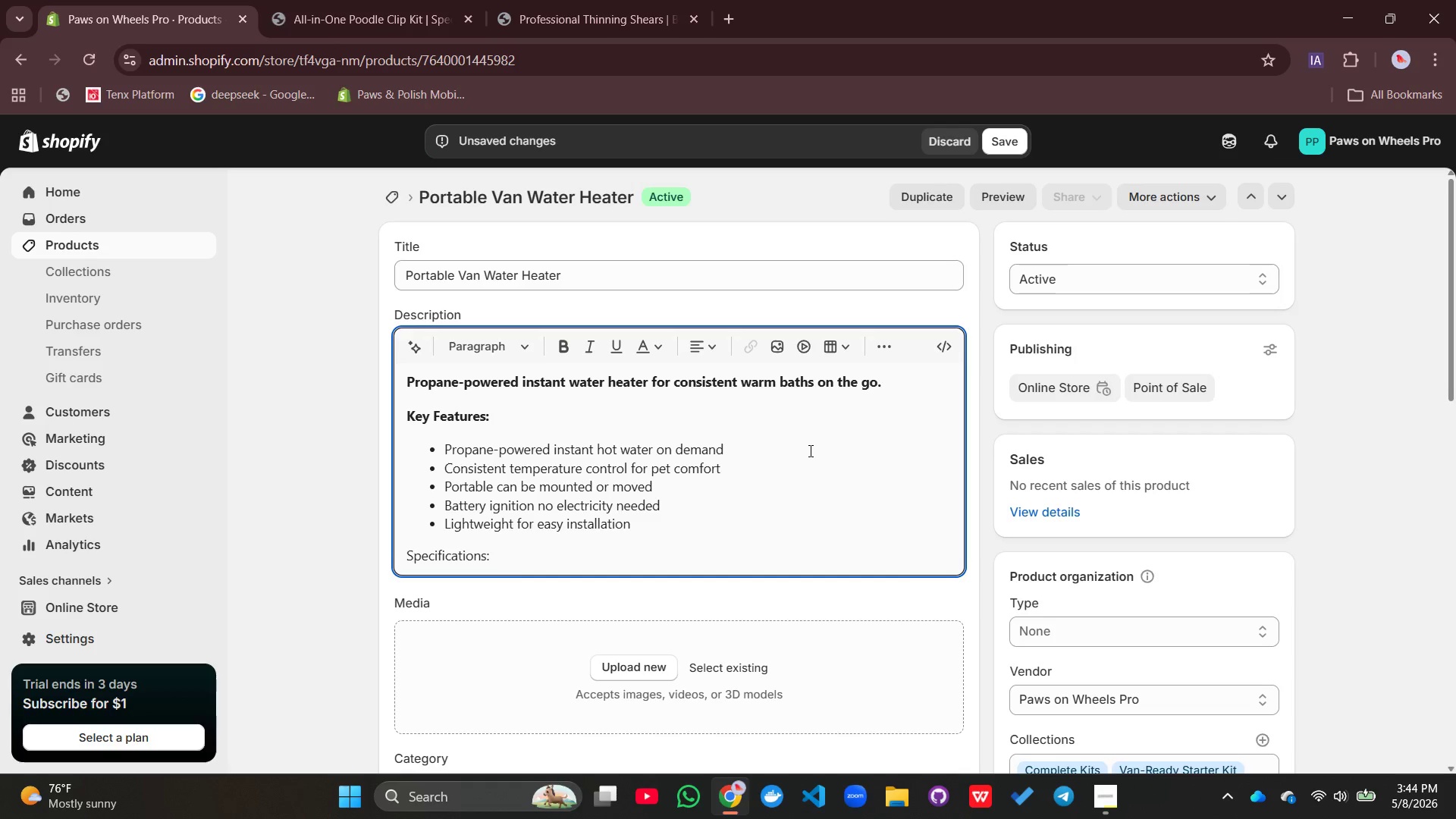 
key(Enter)
 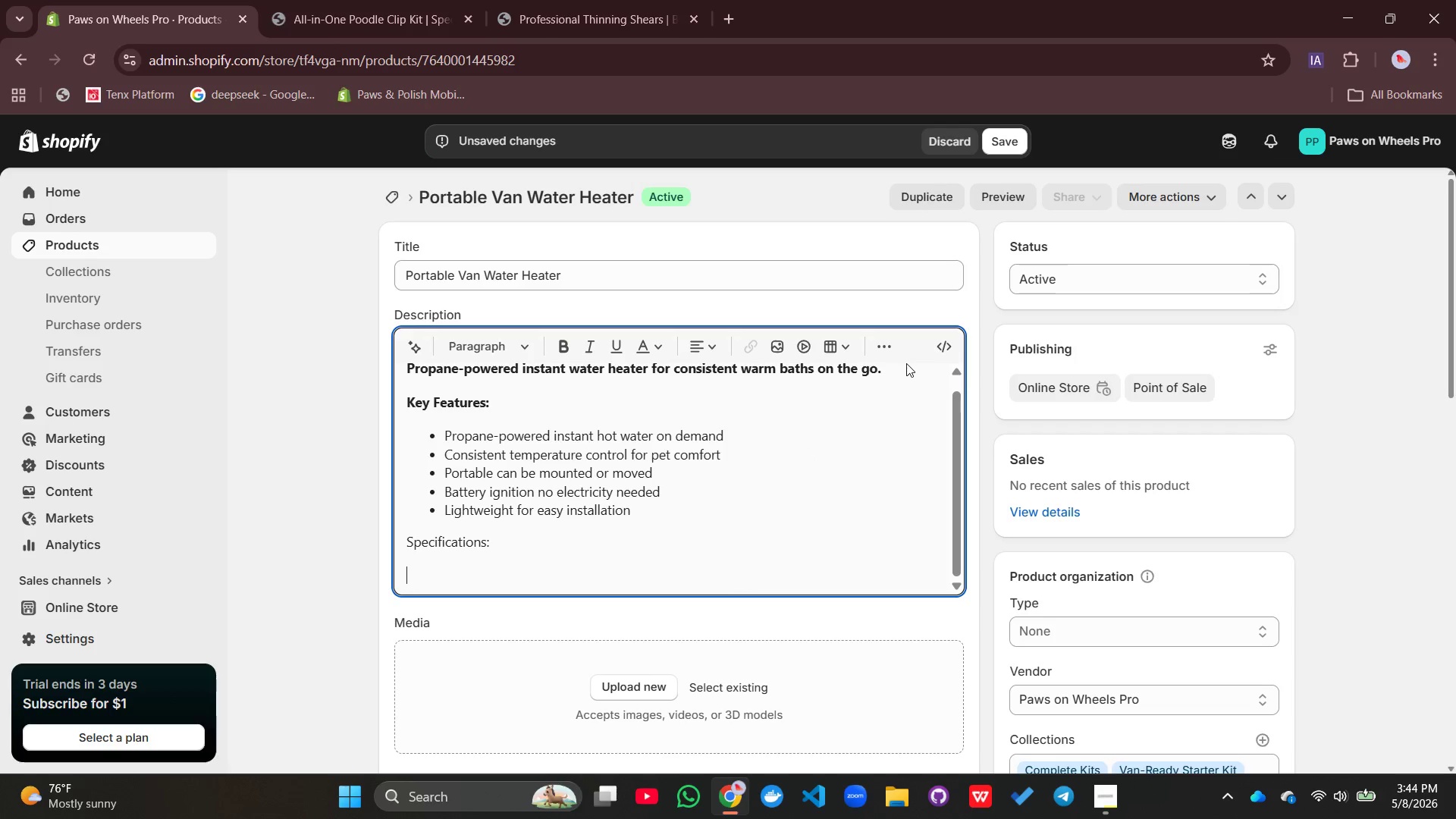 
left_click([895, 349])
 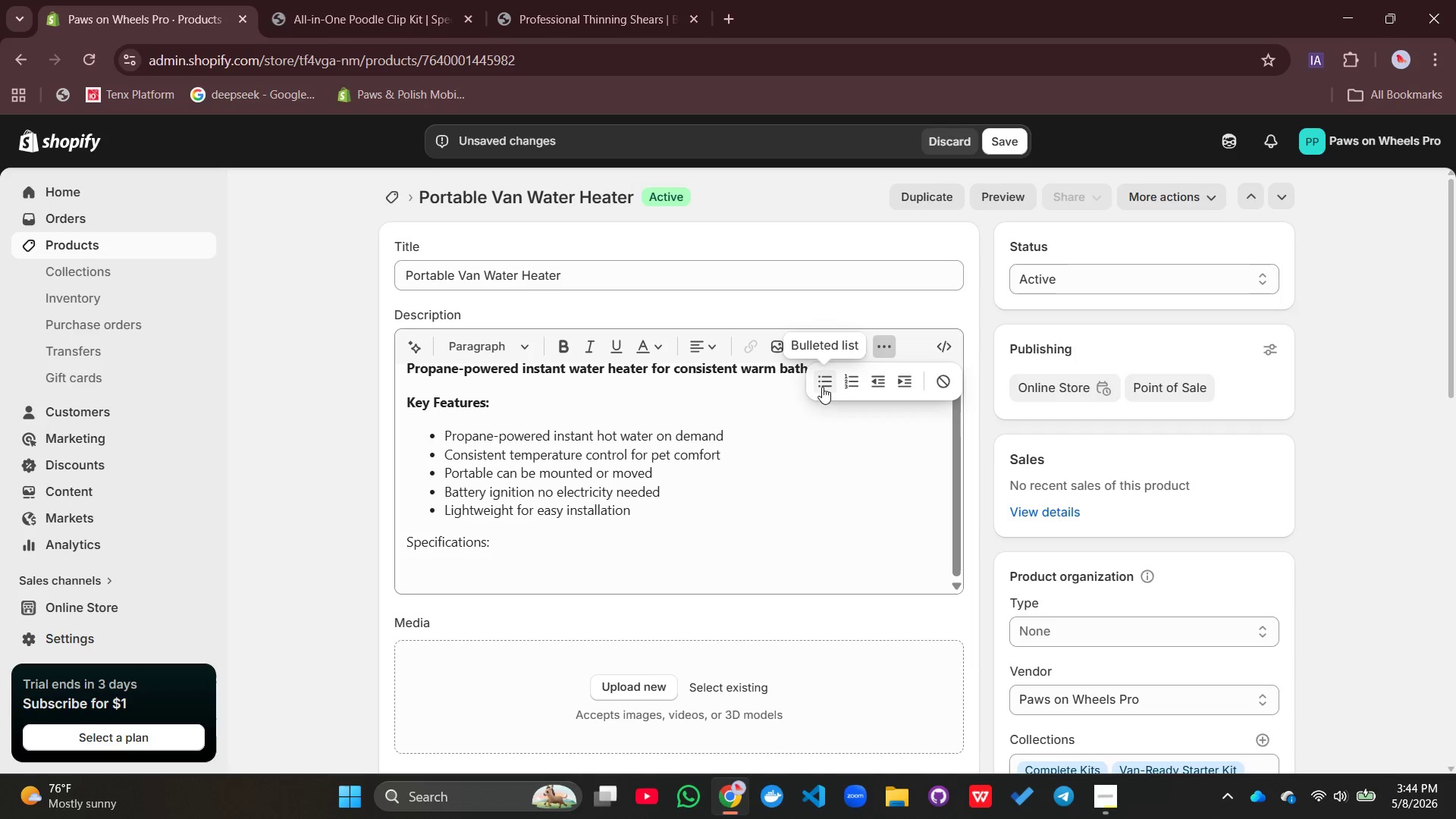 
left_click([824, 384])
 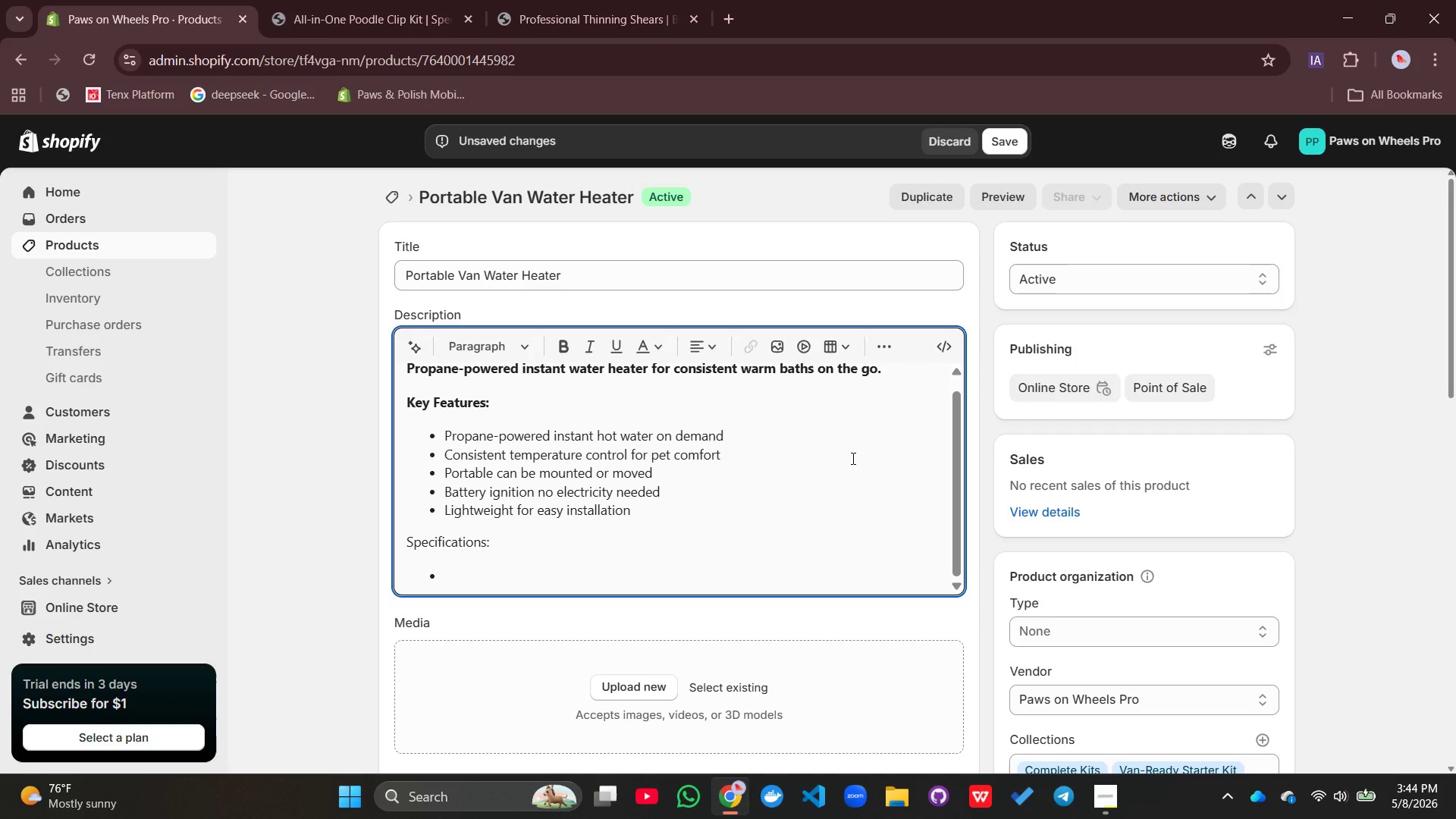 
type(Flow rate: 1.5 gallons per minute)
 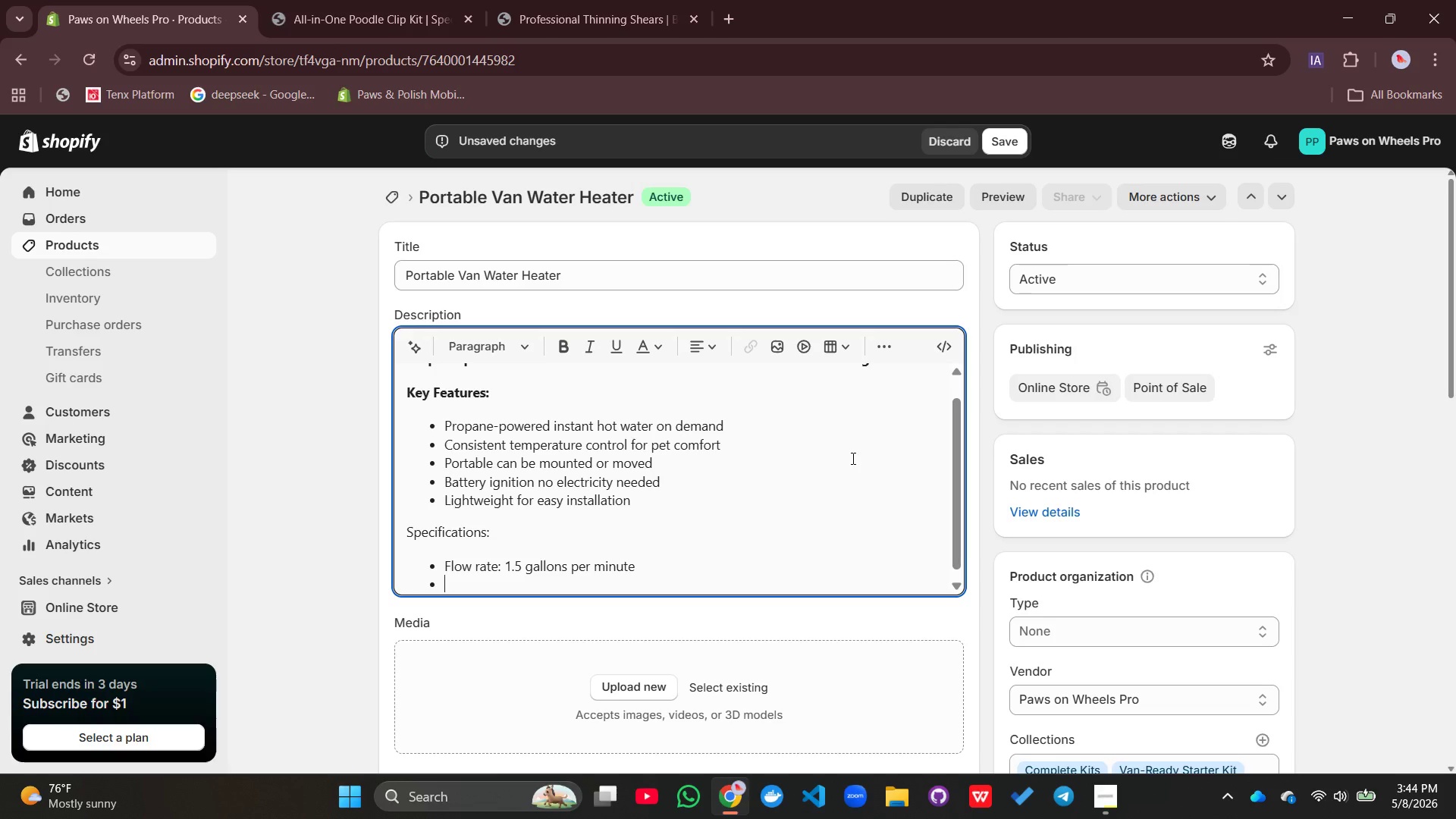 
 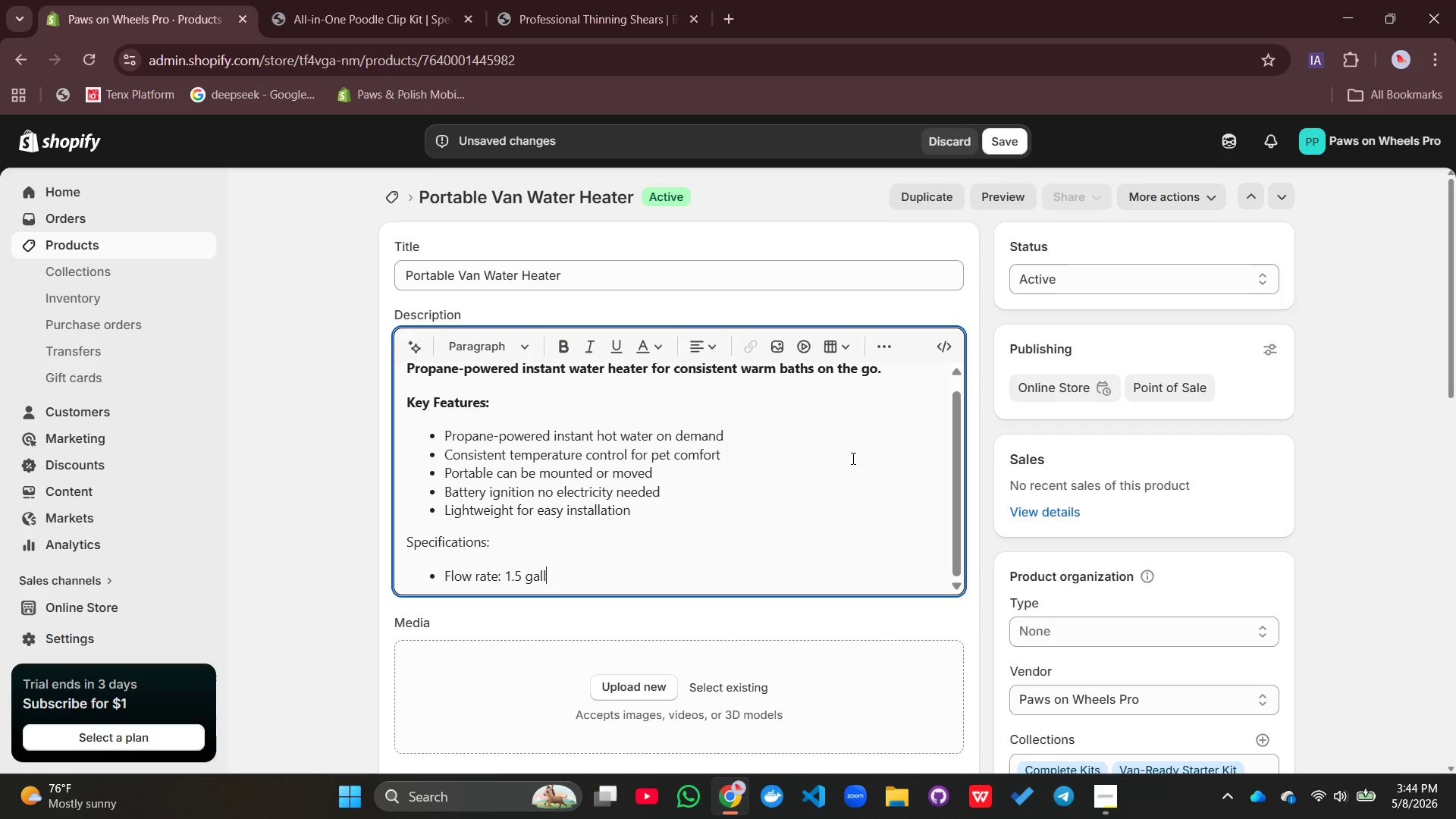 
key(Enter)
 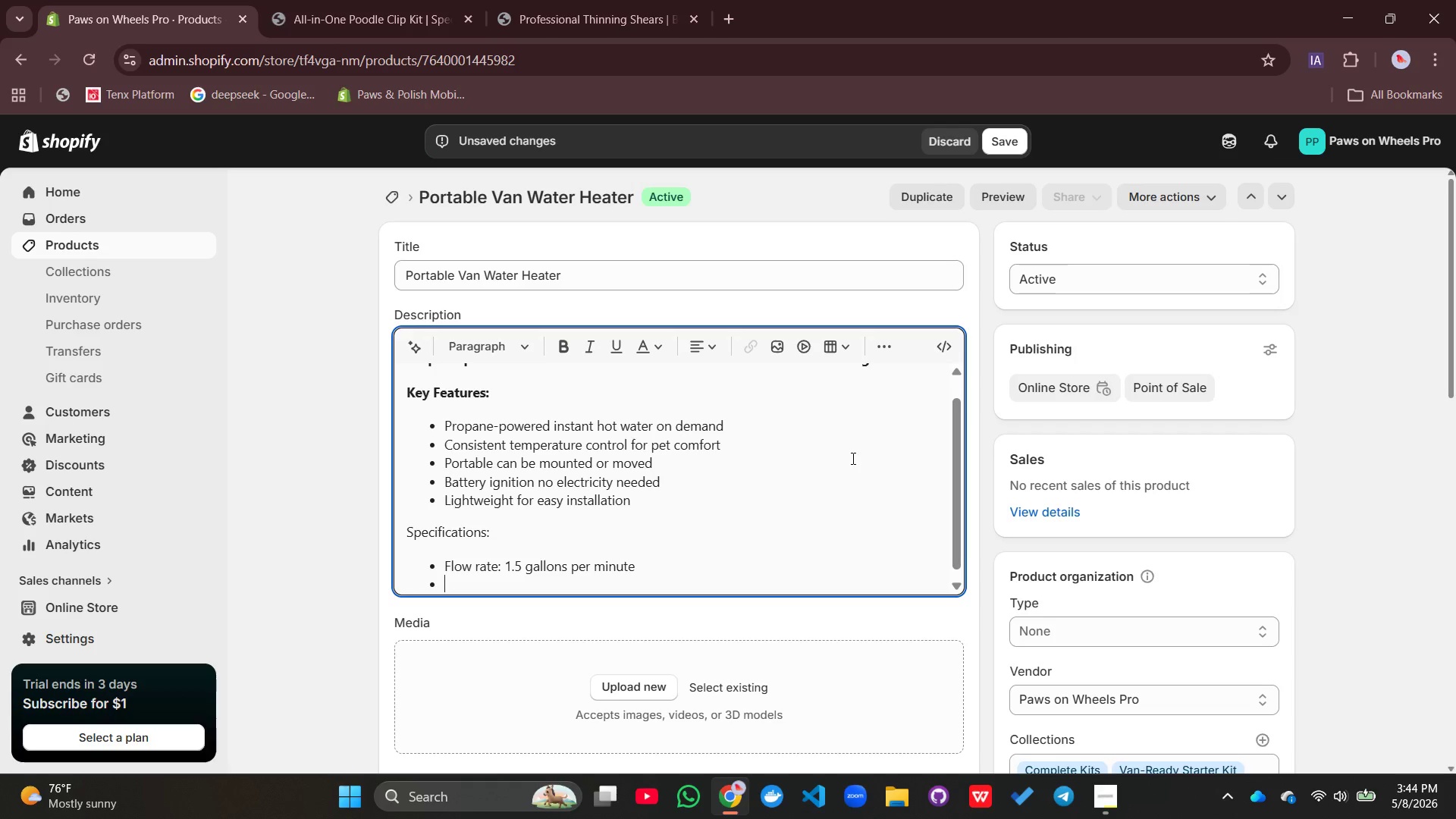 
type(Temperature rise: up to 50 degree F above )
 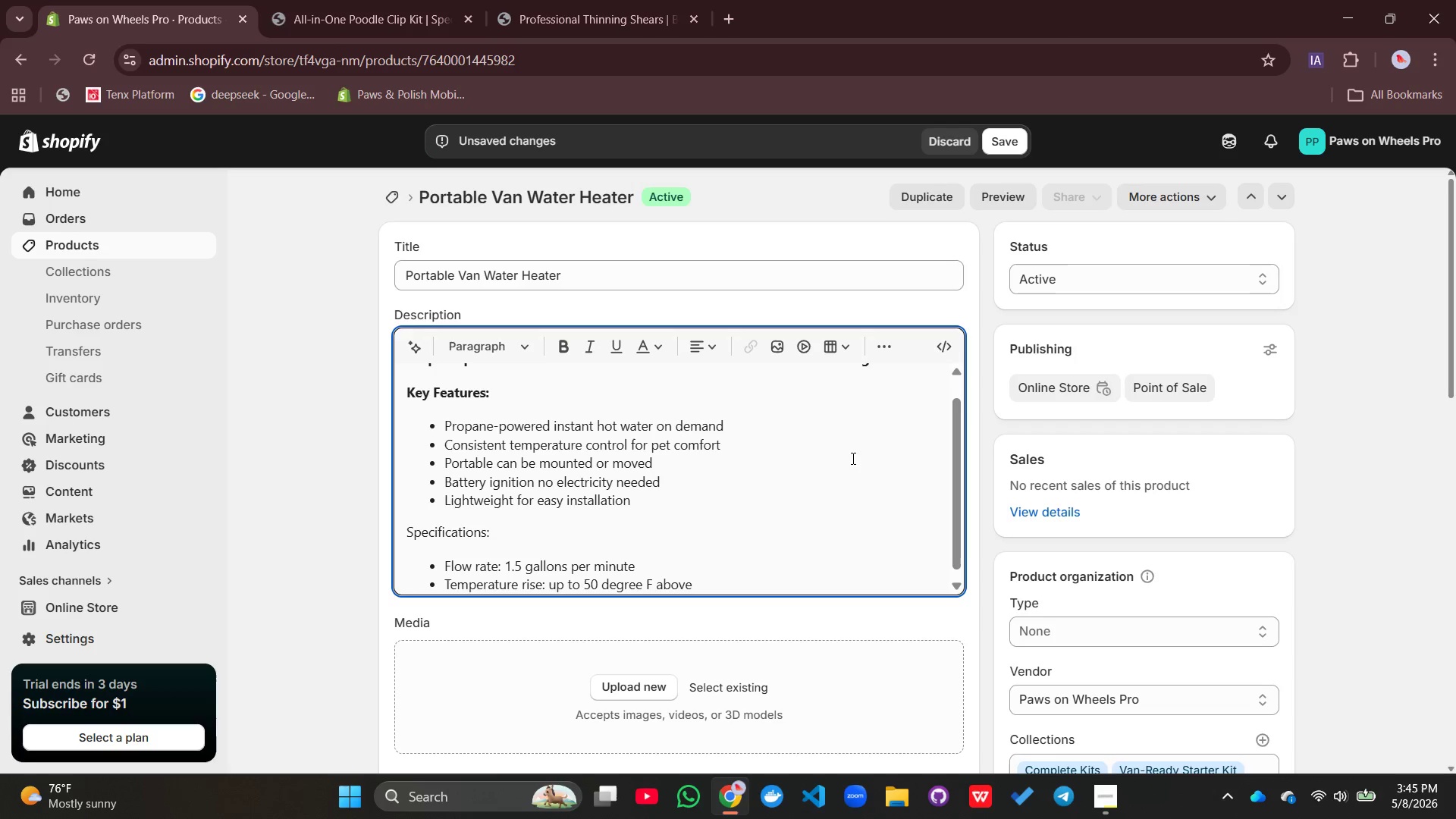 
type(inlet)
 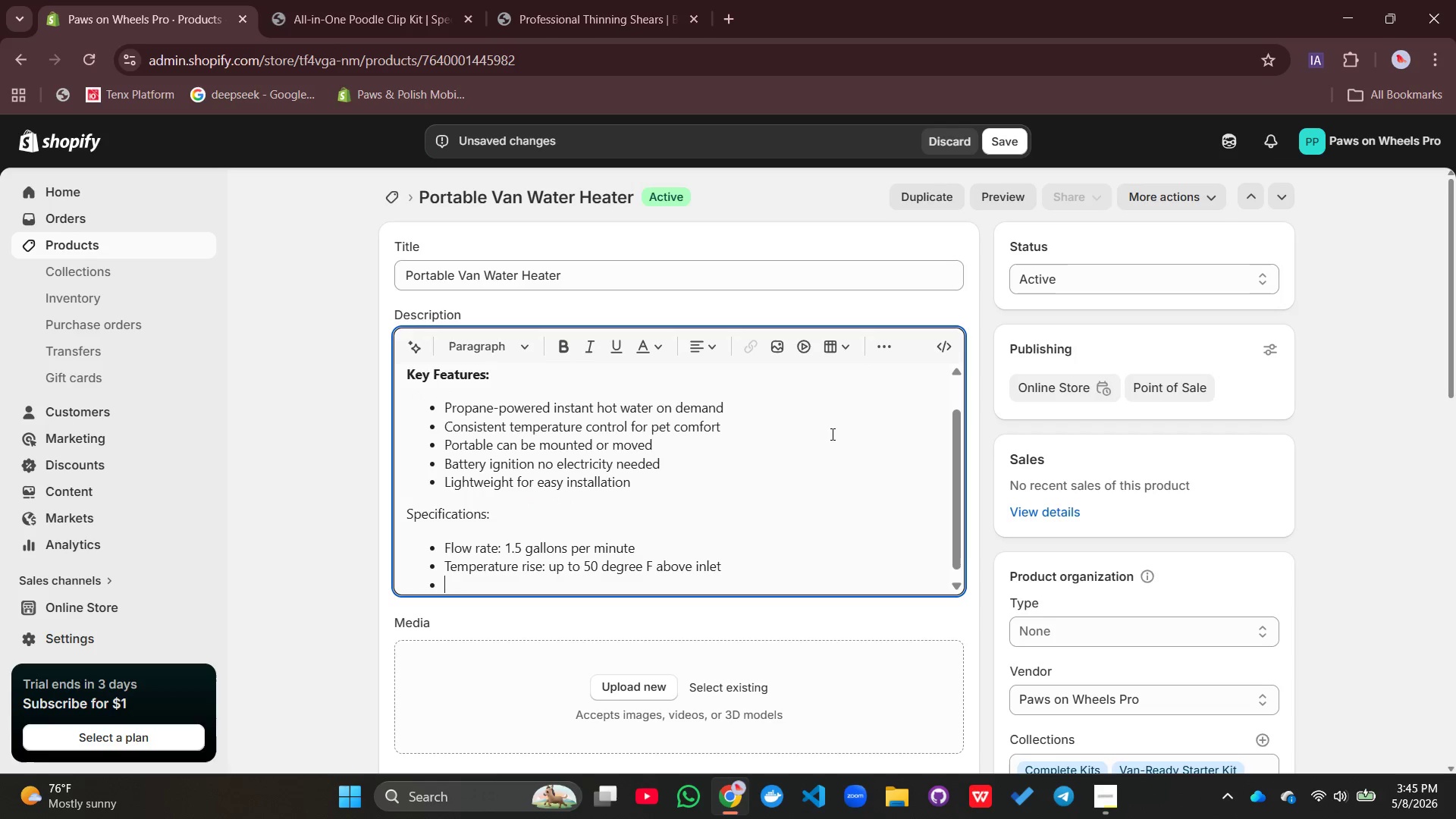 
key(Enter)
 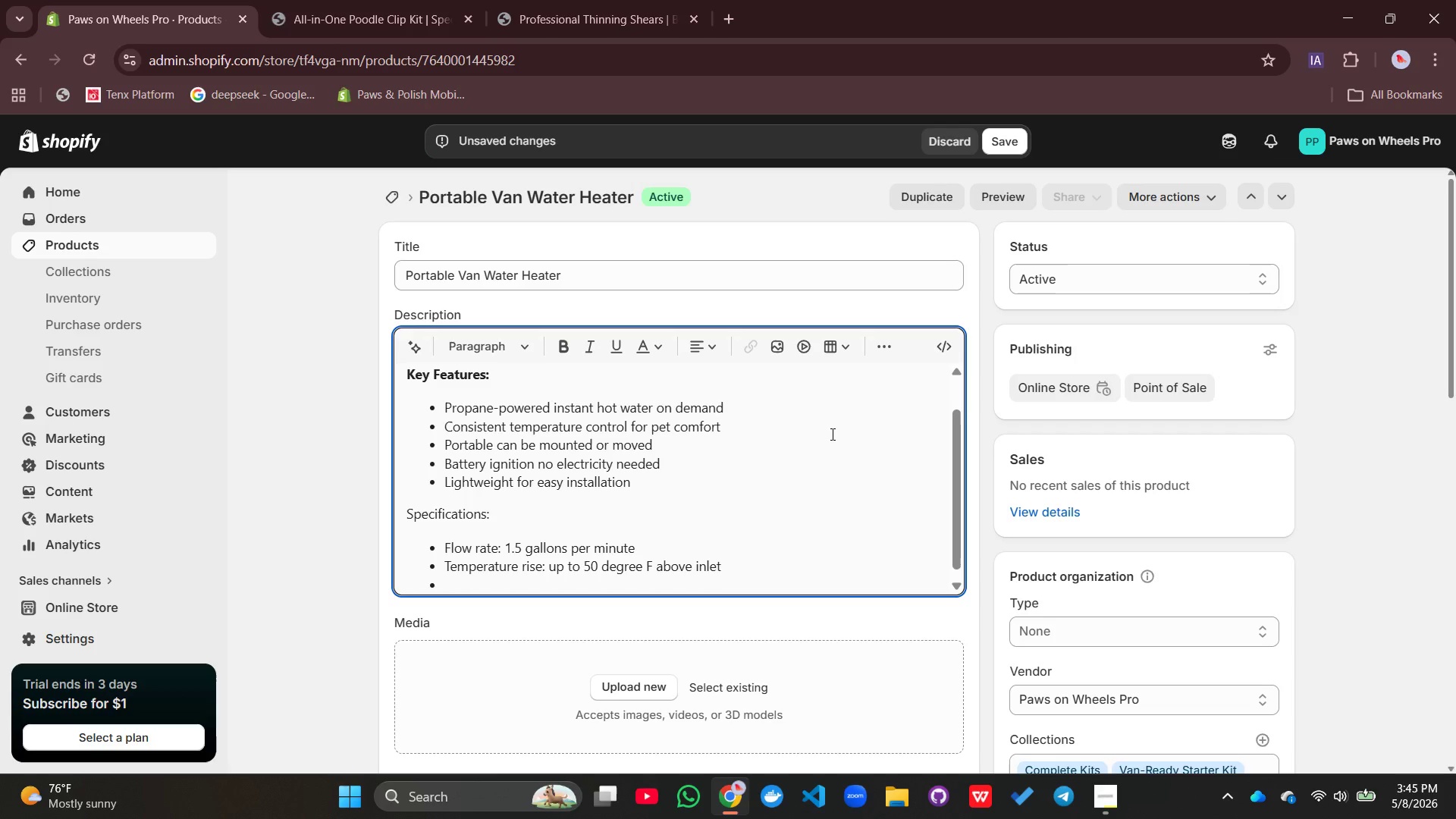 
wait(6.86)
 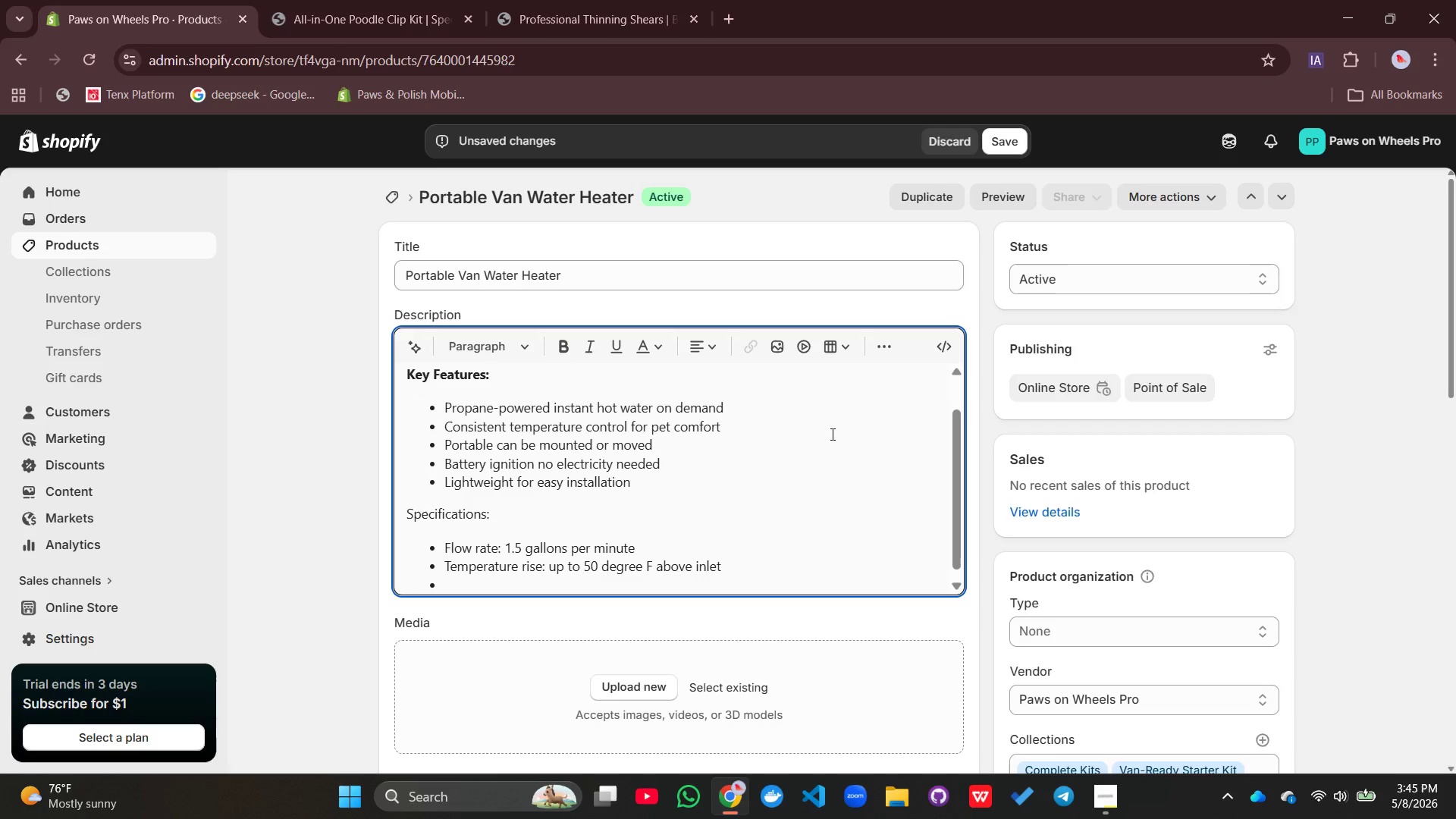 
type(Weigt)
key(Backspace)
type(ht: 12 pounds)
 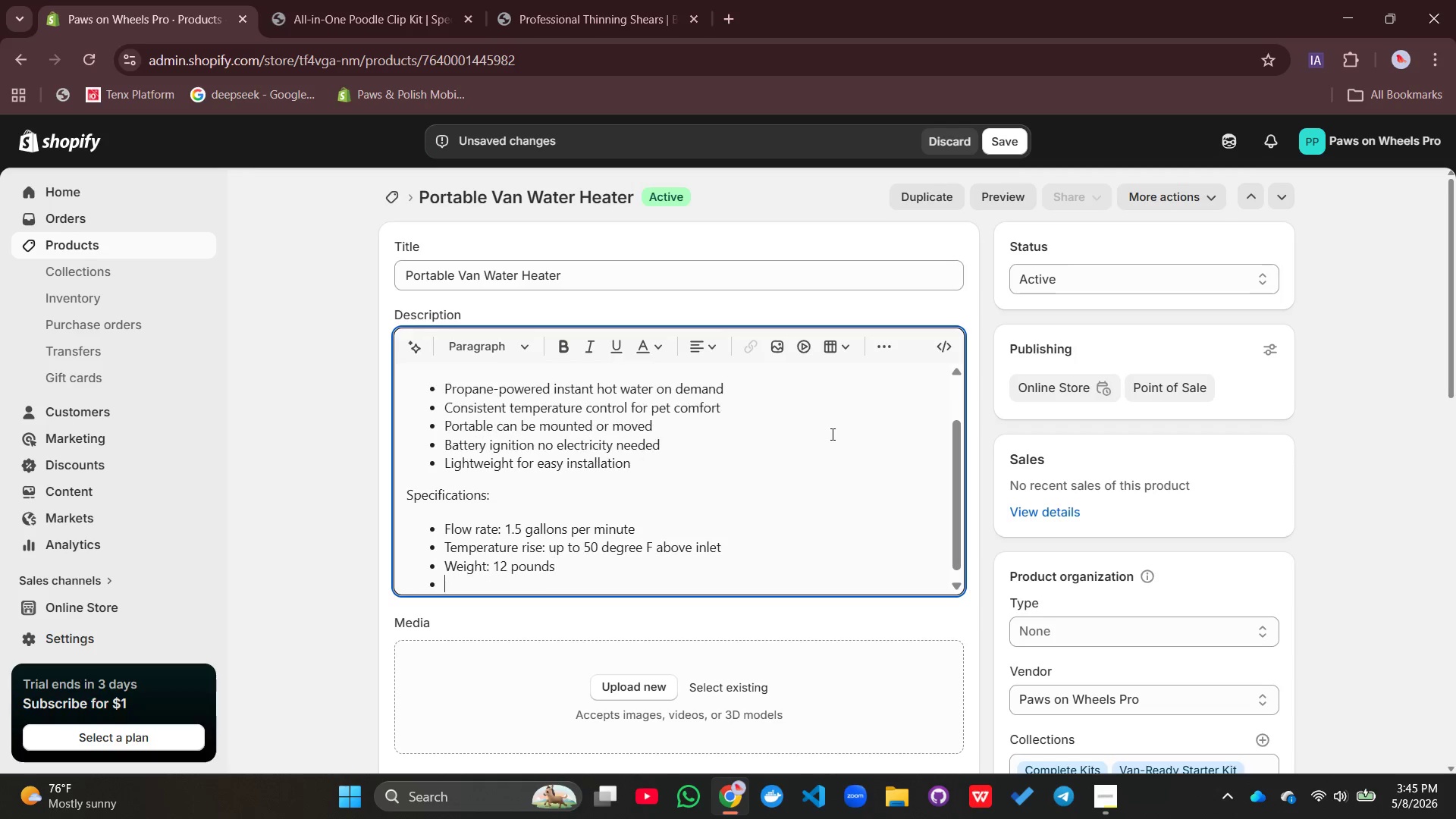 
key(Enter)
 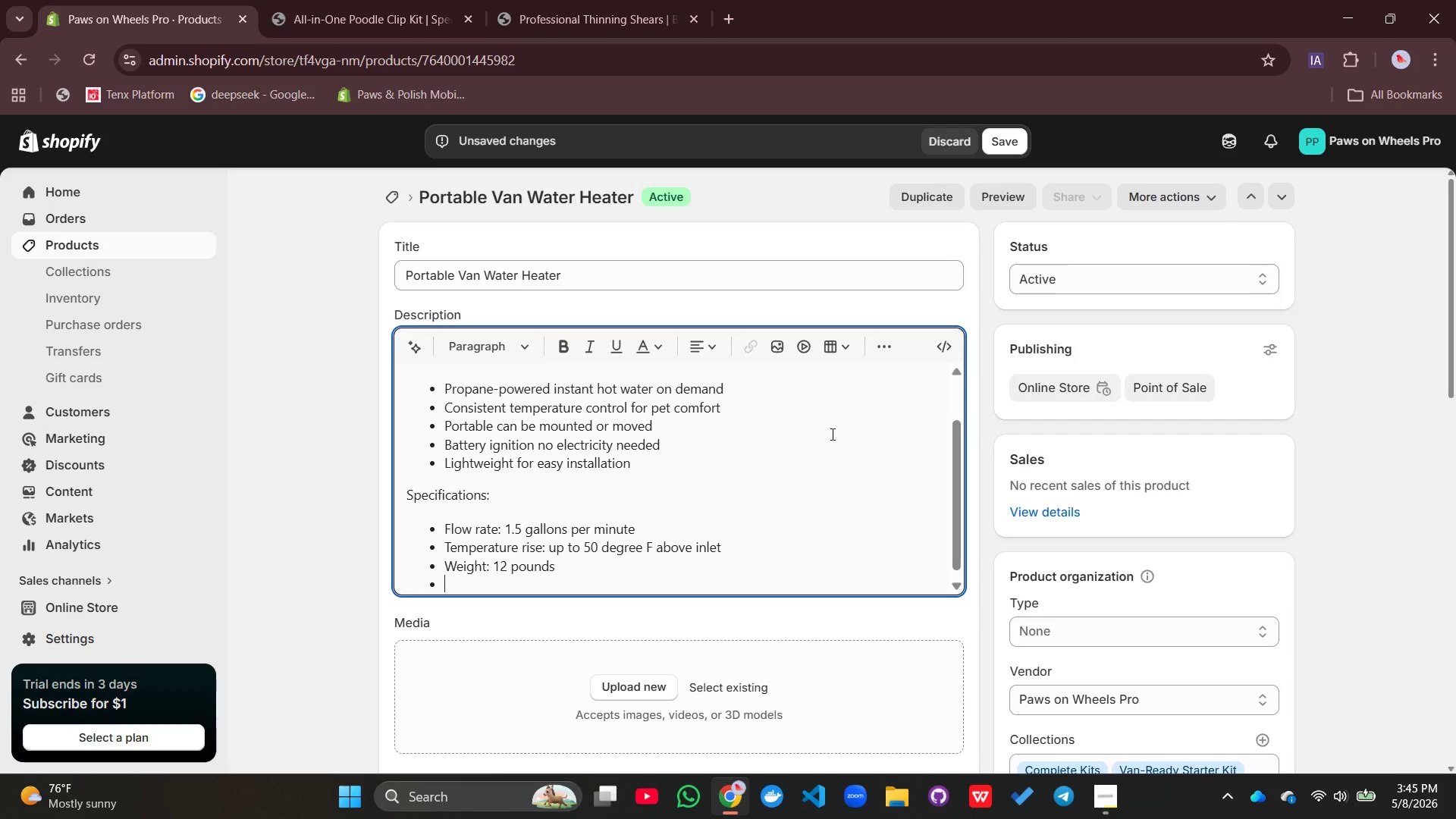 
type(Dimesnison)
key(Backspace)
key(Backspace)
key(Backspace)
key(Backspace)
key(Backspace)
type(ions: 12 x 6 x 10 inches)
 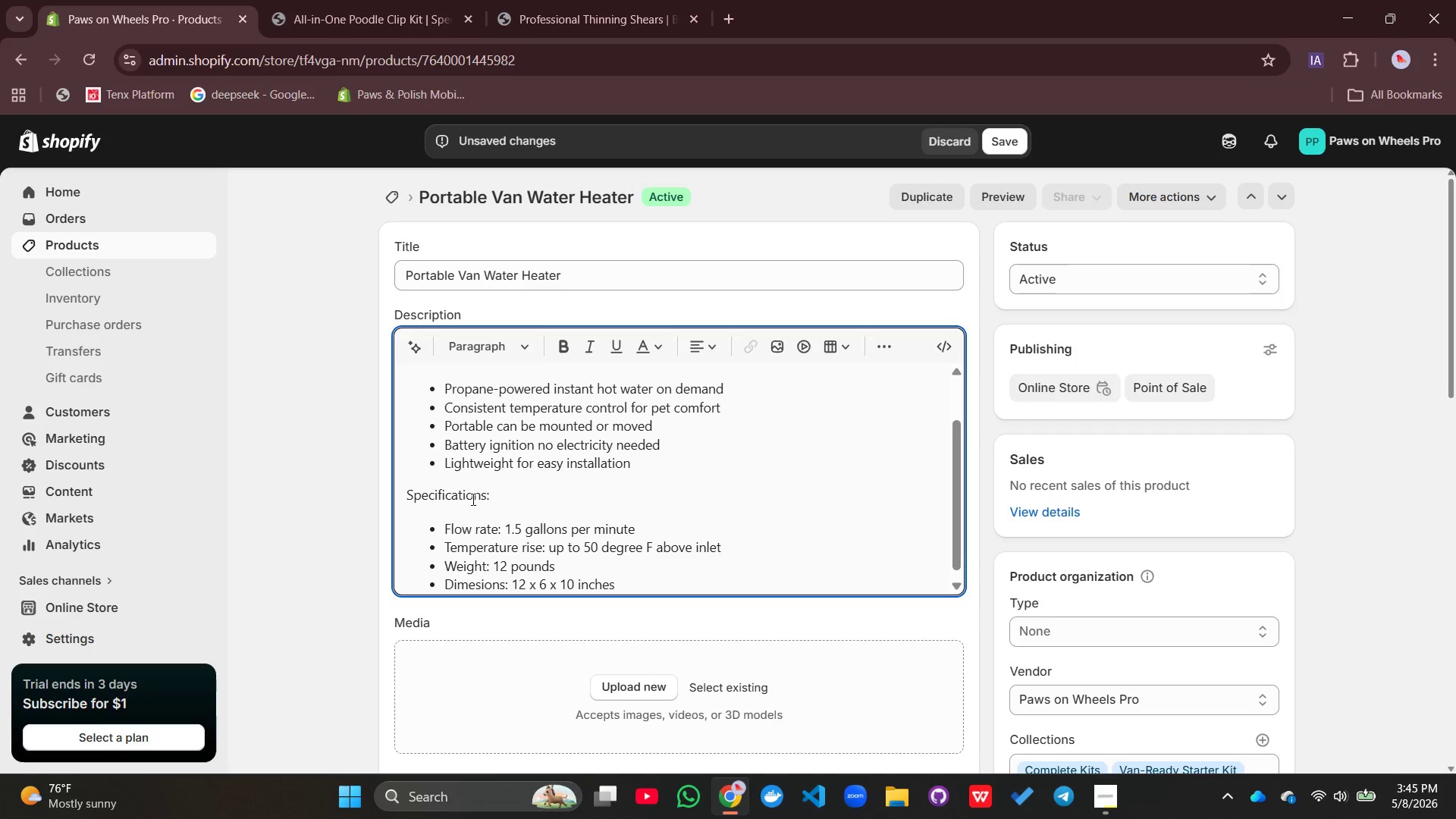 
double_click([468, 493])
 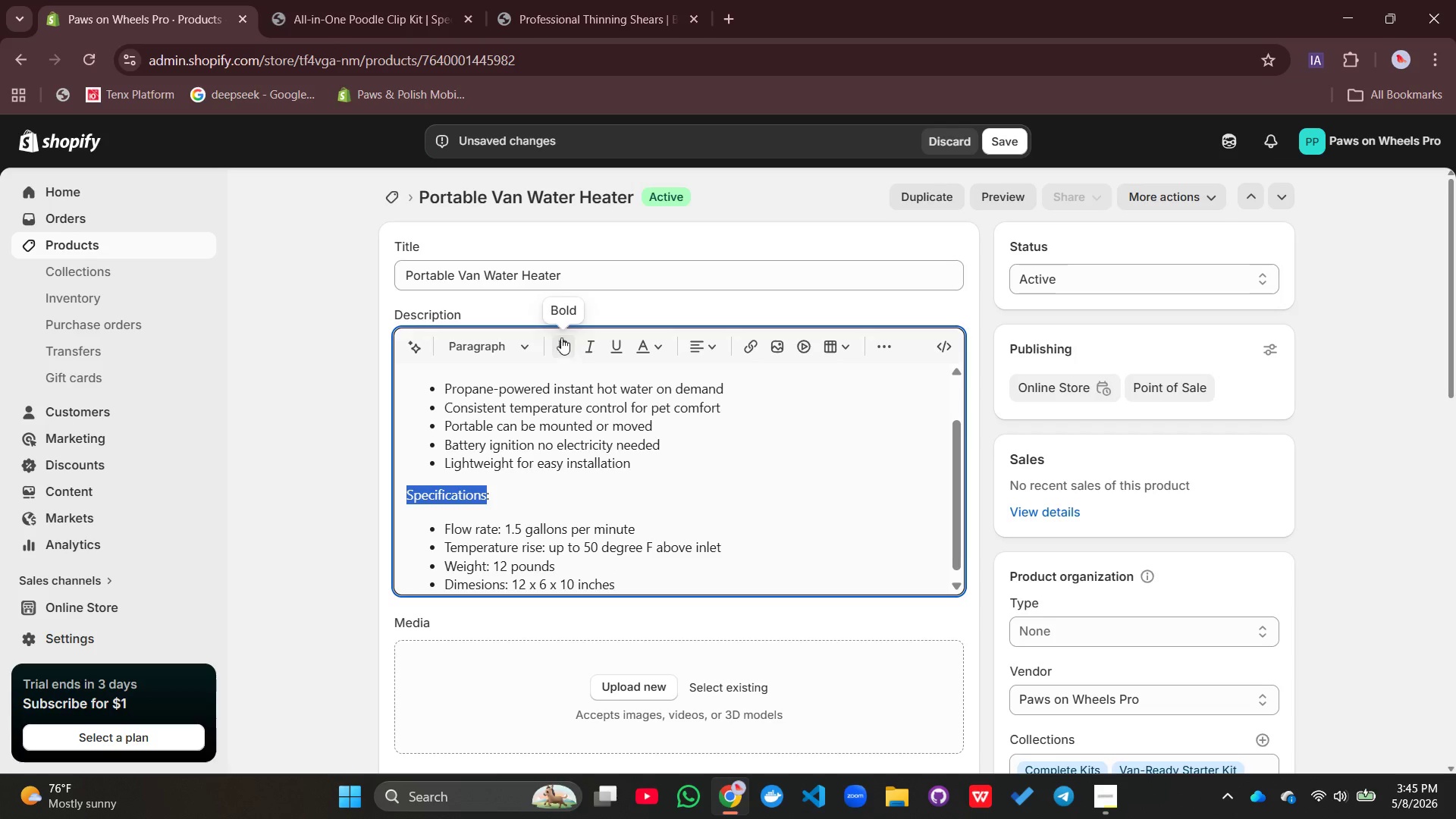 
left_click([560, 334])
 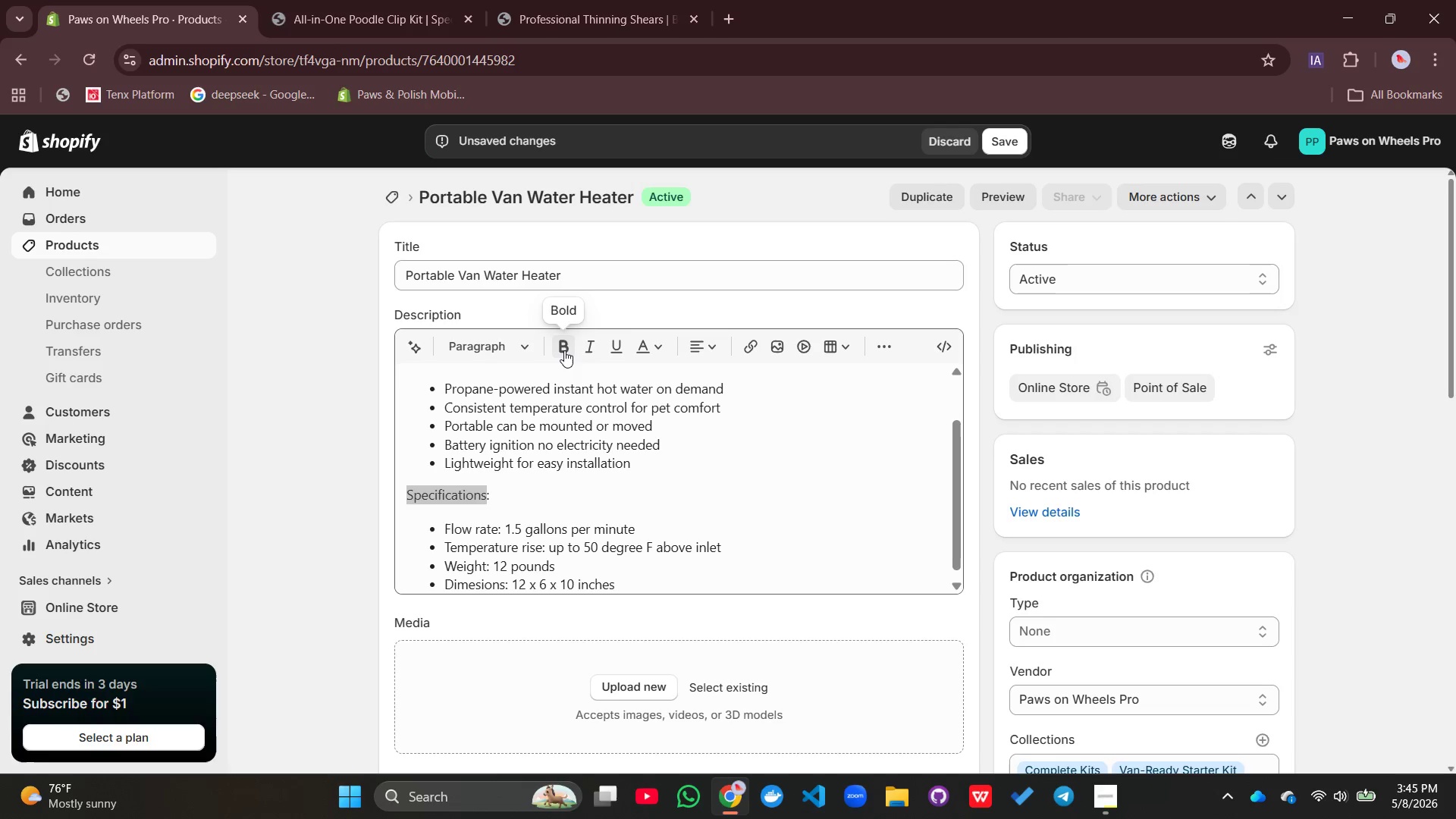 
left_click([564, 350])
 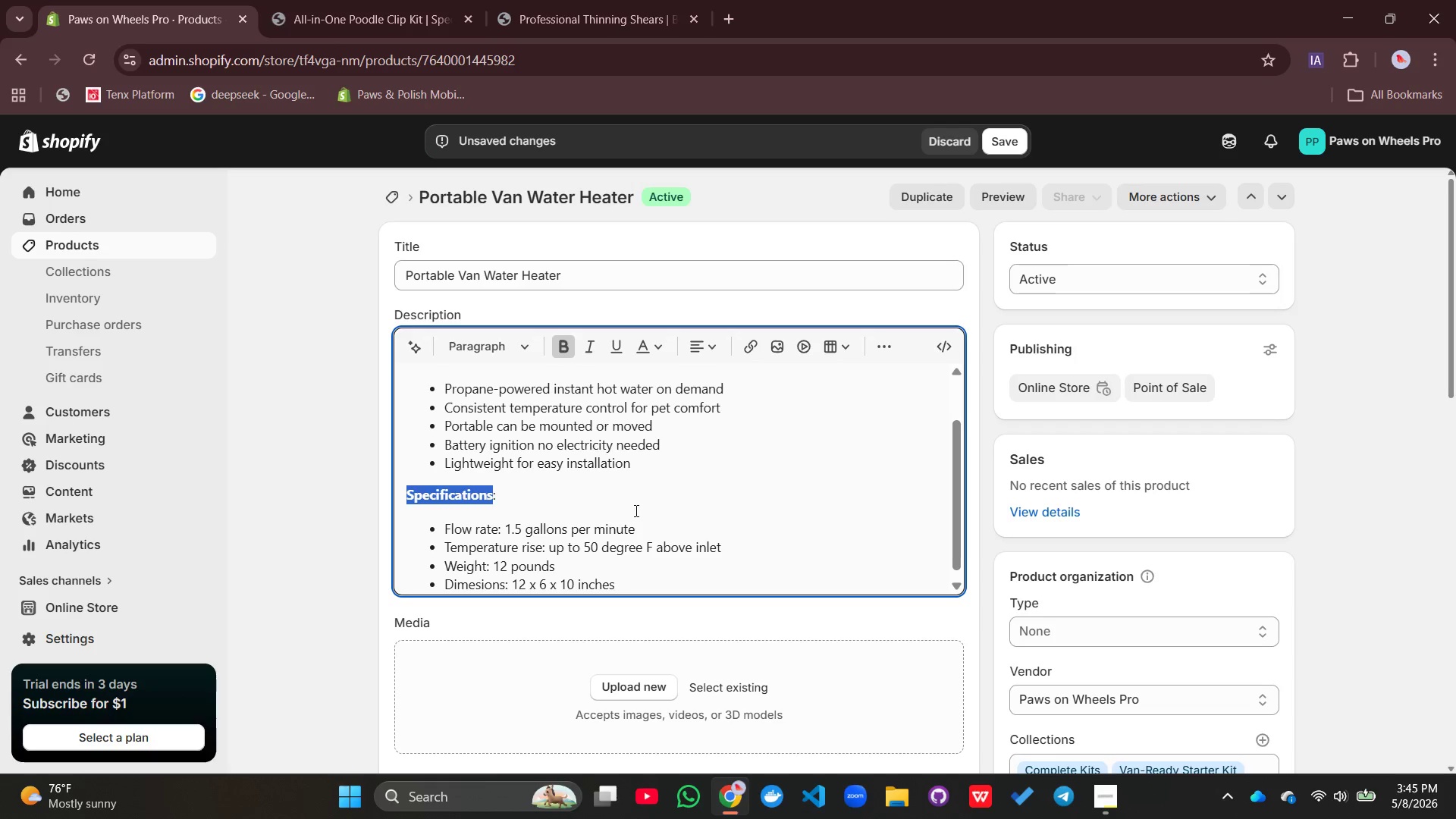 
scroll: coordinate [561, 571], scroll_direction: up, amount: 3.0
 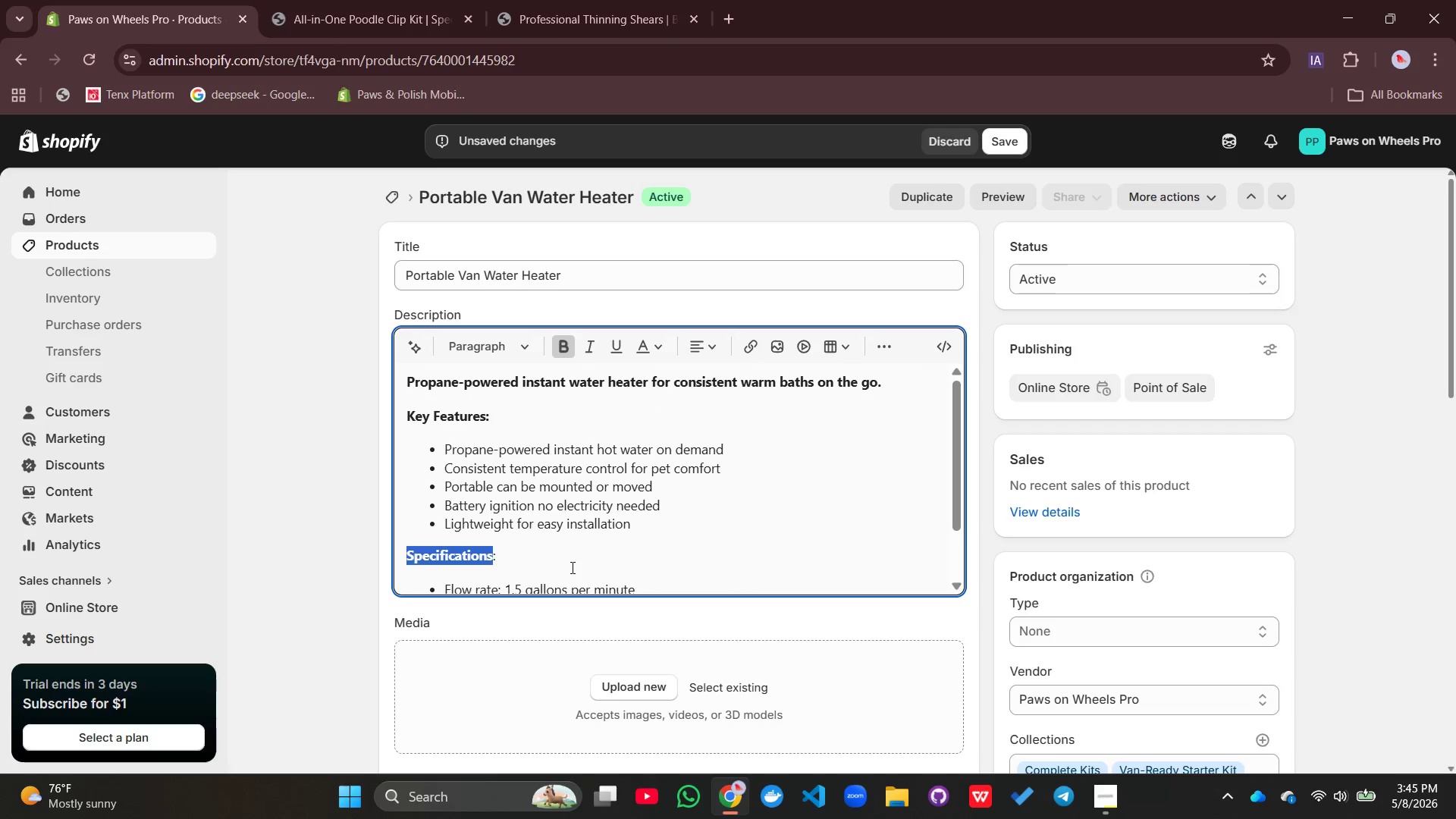 
scroll: coordinate [573, 568], scroll_direction: down, amount: 2.0
 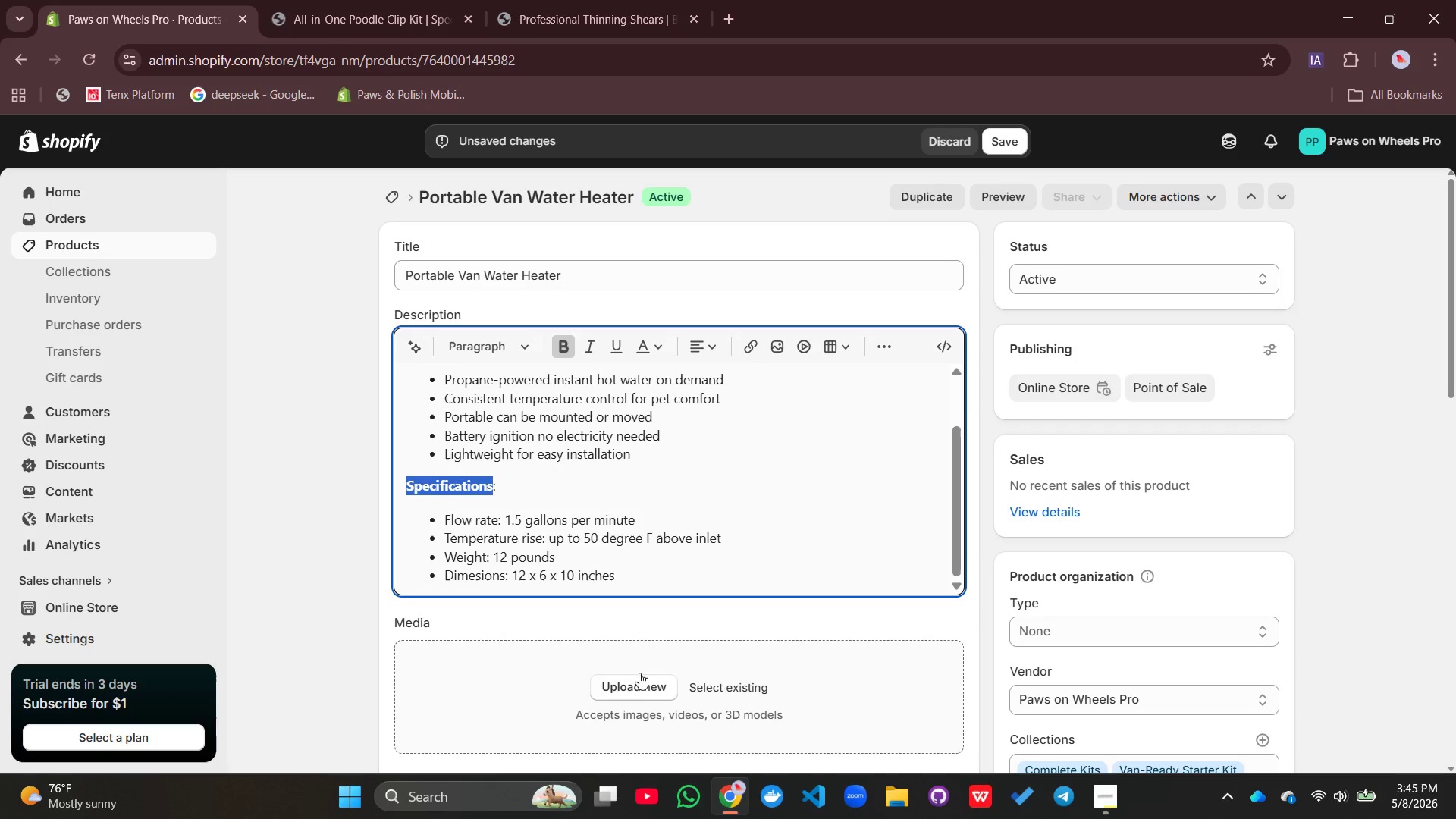 
left_click([639, 677])
 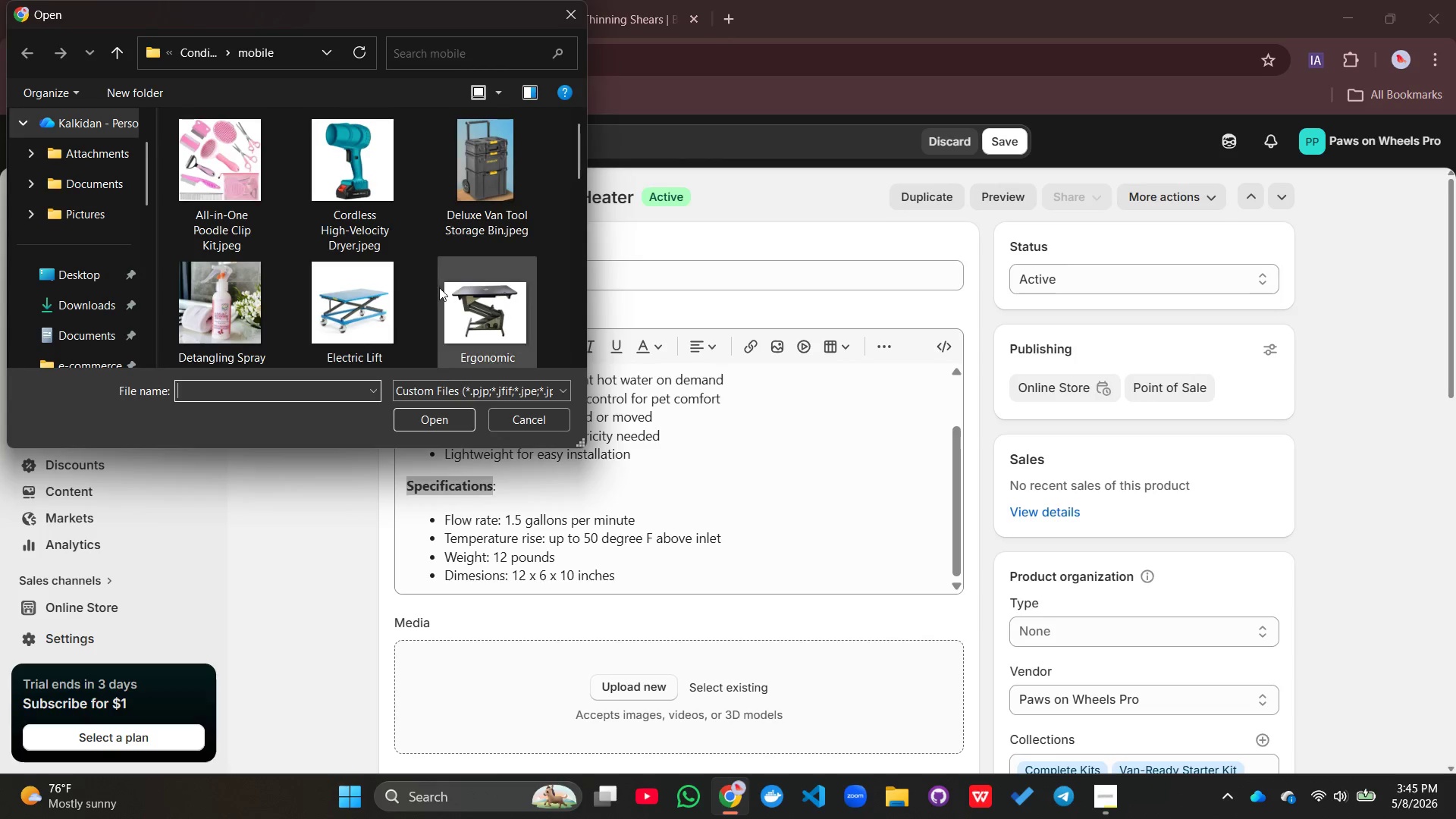 
scroll: coordinate [430, 329], scroll_direction: down, amount: 5.0
 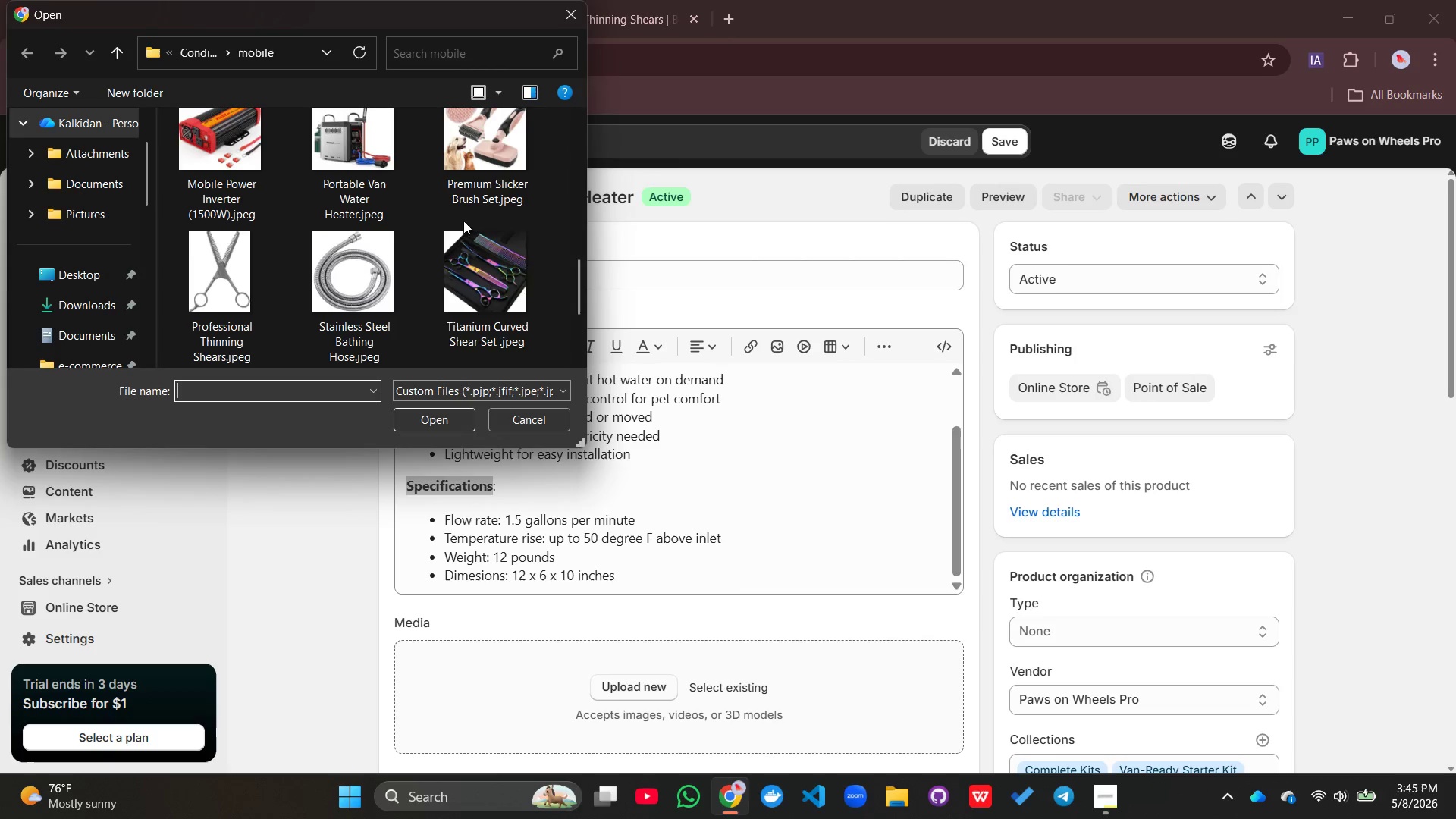 
left_click([397, 154])
 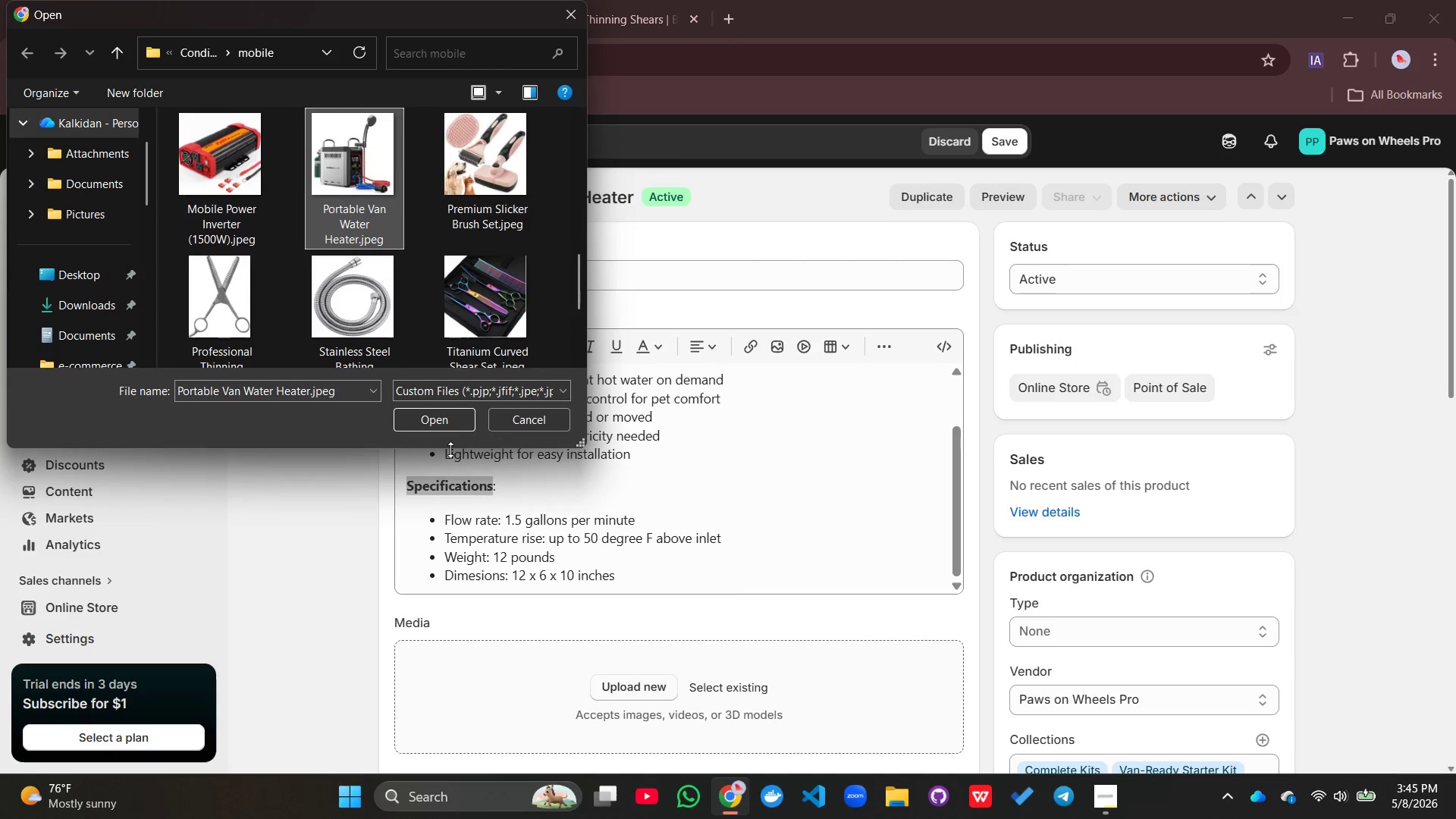 
left_click([445, 422])
 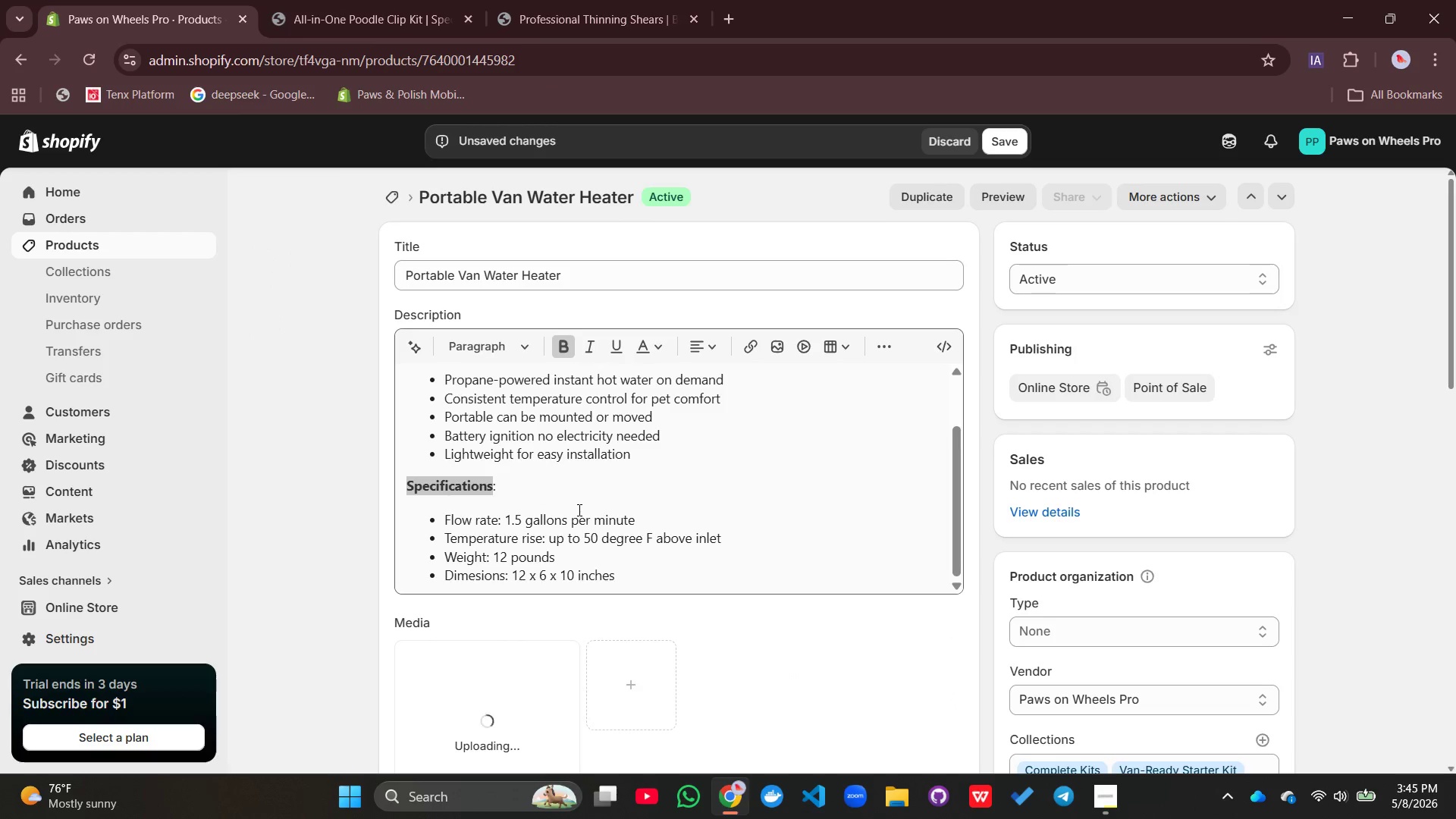 
scroll: coordinate [580, 510], scroll_direction: down, amount: 5.0
 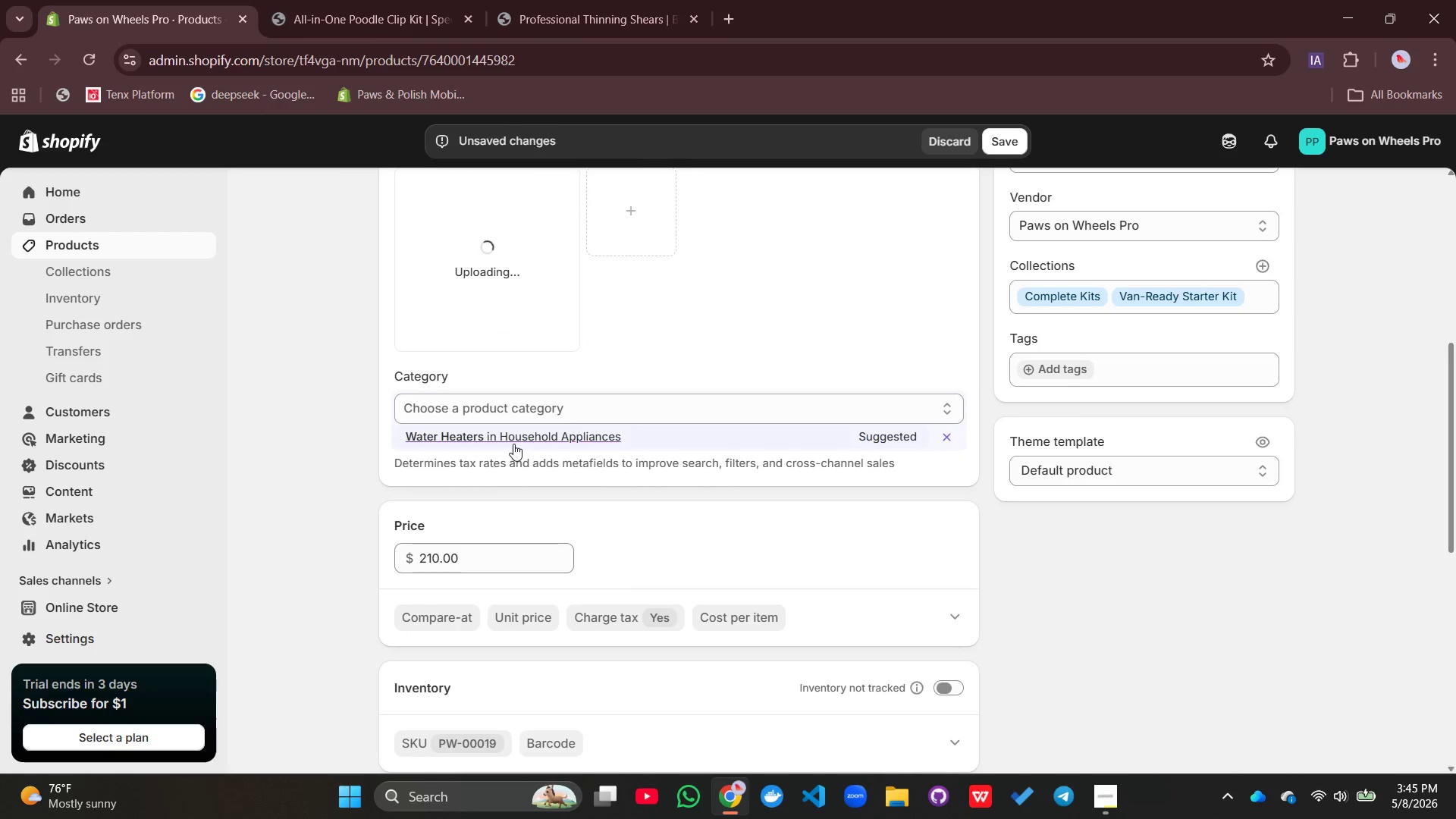 
left_click([513, 444])
 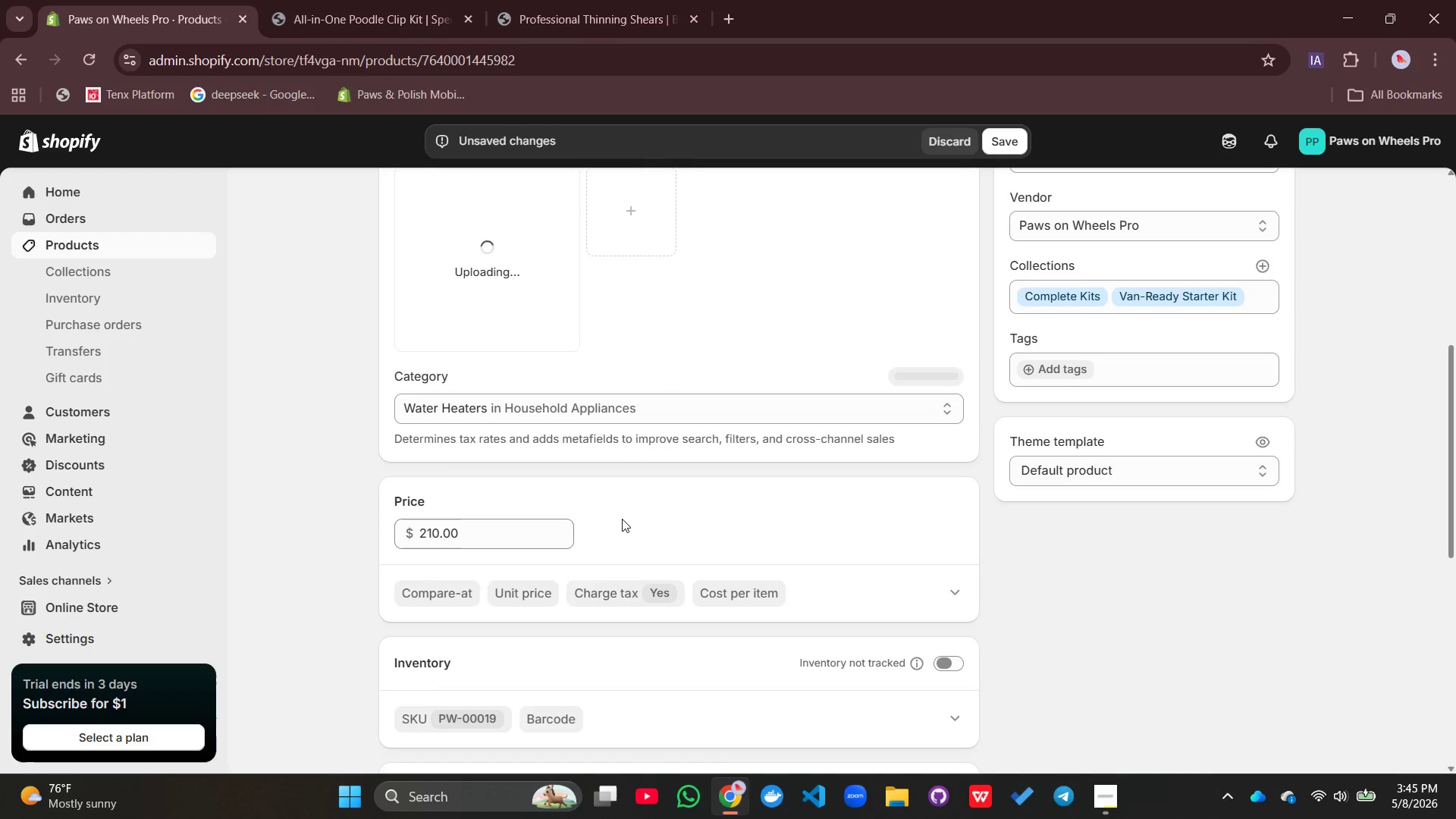 
scroll: coordinate [622, 519], scroll_direction: down, amount: 2.0
 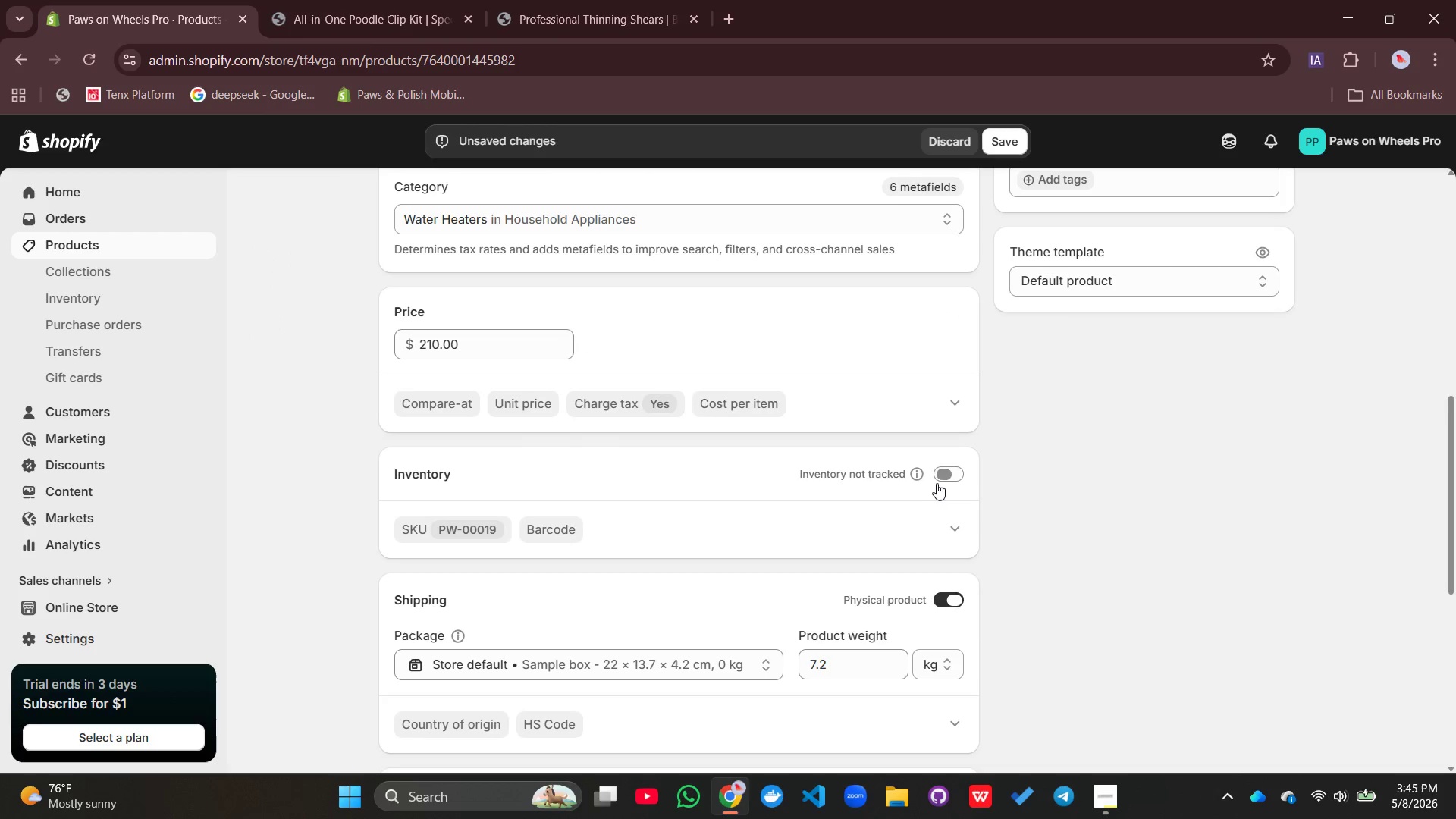 
left_click([943, 479])
 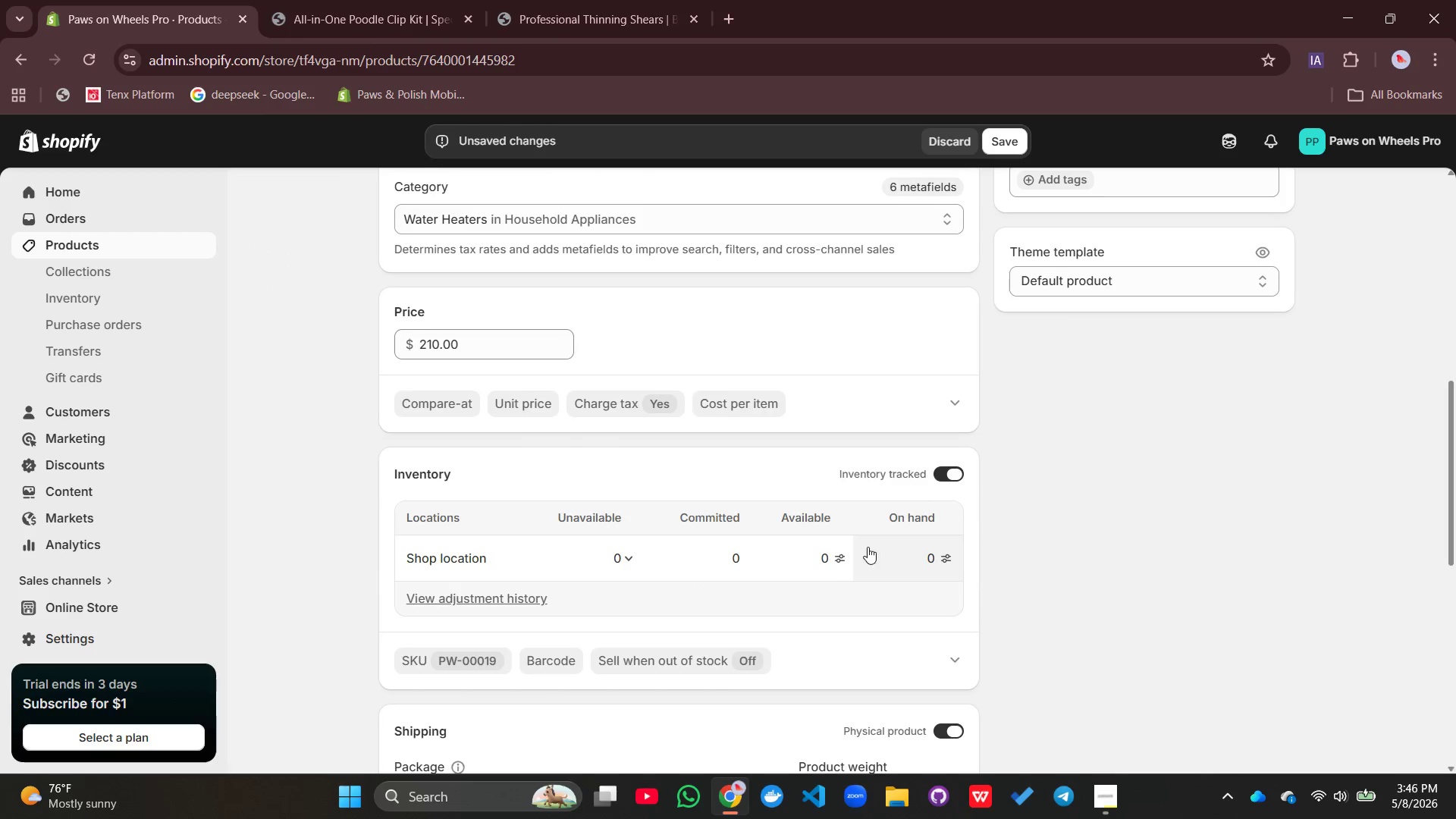 
left_click([824, 558])
 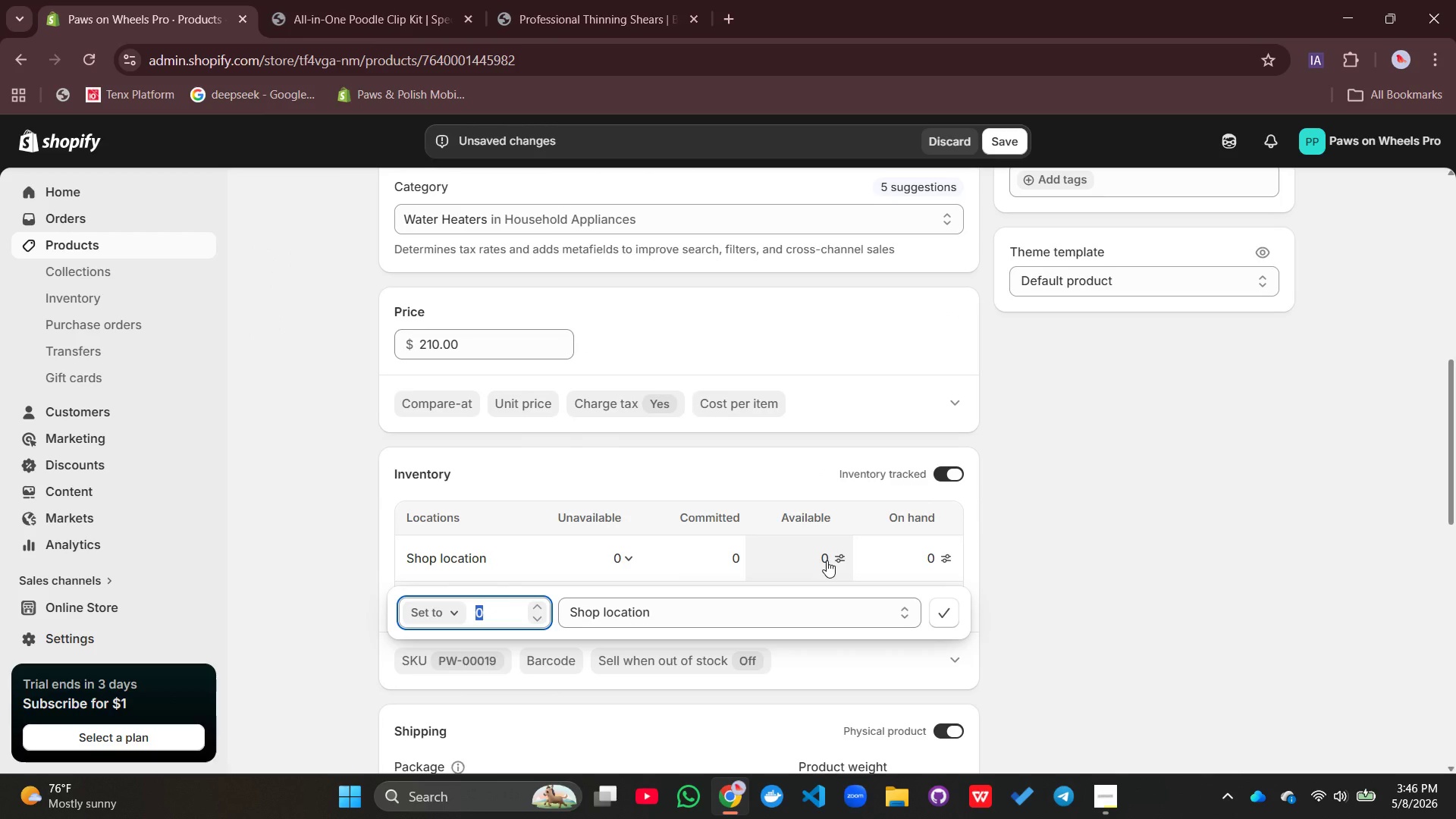 
wait(5.23)
 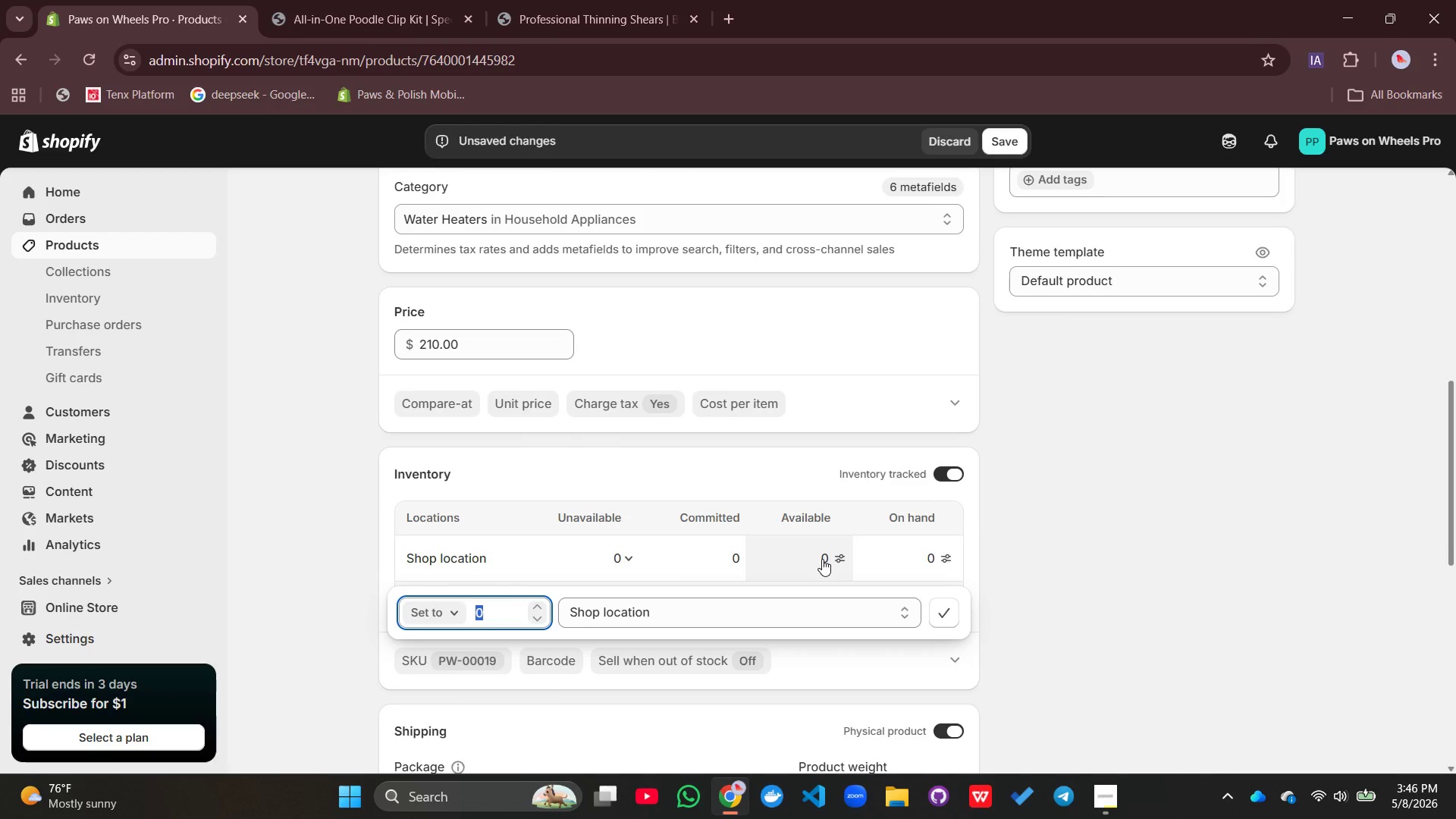 
type(12)
 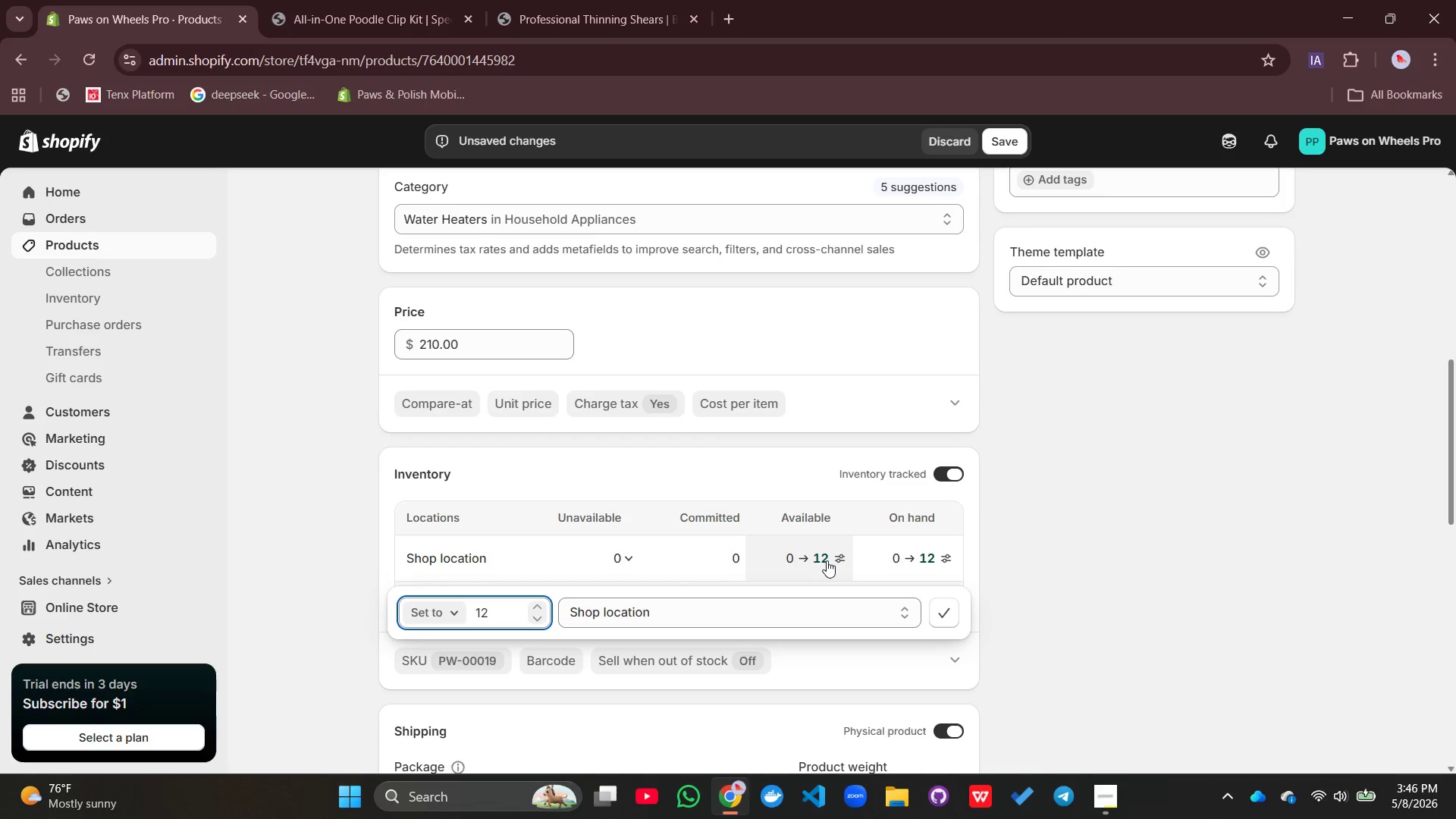 
key(Enter)
 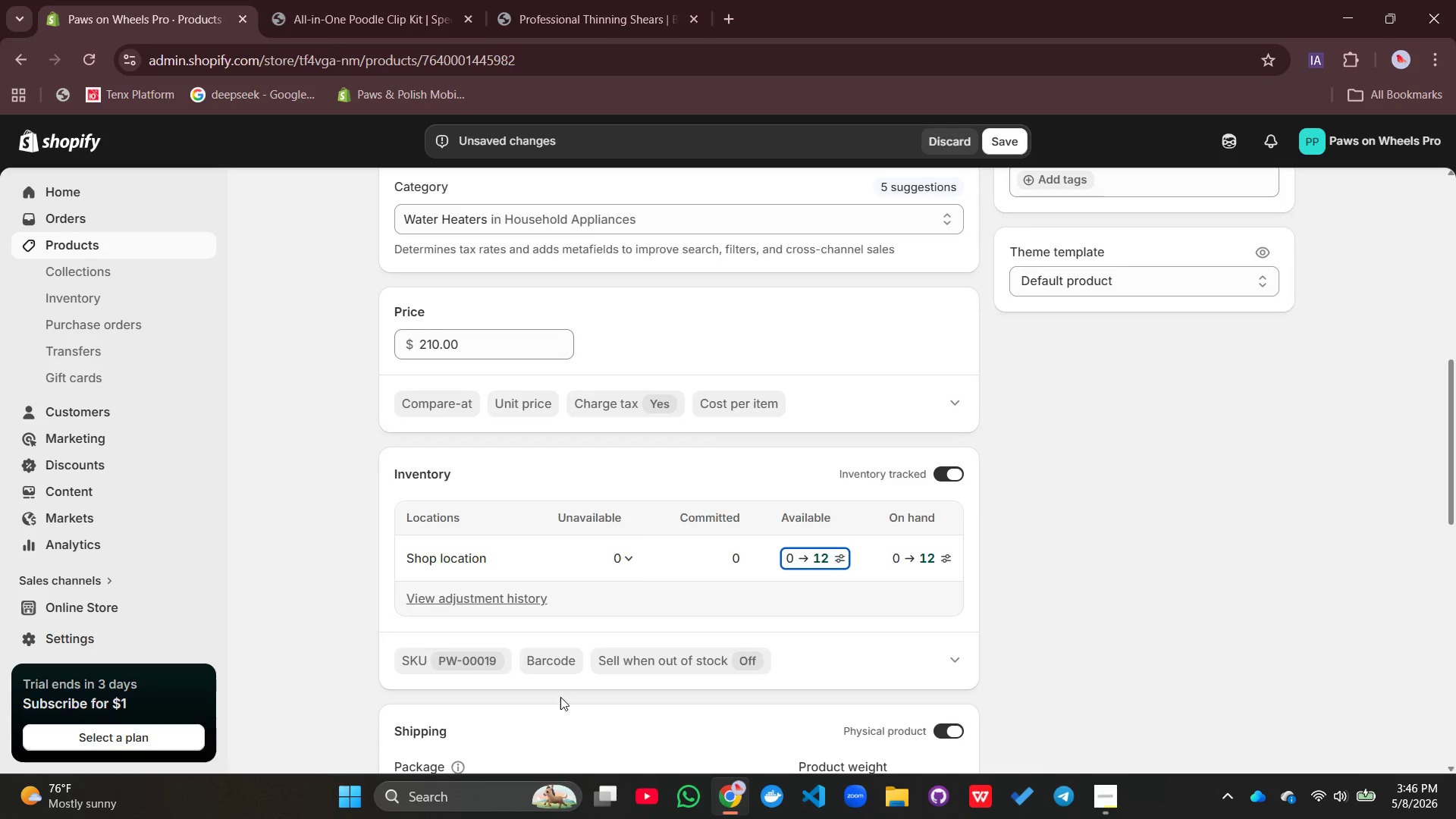 
scroll: coordinate [606, 568], scroll_direction: down, amount: 11.0
 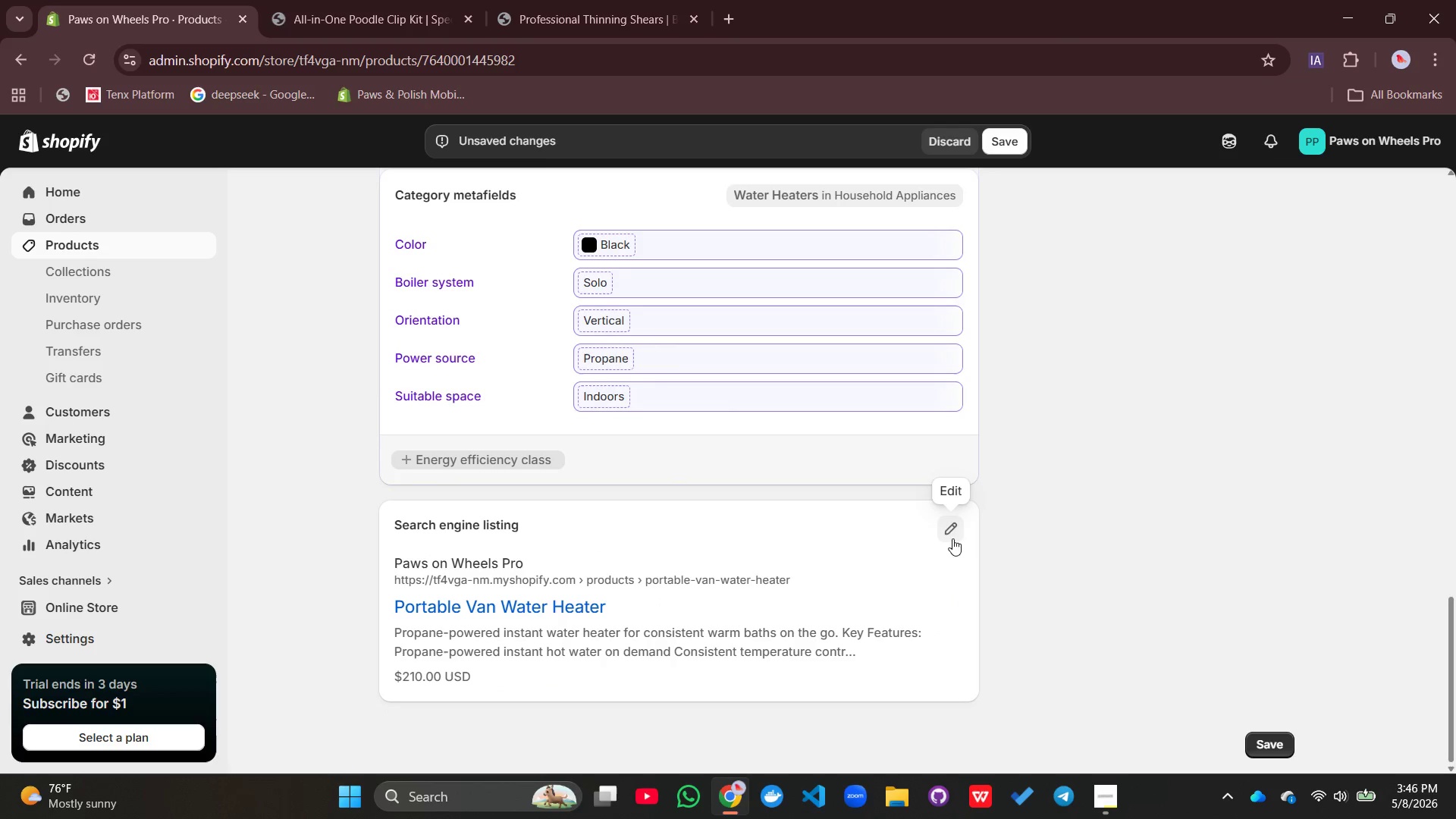 
left_click([956, 538])
 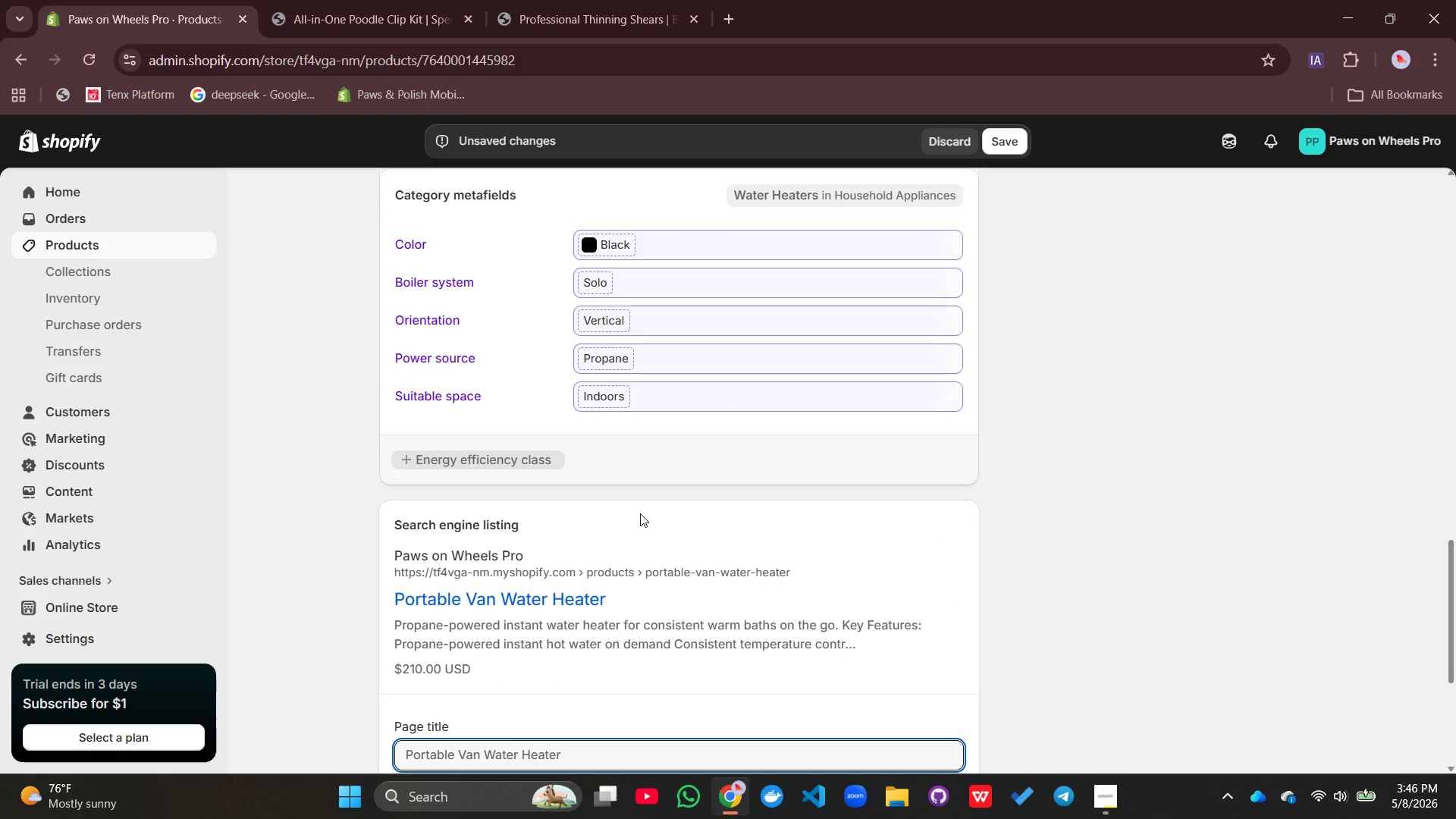 
scroll: coordinate [639, 514], scroll_direction: down, amount: 2.0
 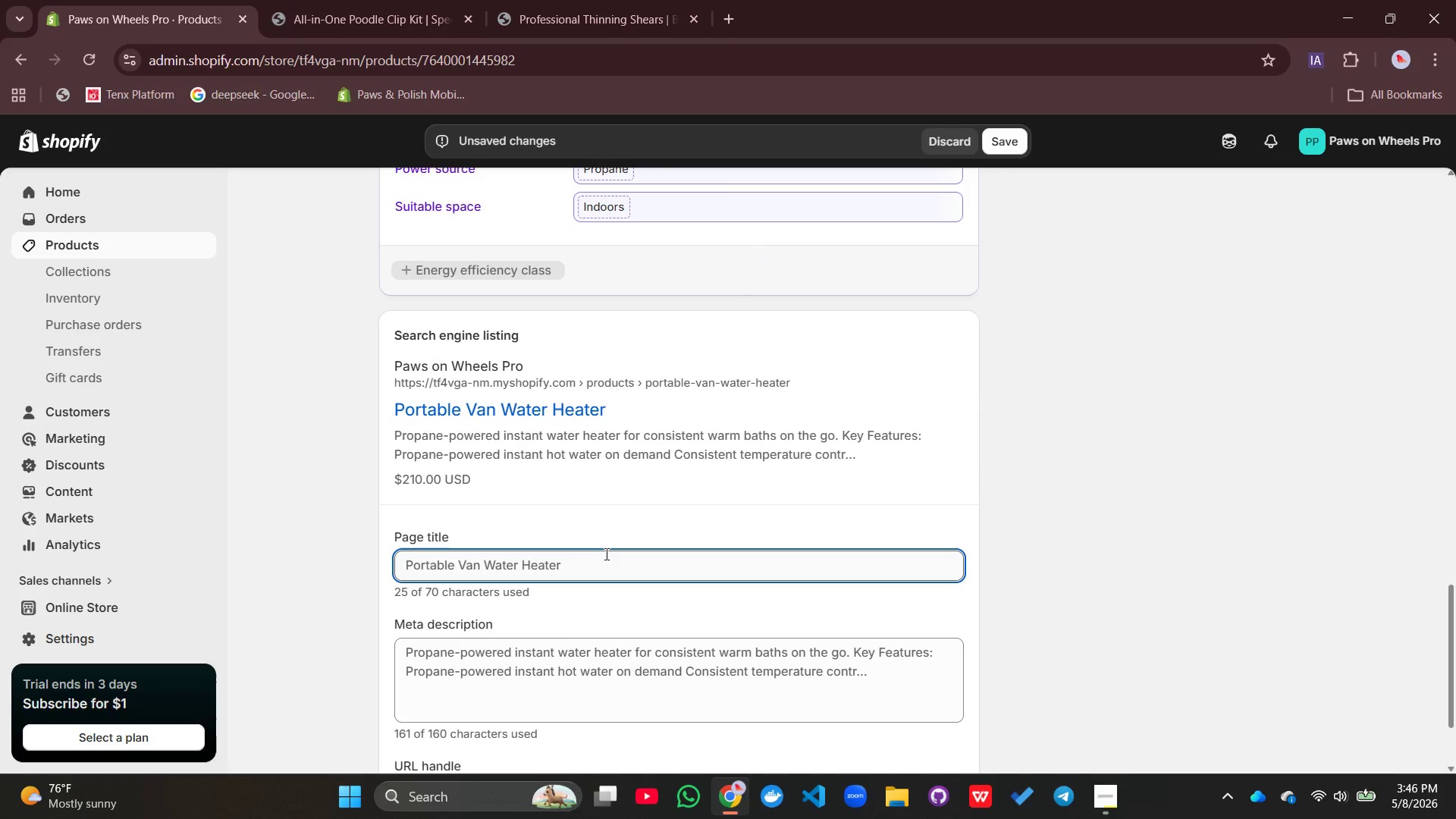 
left_click([605, 554])
 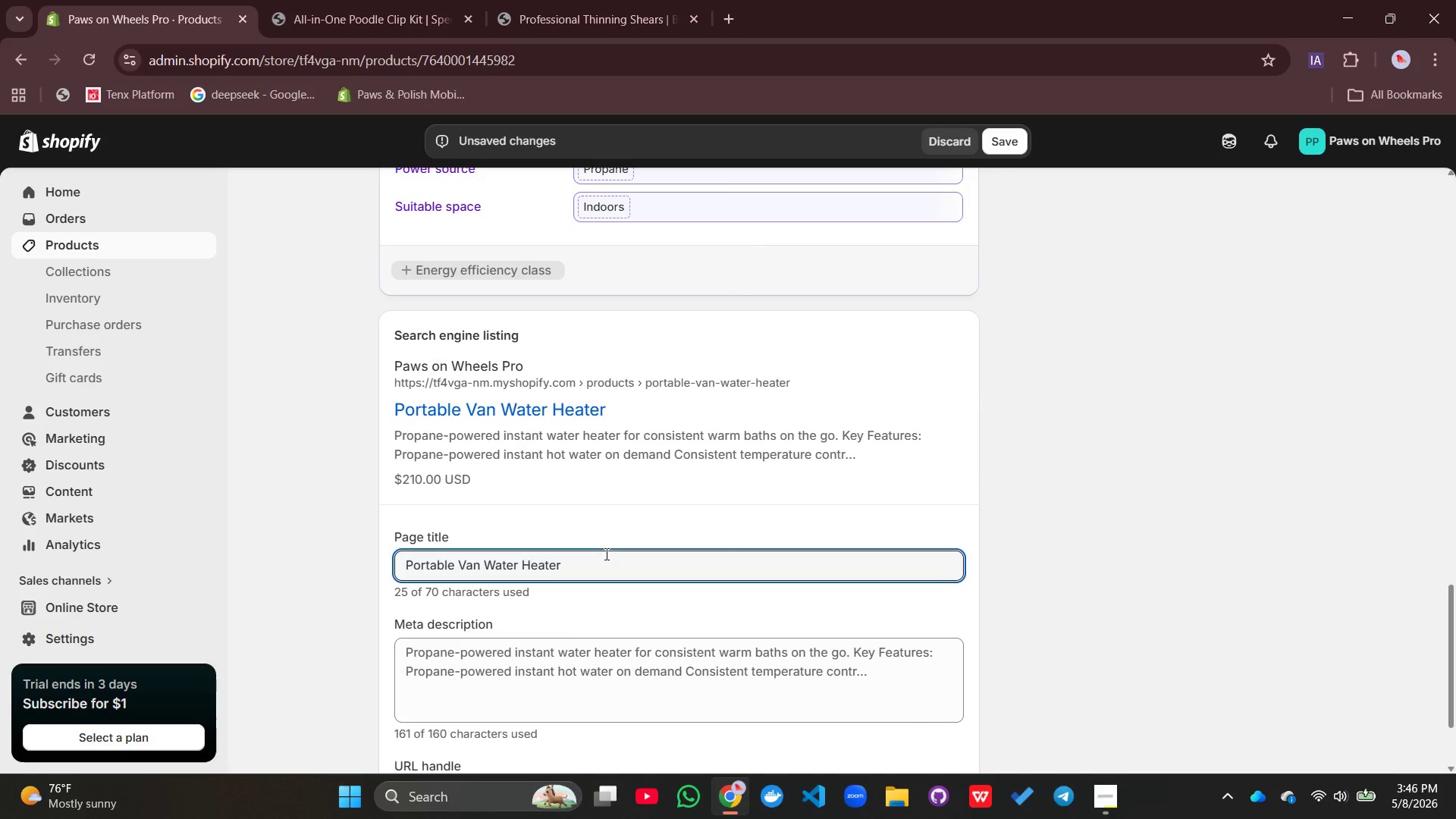 
type( | Propane Instant Heater For Mobile Grooming)
 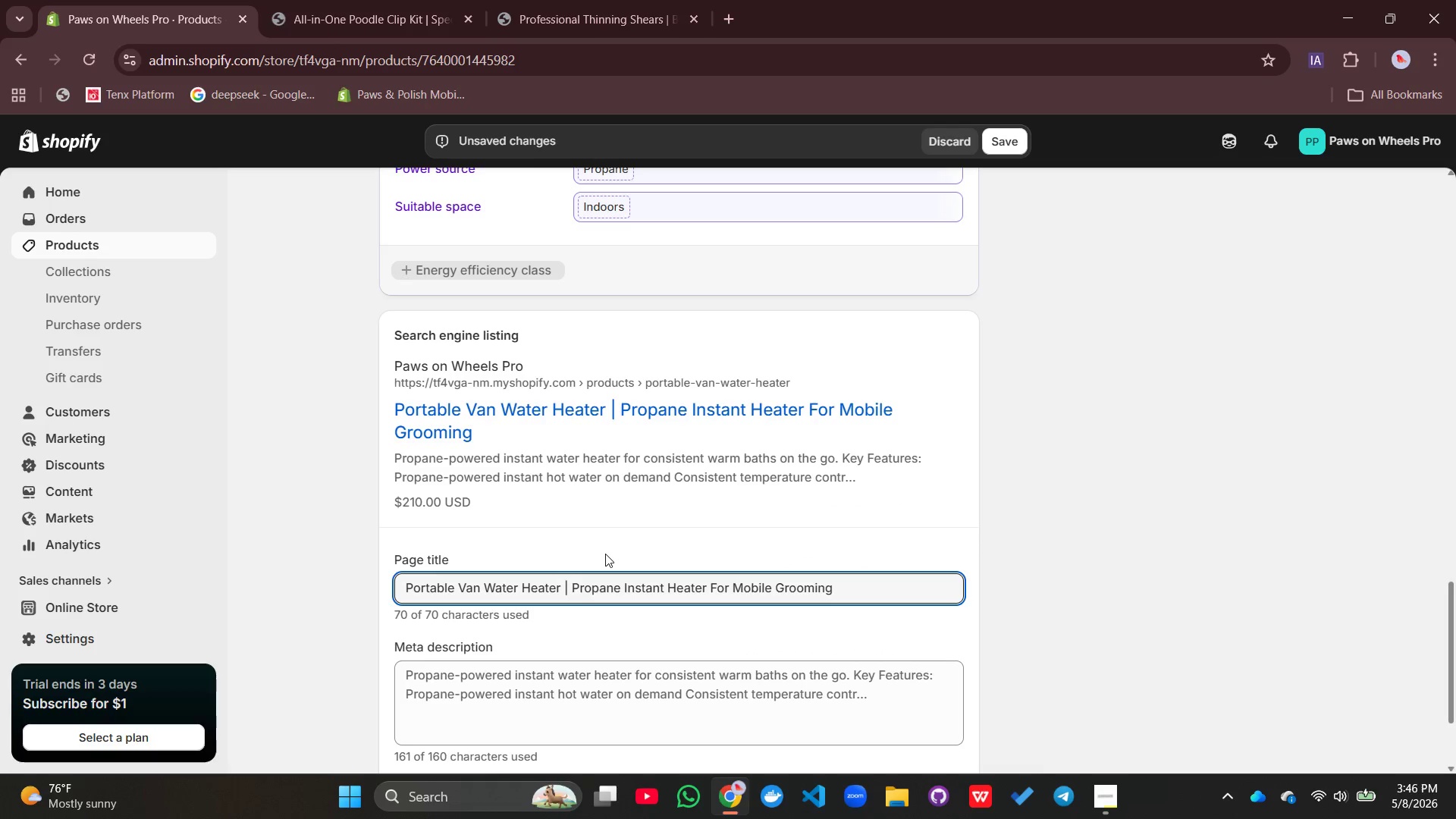 
scroll: coordinate [603, 576], scroll_direction: down, amount: 5.0
 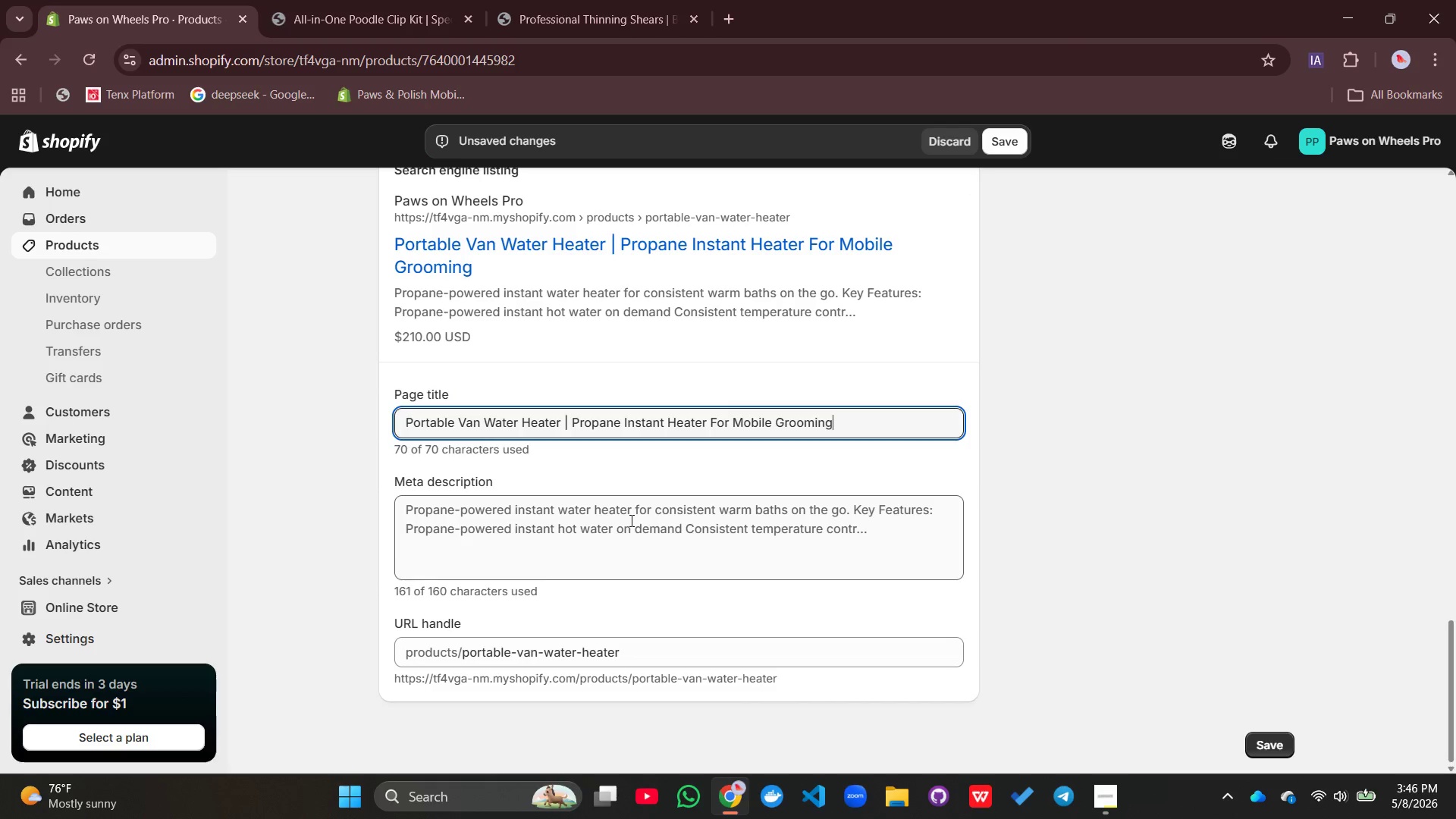 
left_click([630, 520])
 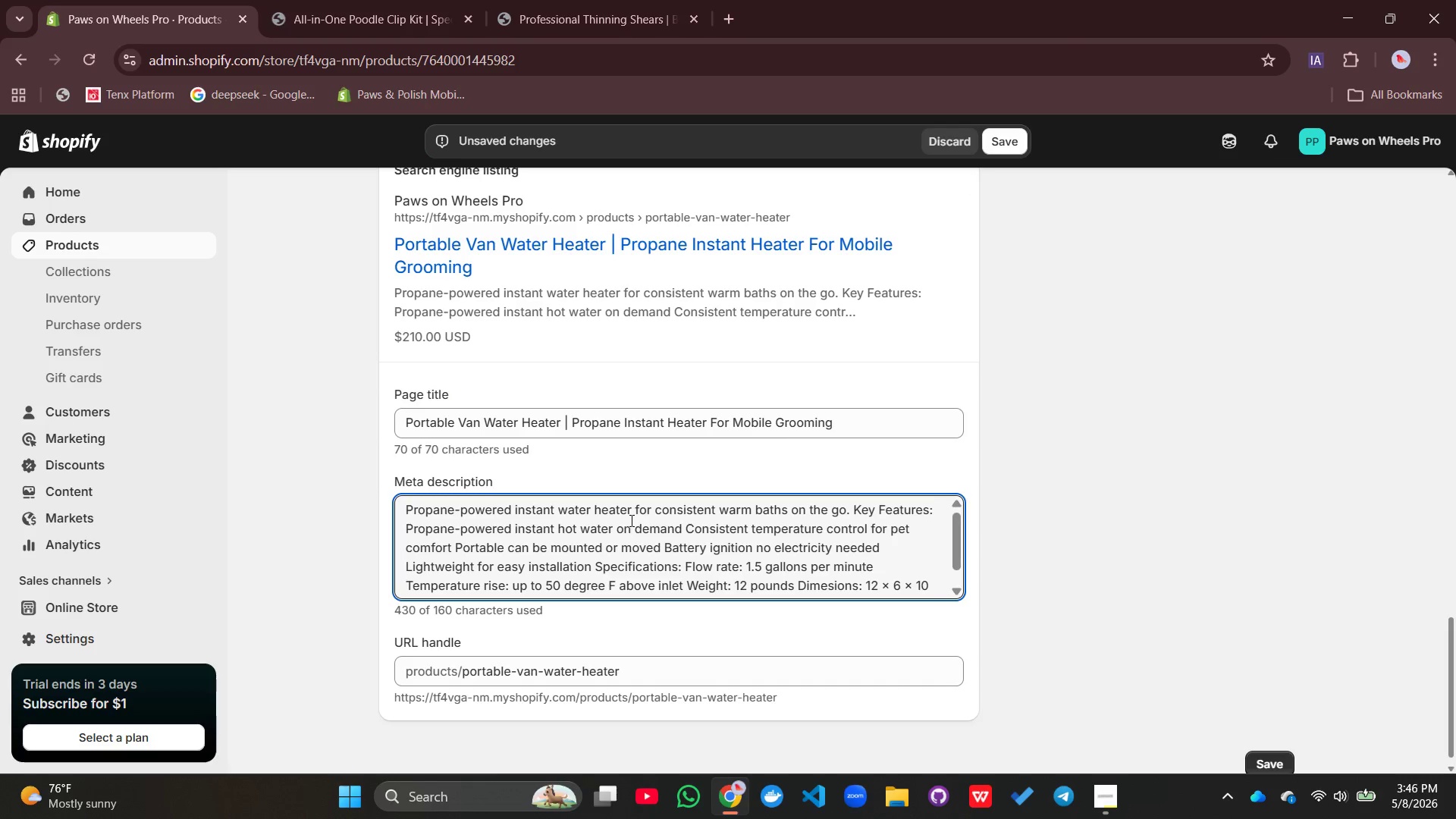 
key(Control+A)
 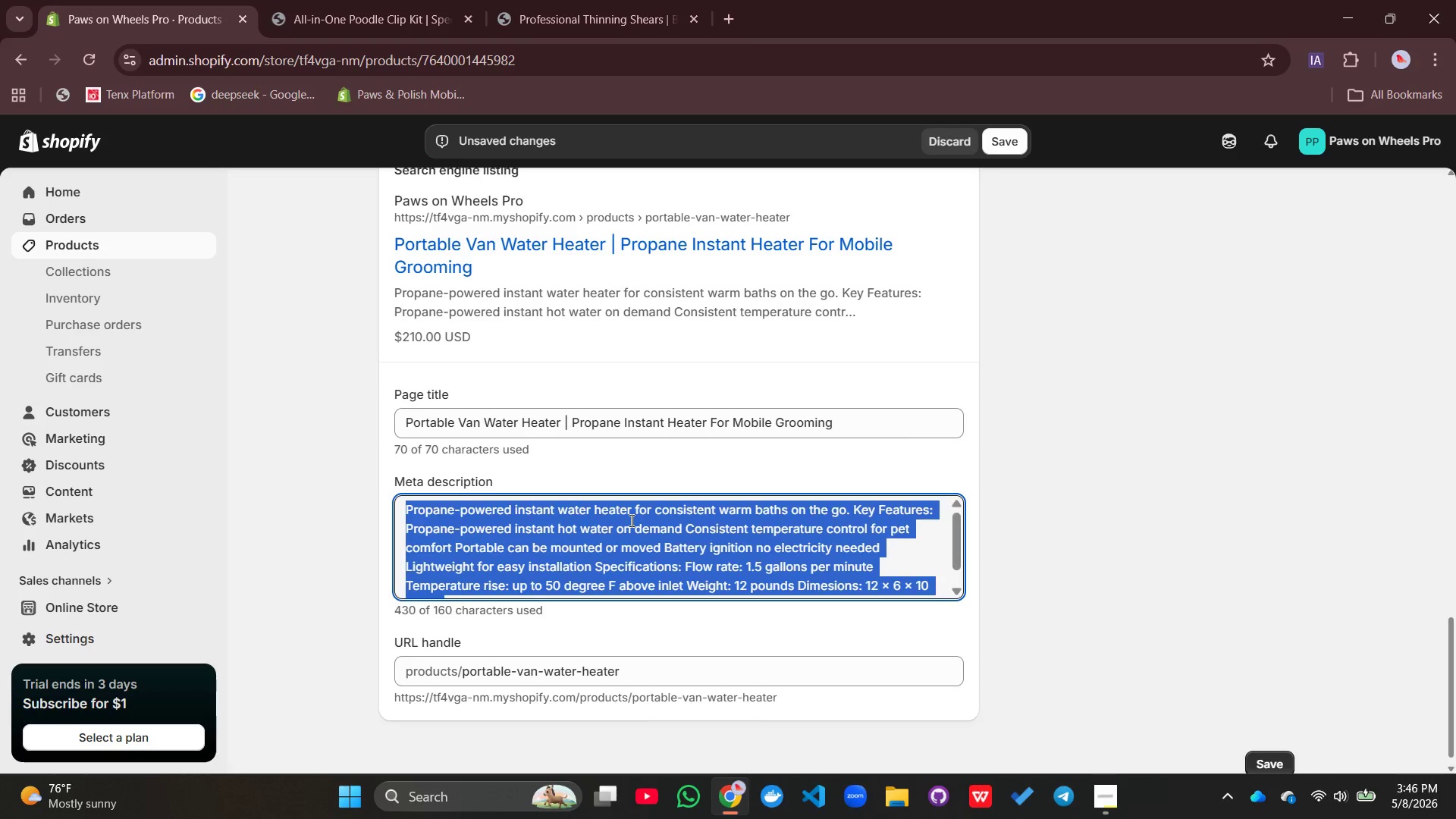 
key(Backspace)
type(Propane-powered instant water heater fpr consistent warm baths on the go in mobile grooming vans. No l)
key(Backspace)
type(electricity neee)
key(Backspace)
type(ded with battry)
key(Backspace)
type(ery idnir)
key(Backspace)
type(t)
key(Backspace)
key(Backspace)
key(Backspace)
key(Backspace)
type(gnition.)
 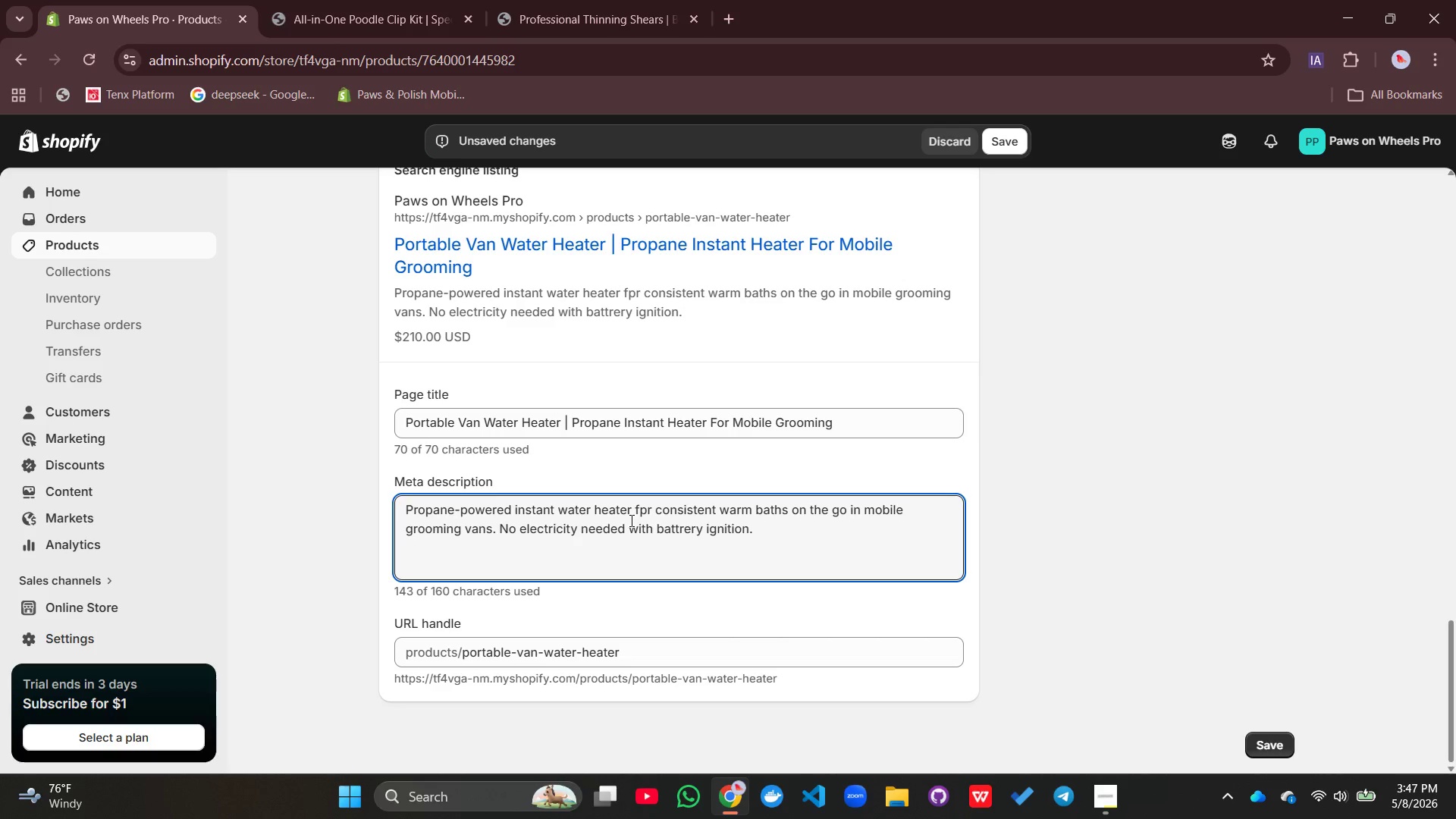 
scroll: coordinate [1034, 391], scroll_direction: up, amount: 16.0
 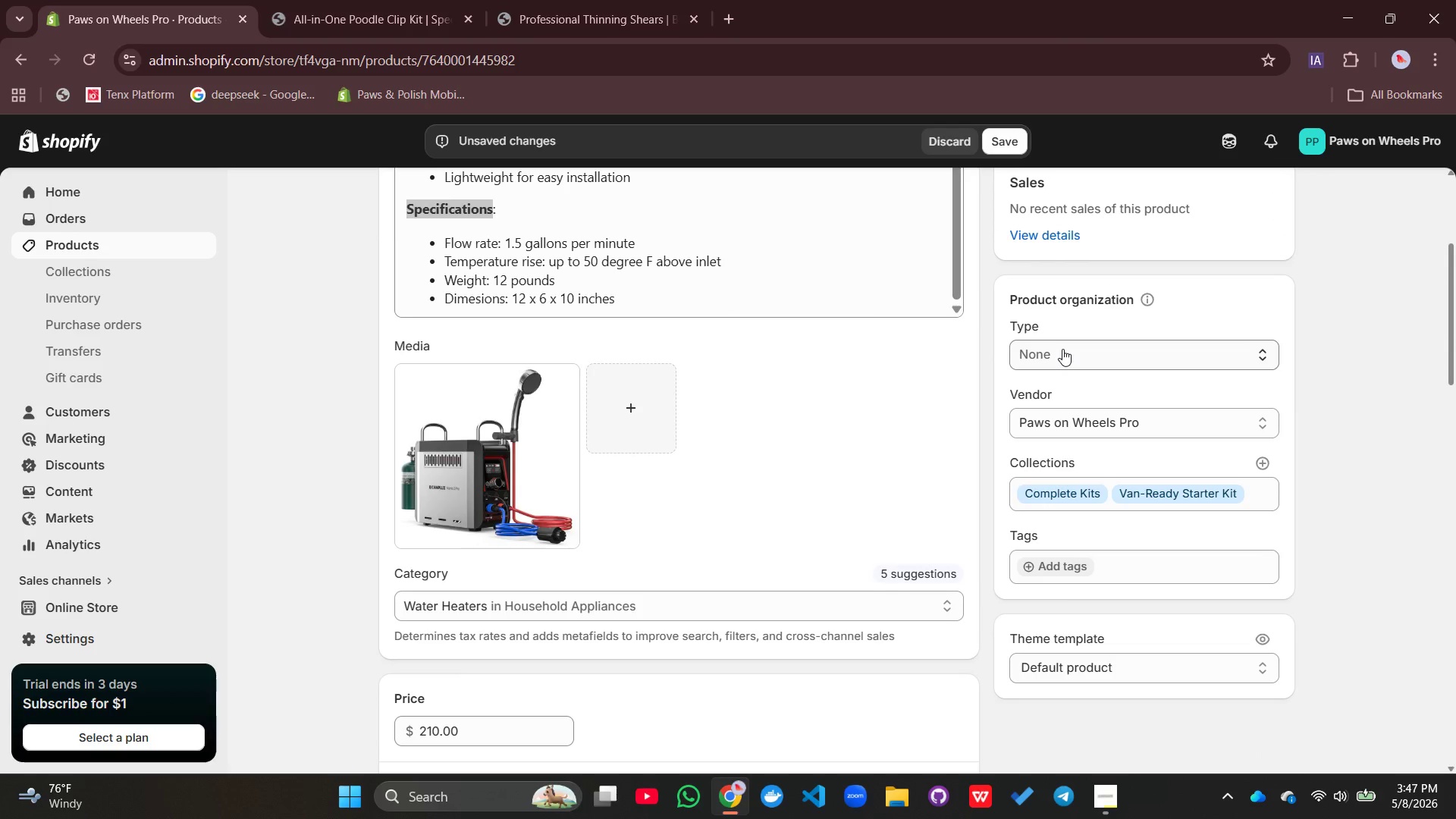 
left_click([1063, 349])
 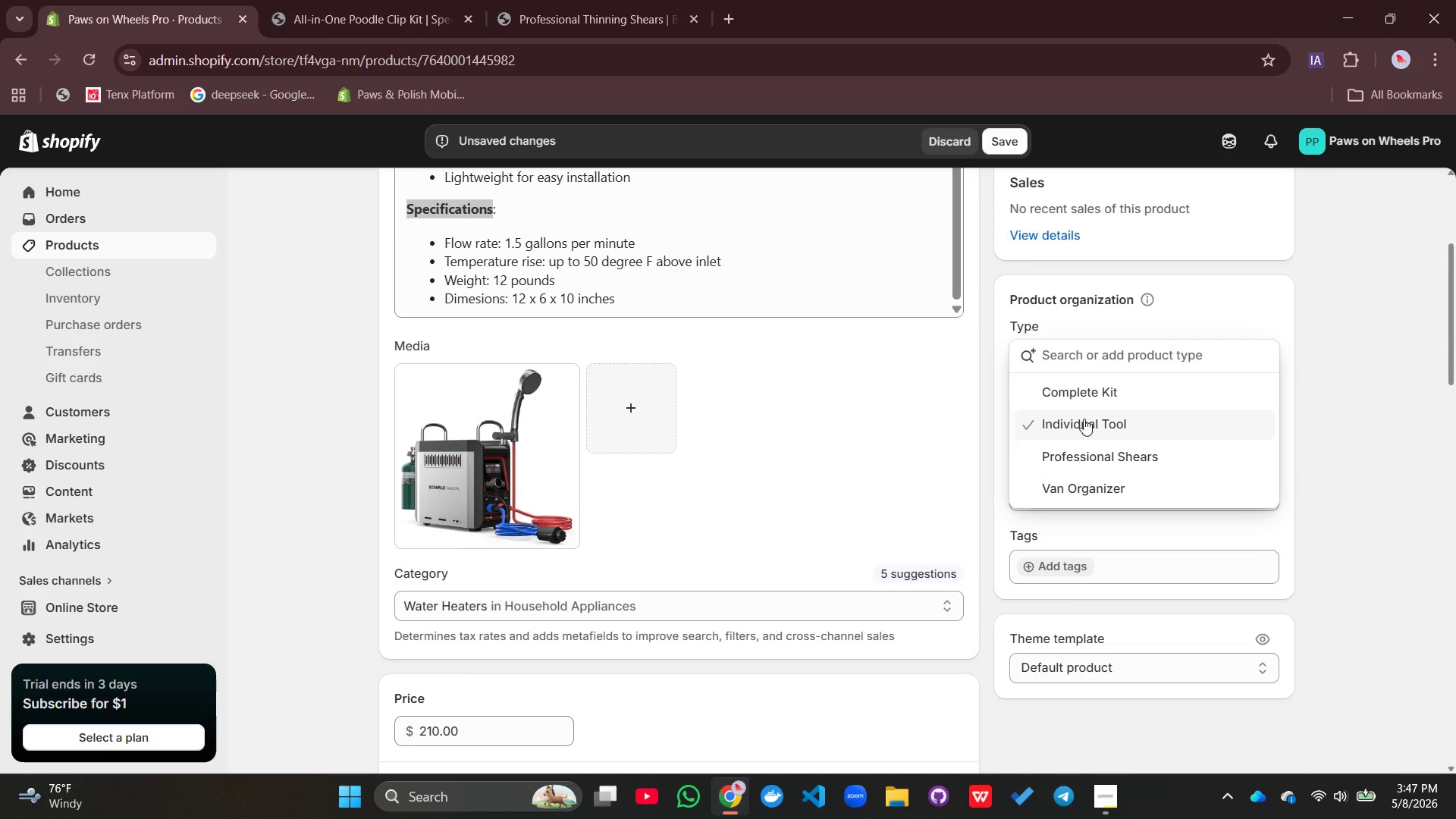 
left_click([1084, 419])
 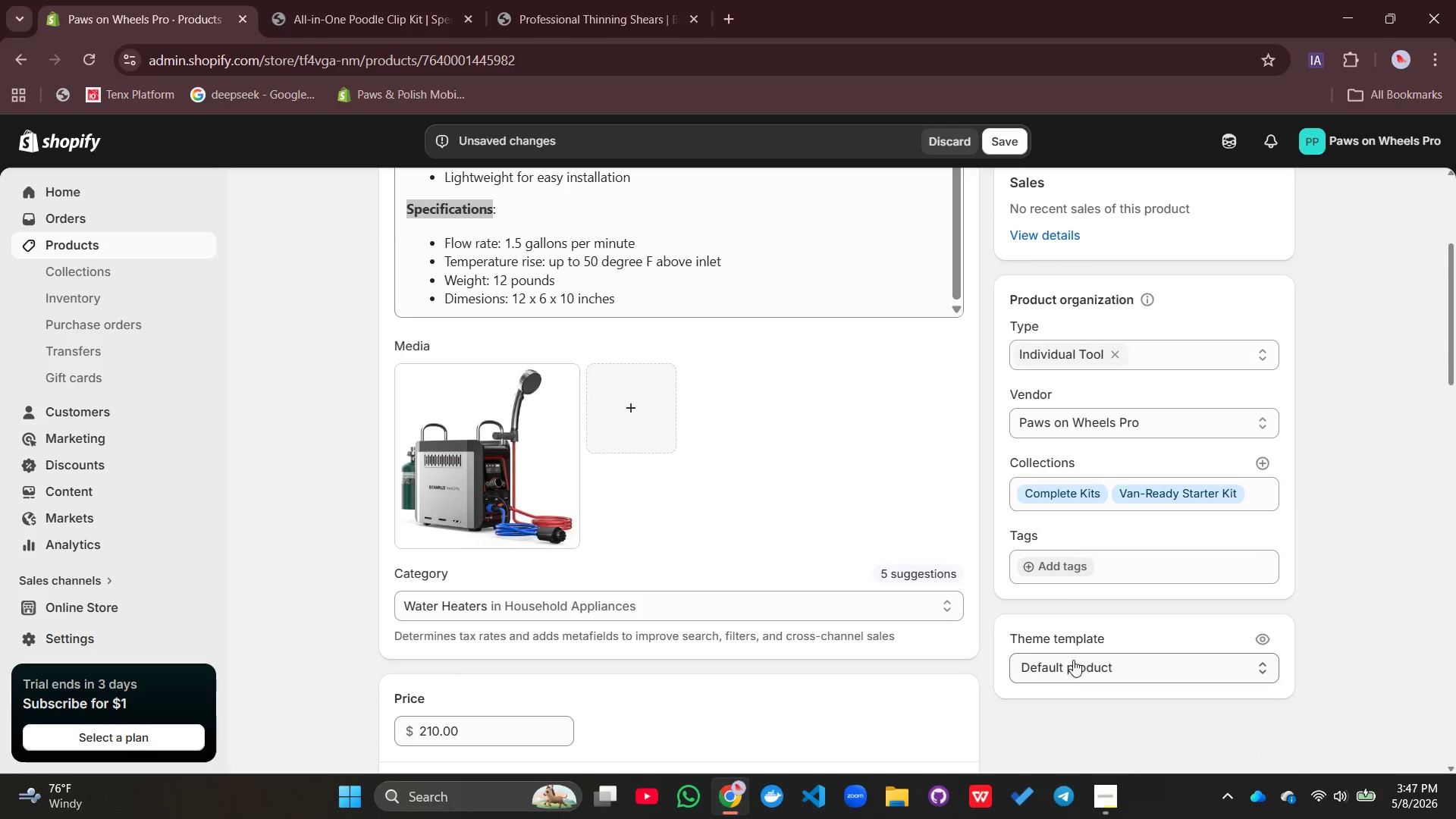 
mouse_move([1049, 558])
 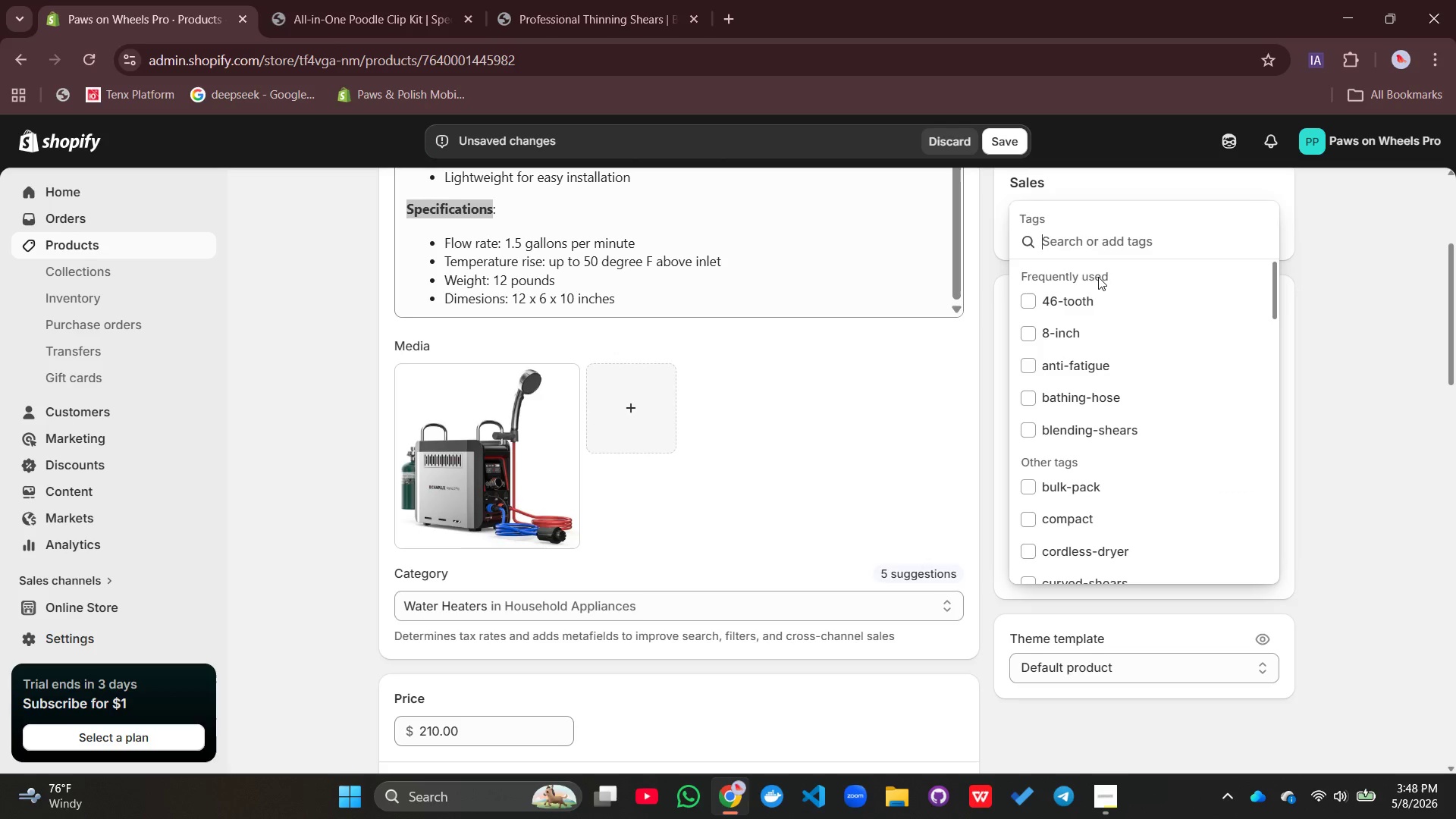 
type(water-heater, propane-heater, van-plumbin)
 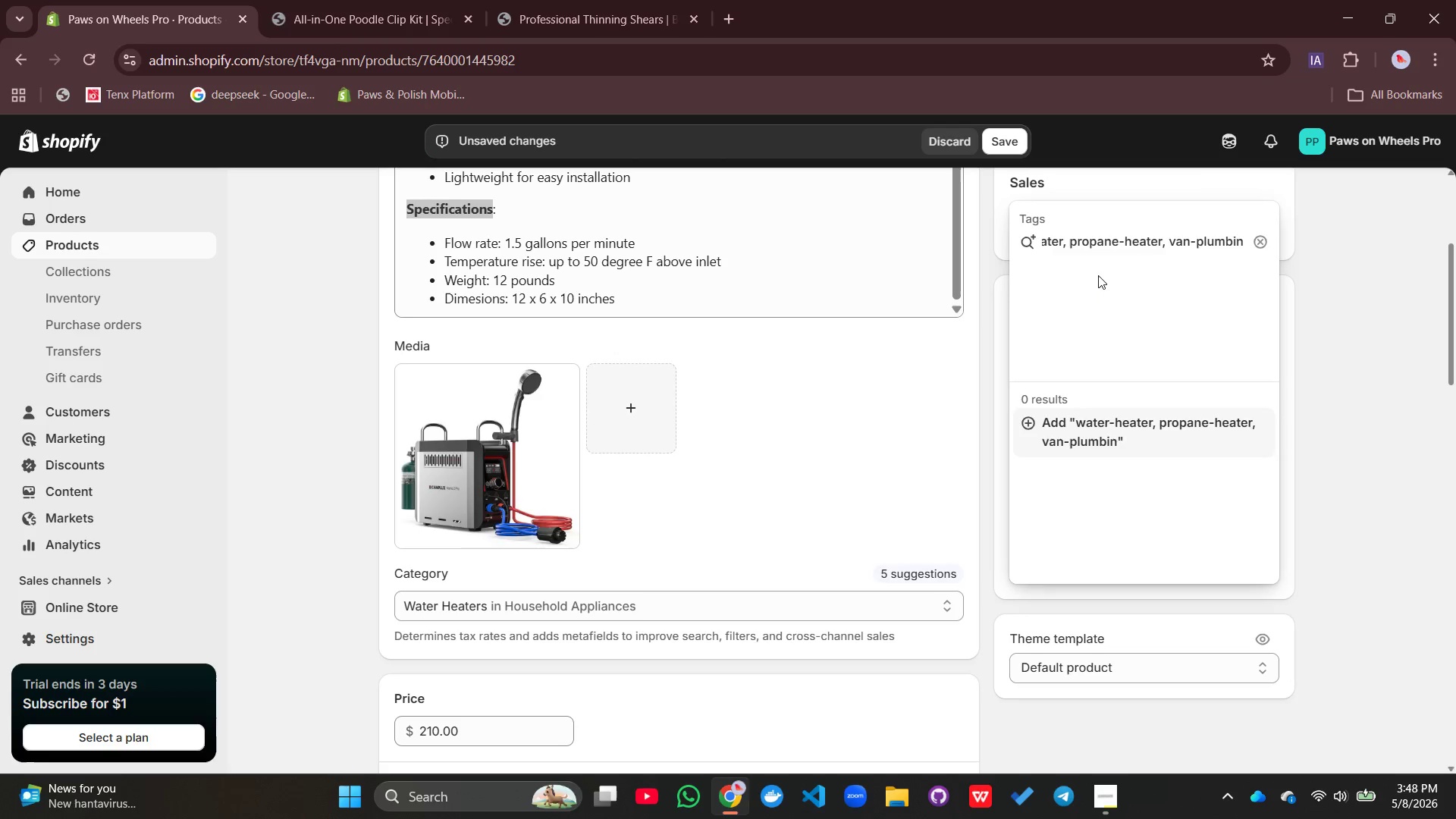 
key(G)
 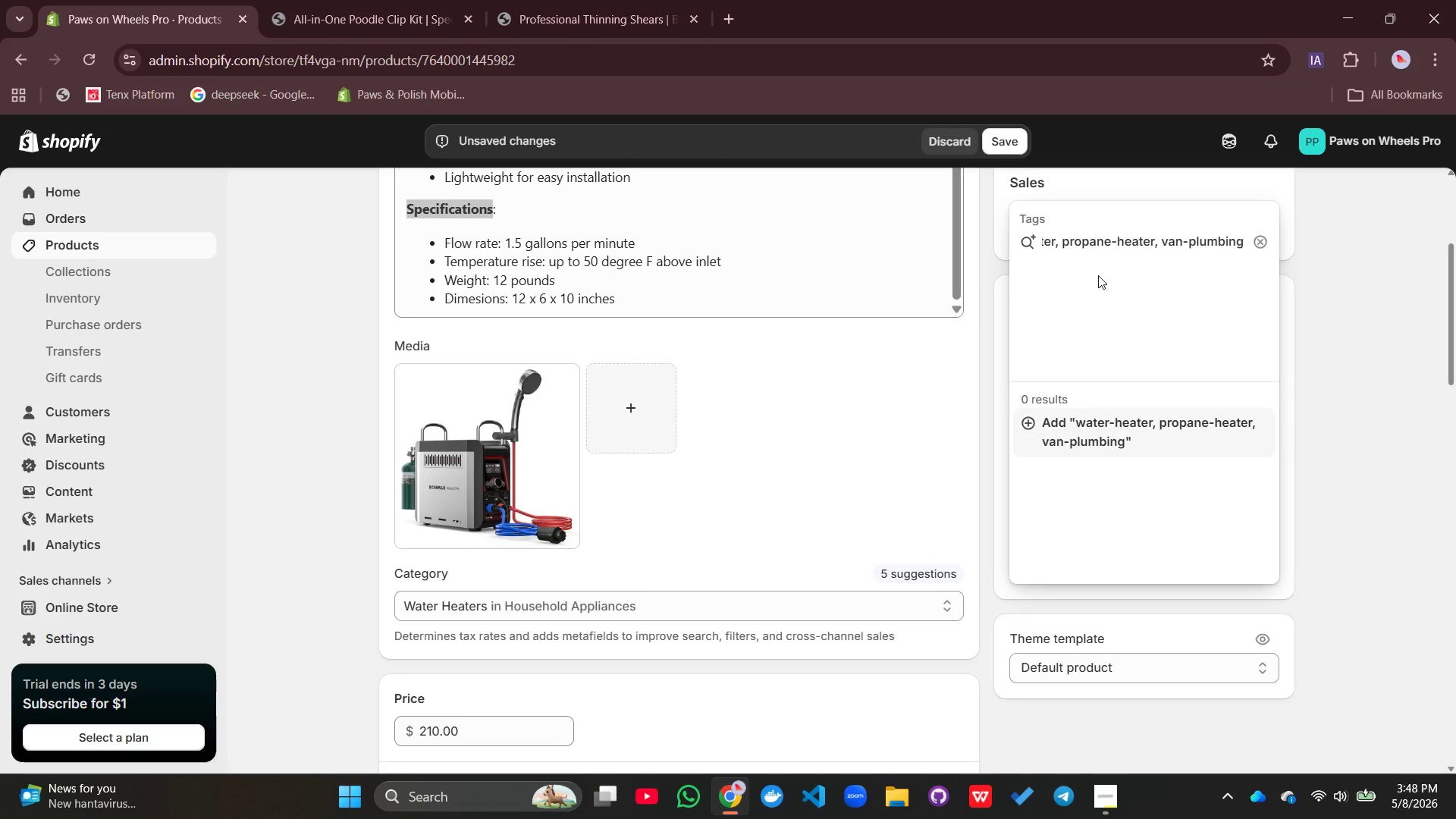 
key(Enter)
 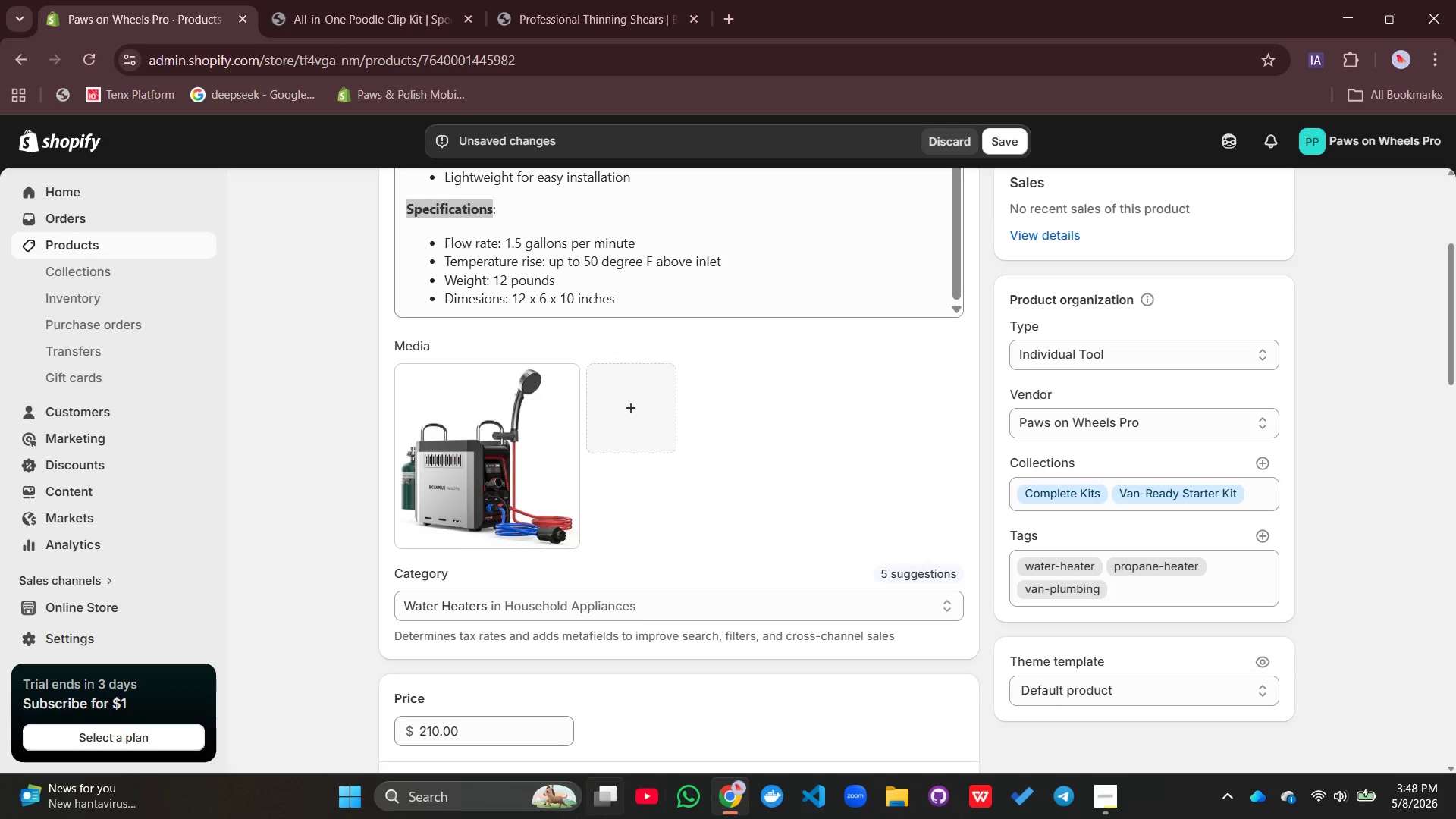 
scroll: coordinate [510, 433], scroll_direction: none, amount: 0.0
 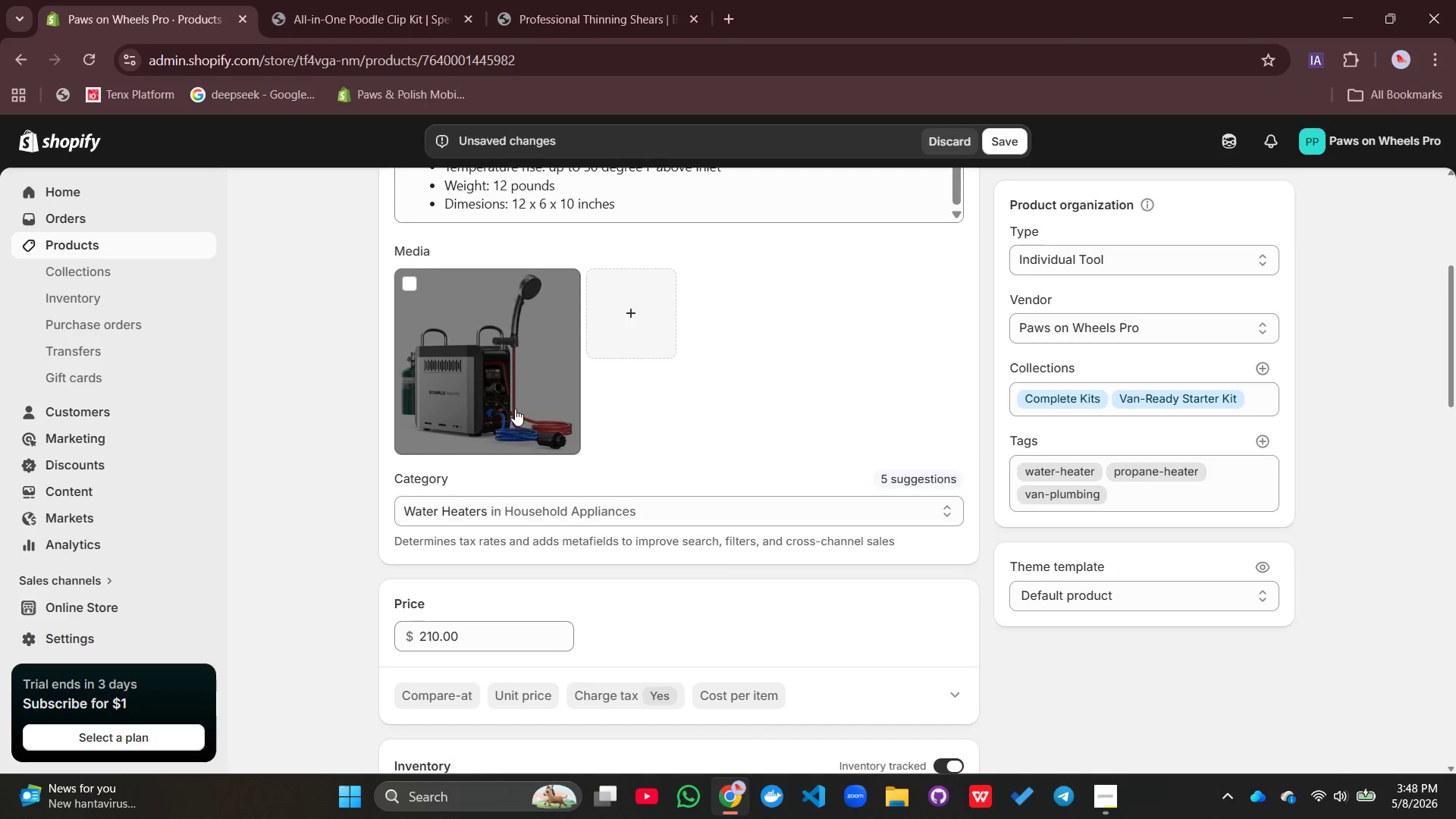 
left_click([513, 402])
 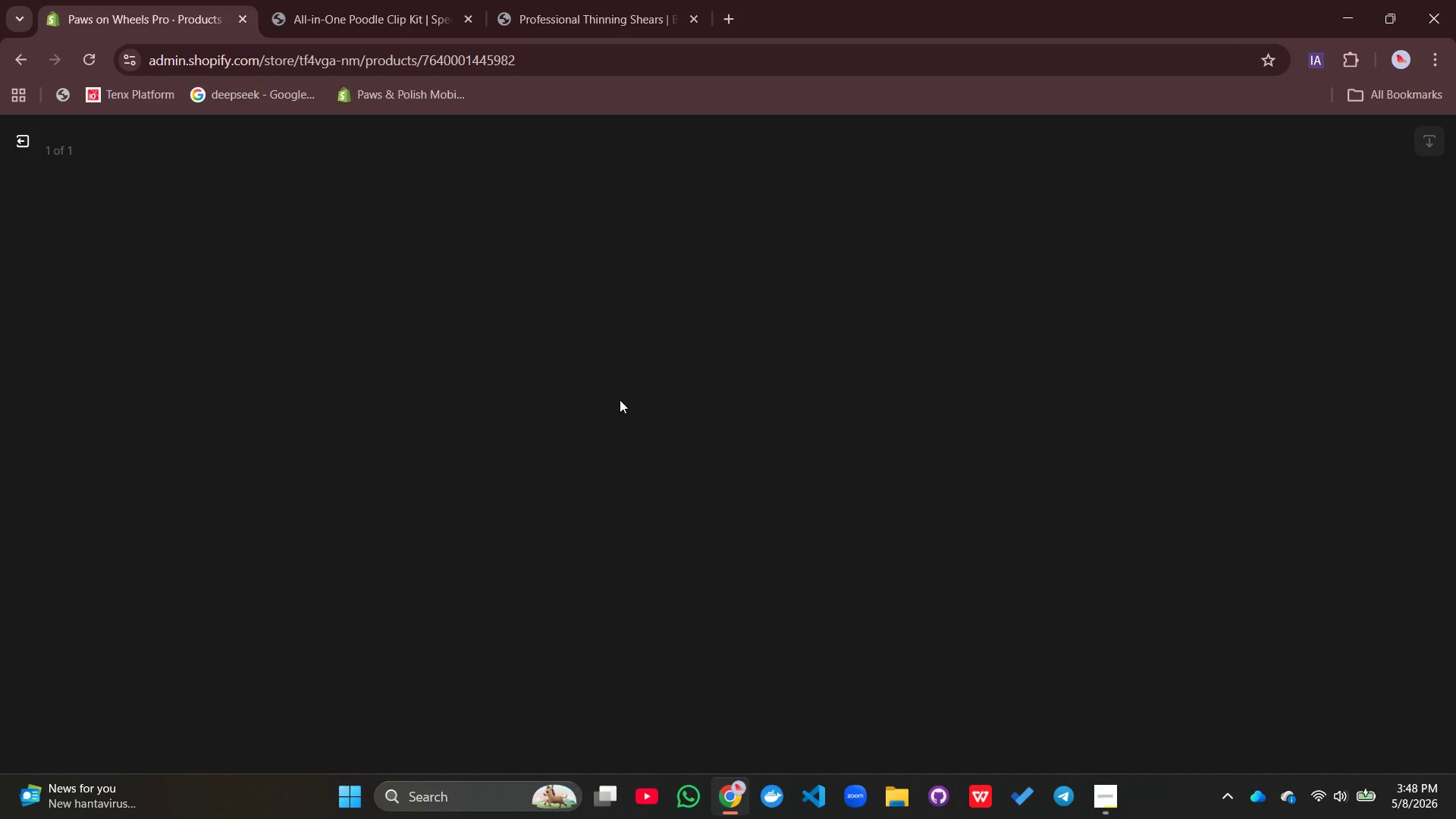 
wait(8.88)
 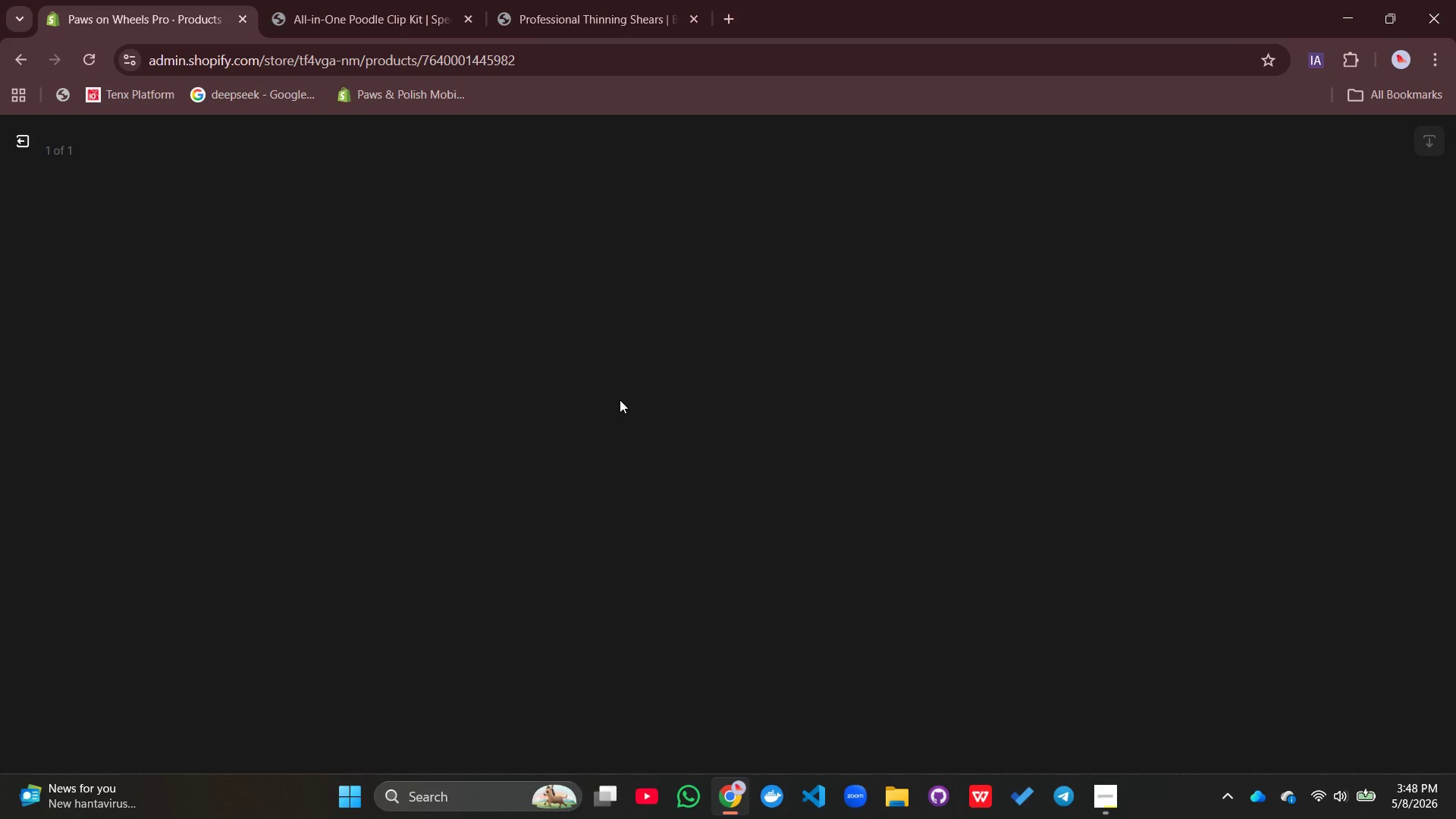 
left_click([1268, 358])
 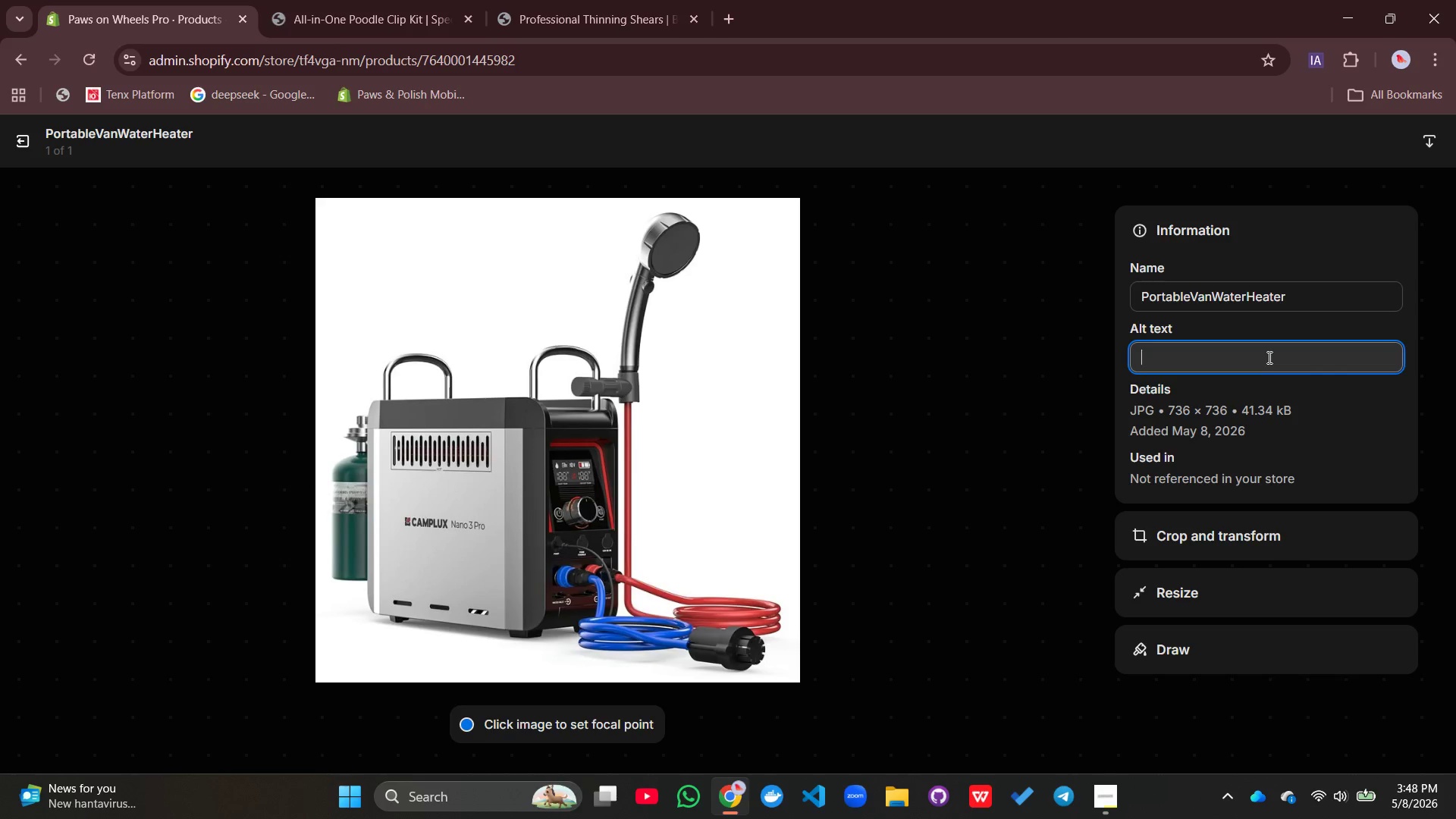 
type(Portable propane-powered instant water heater for consistent warm baths in mobile grooming vans)
 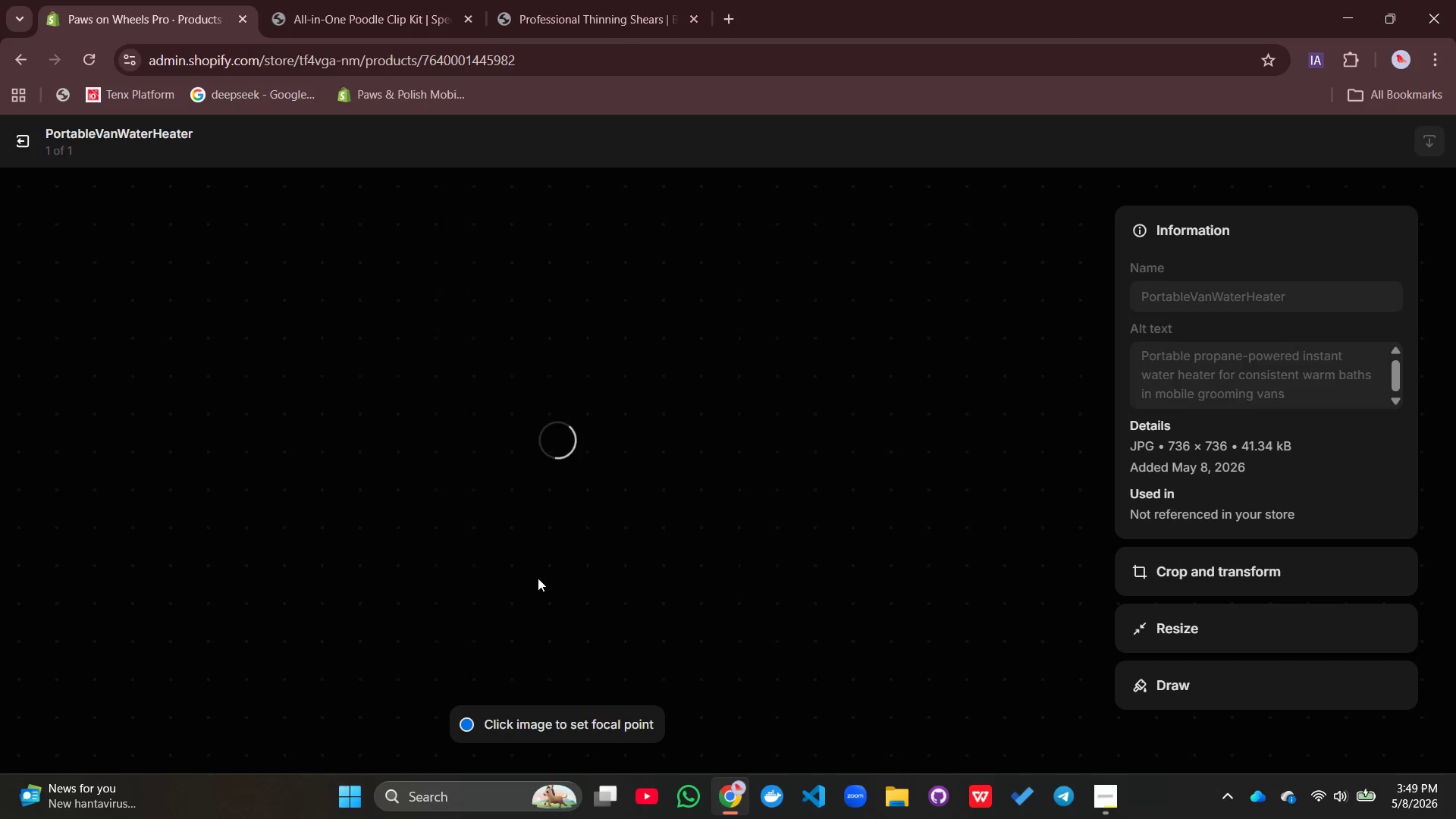 
wait(7.38)
 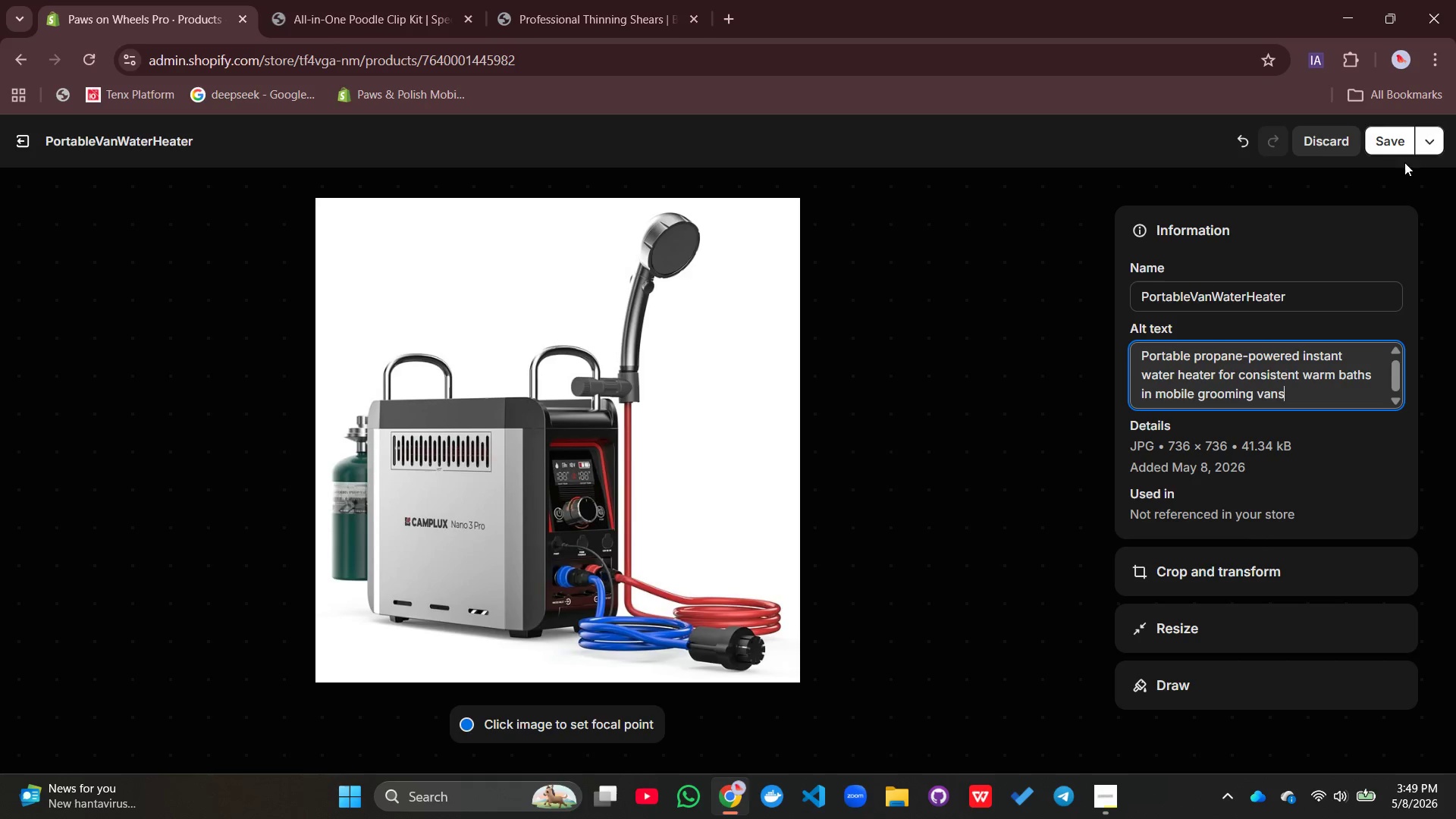 
left_click([14, 129])
 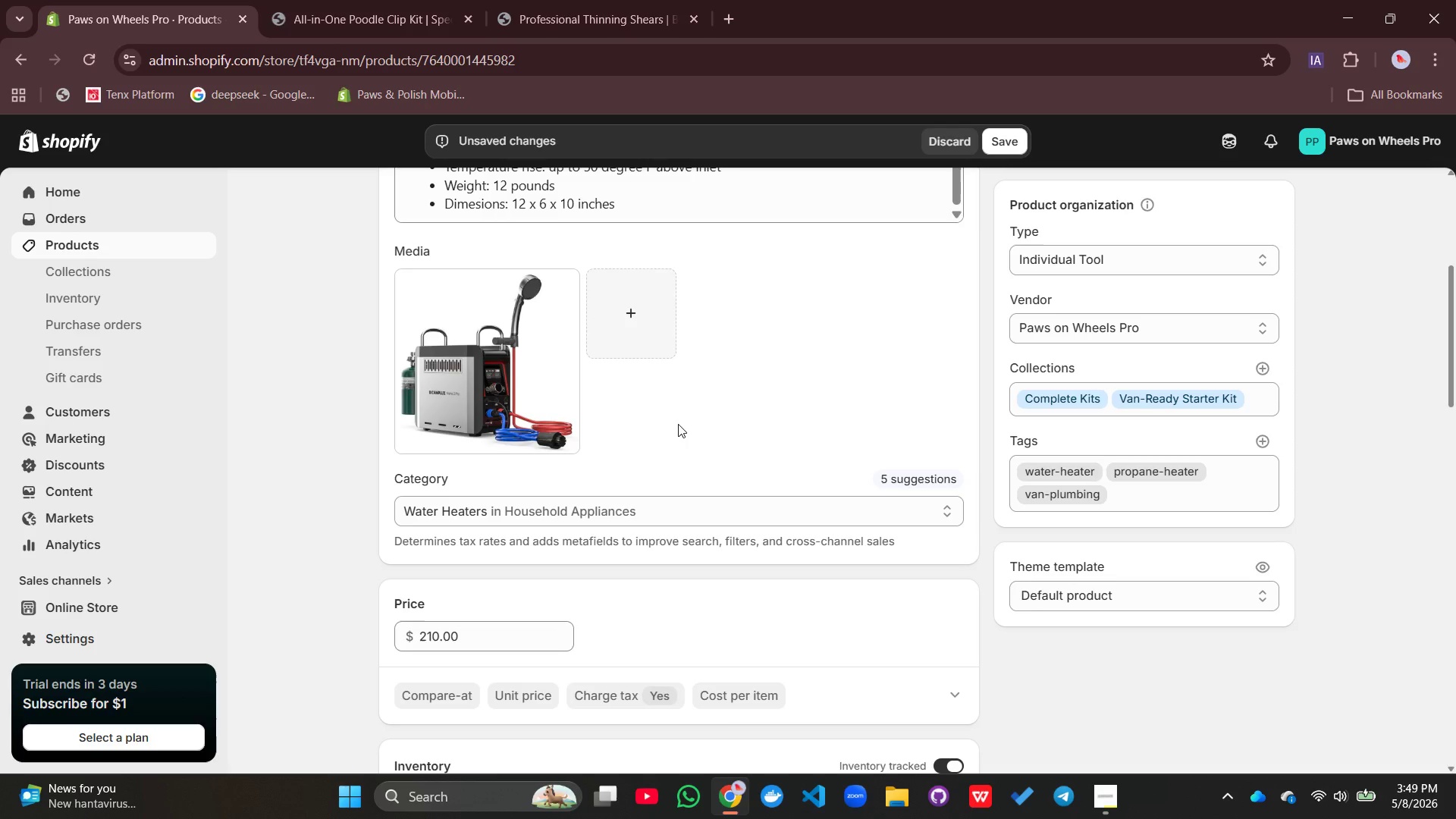 
scroll: coordinate [675, 430], scroll_direction: down, amount: 18.0
 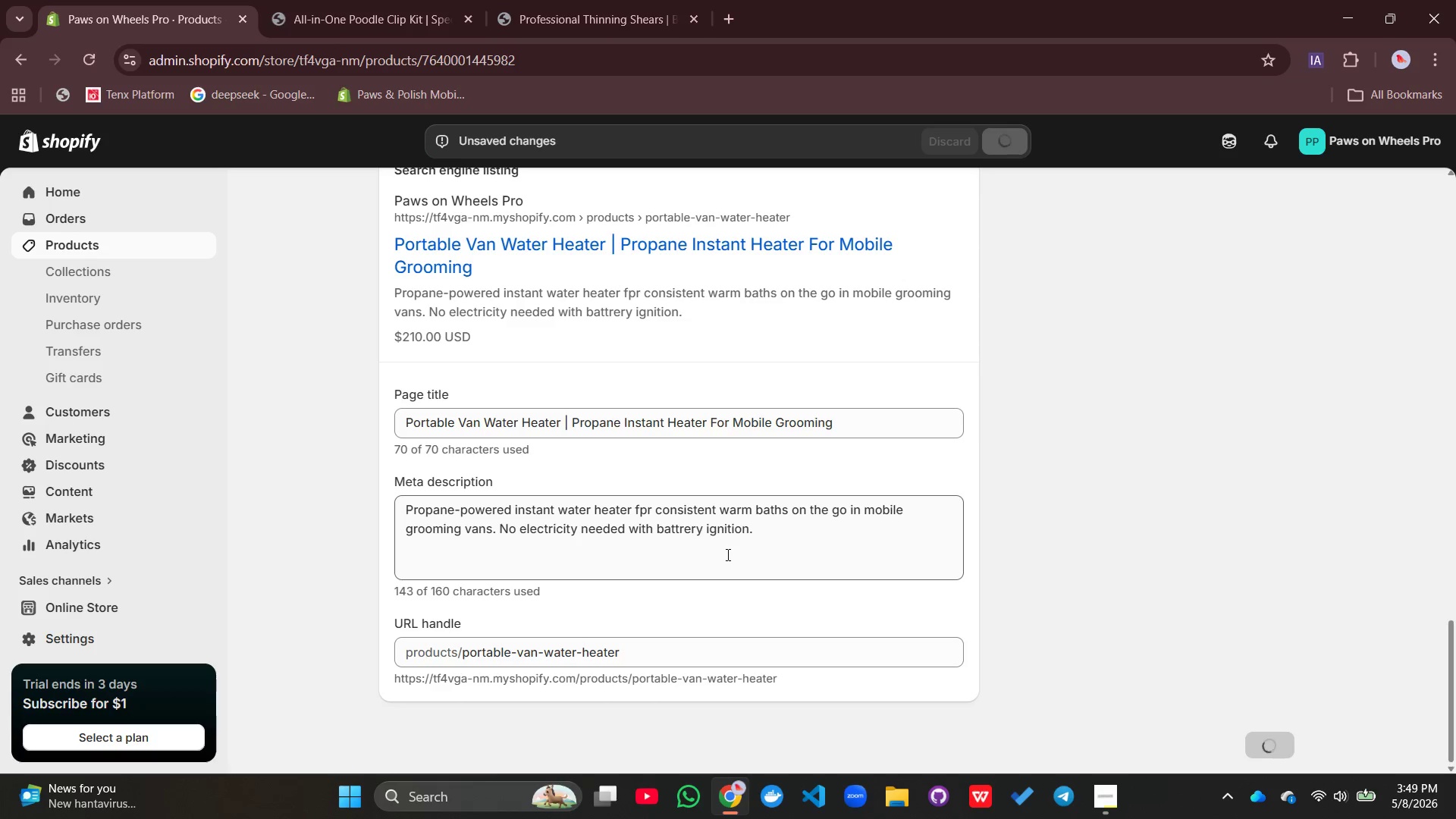 
wait(9.08)
 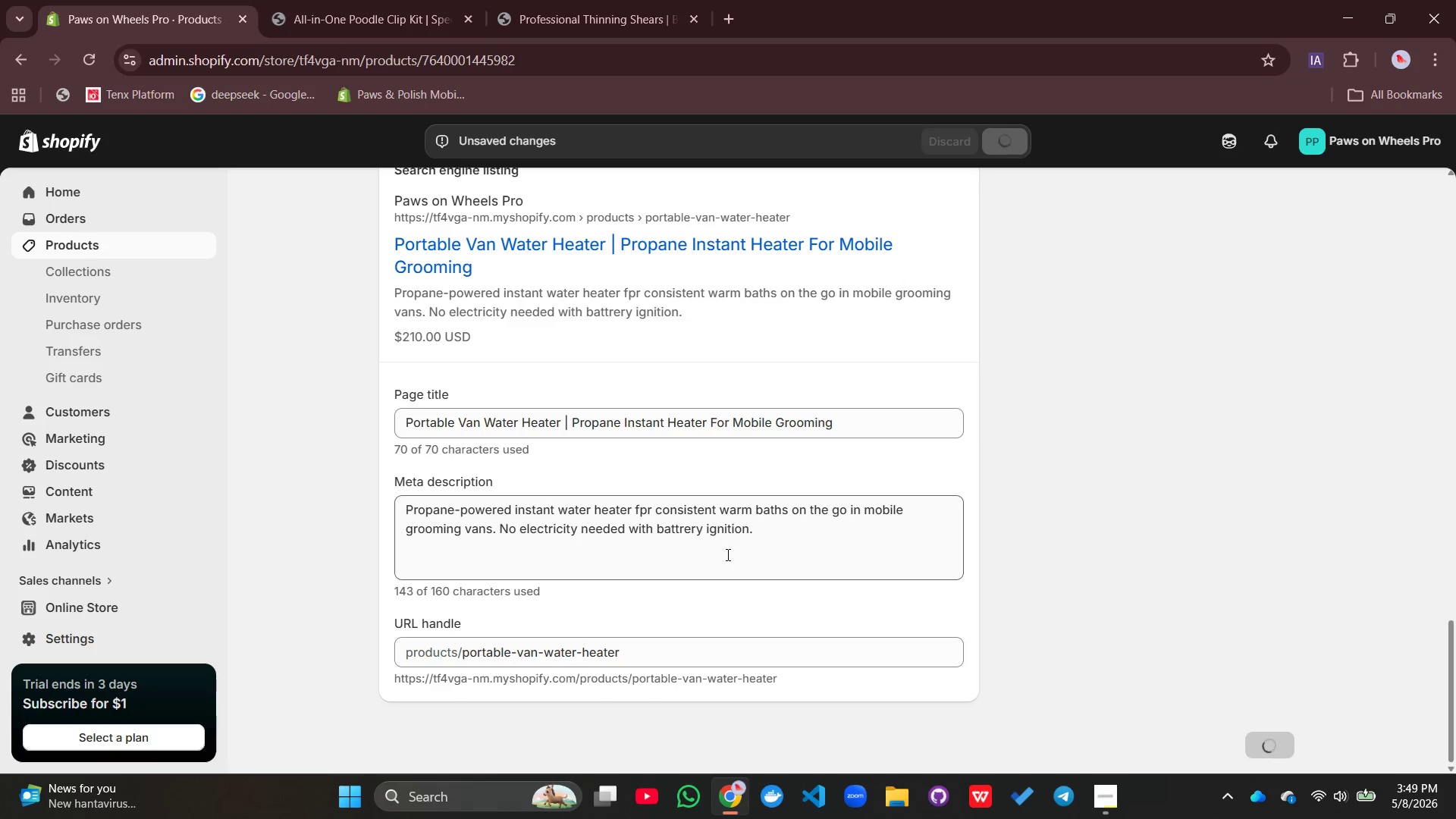 
scroll: coordinate [579, 471], scroll_direction: up, amount: 31.0
 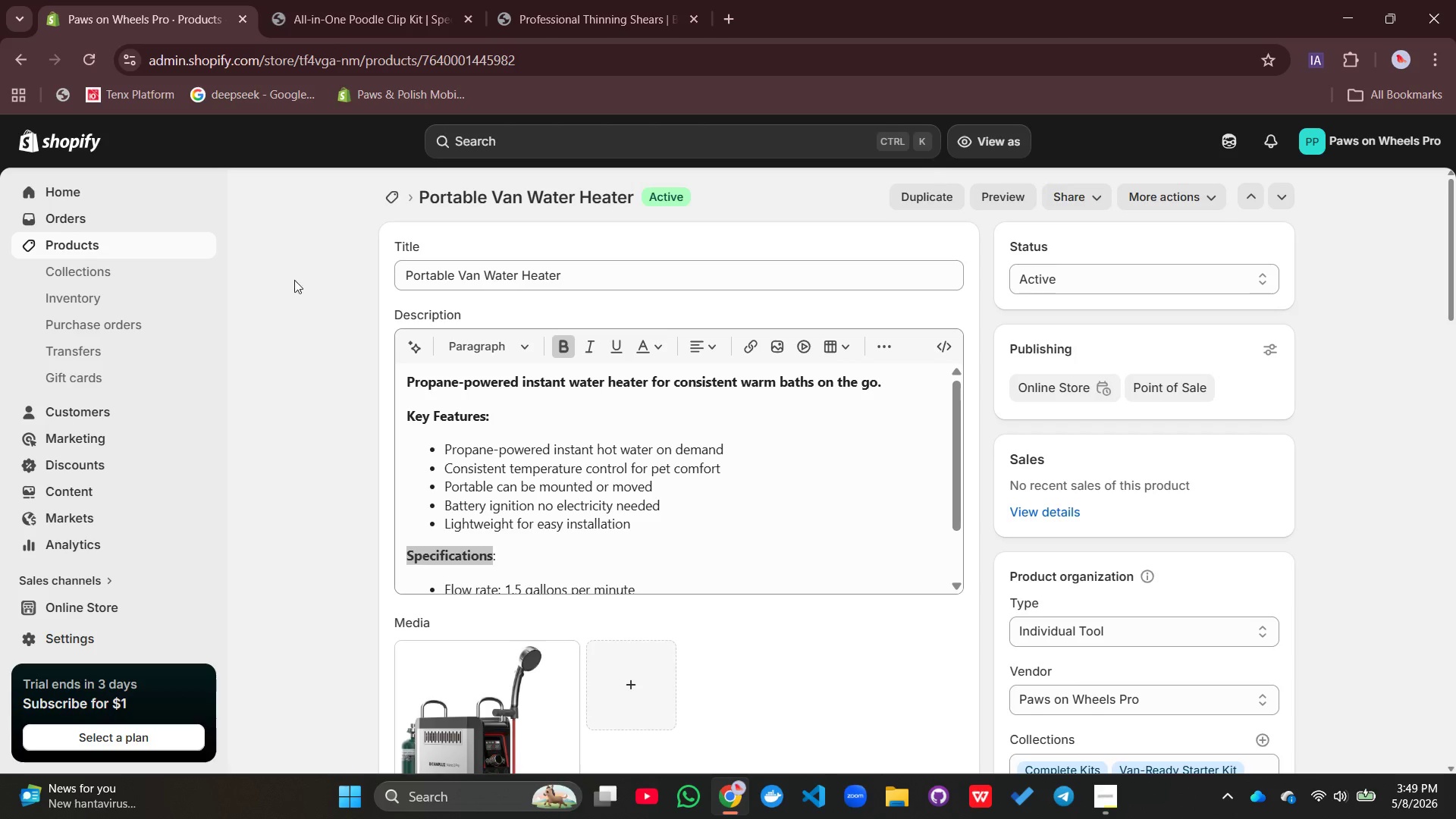 
left_click([298, 281])
 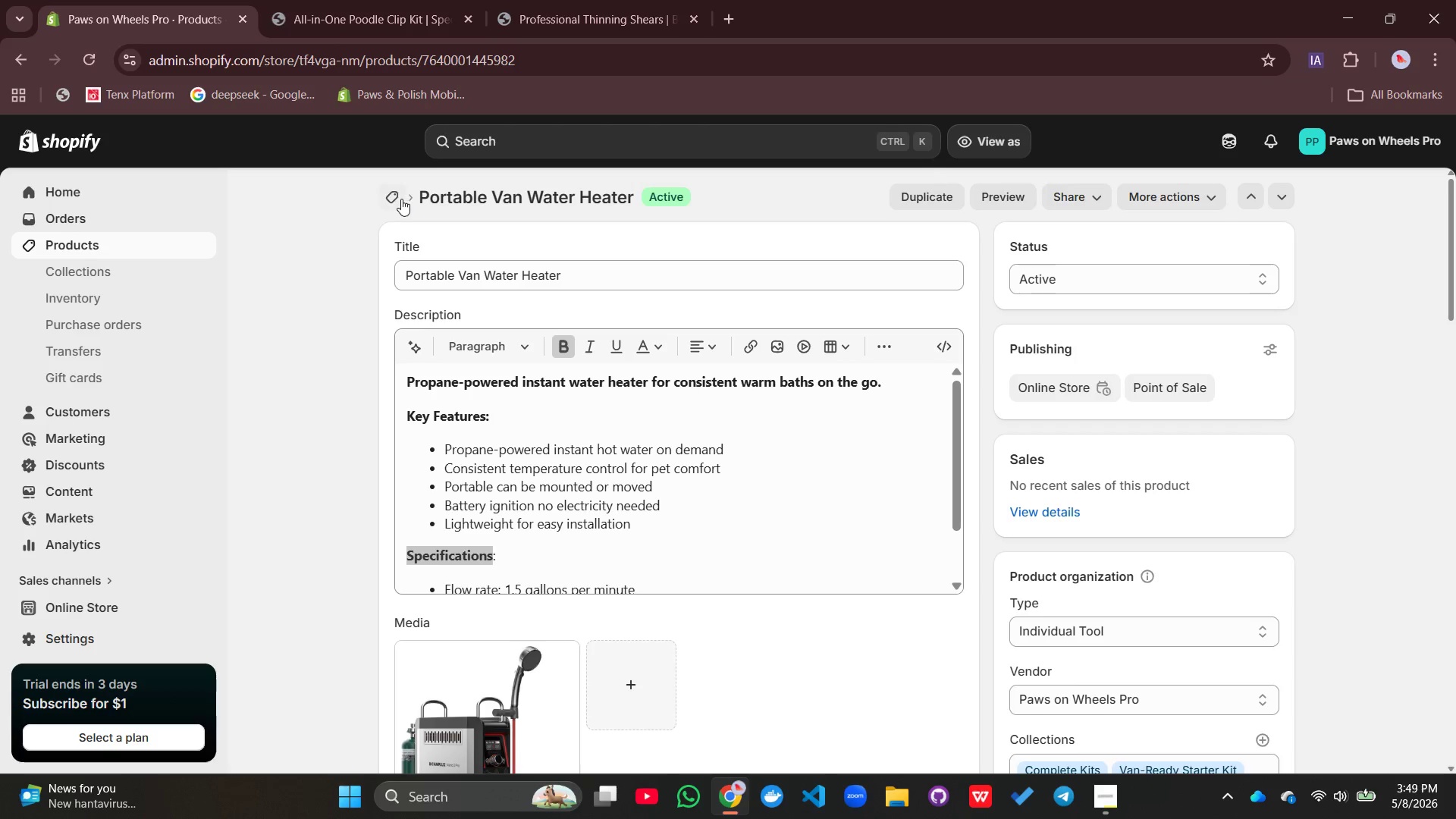 
left_click([391, 193])
 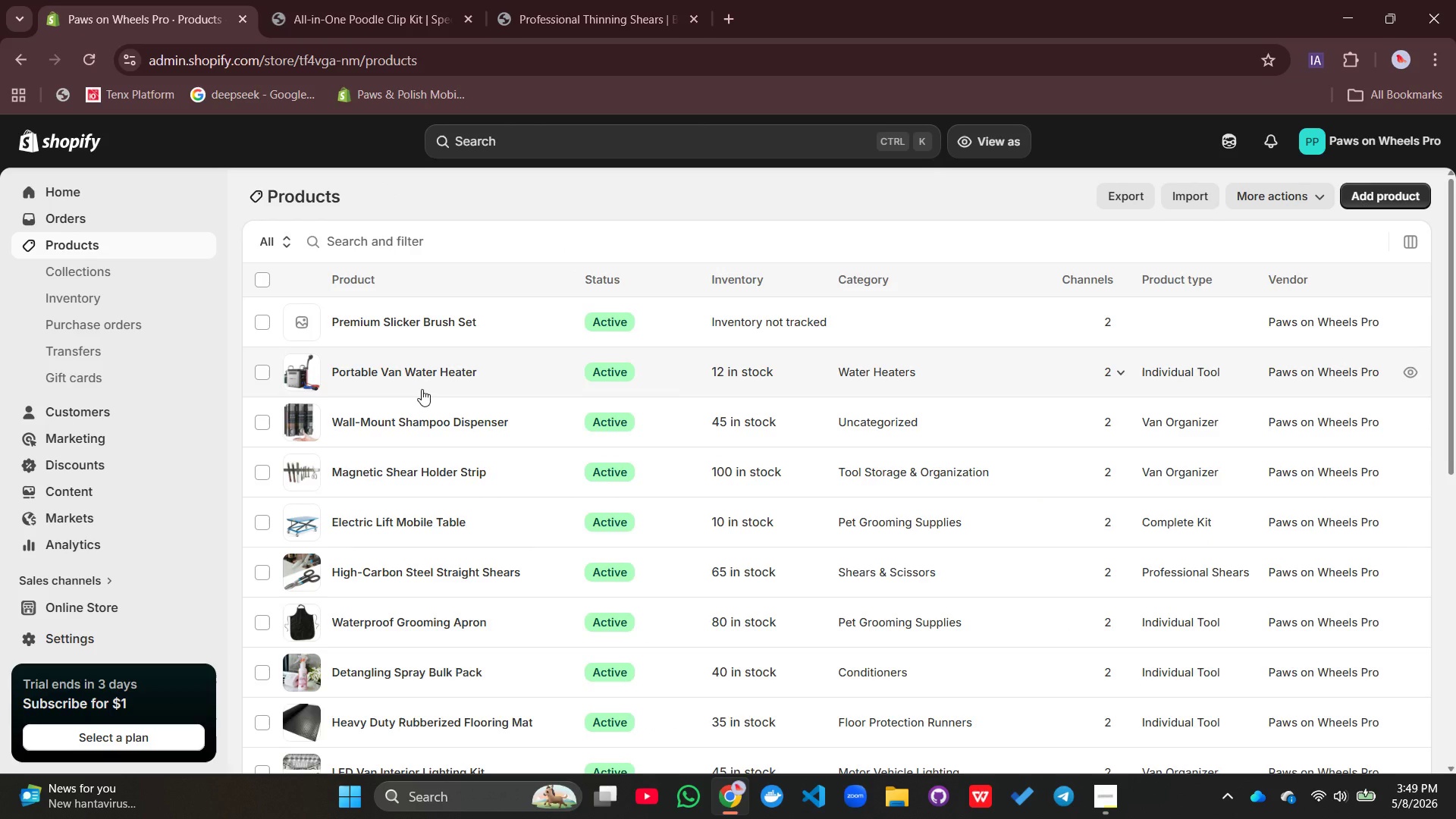 
wait(9.61)
 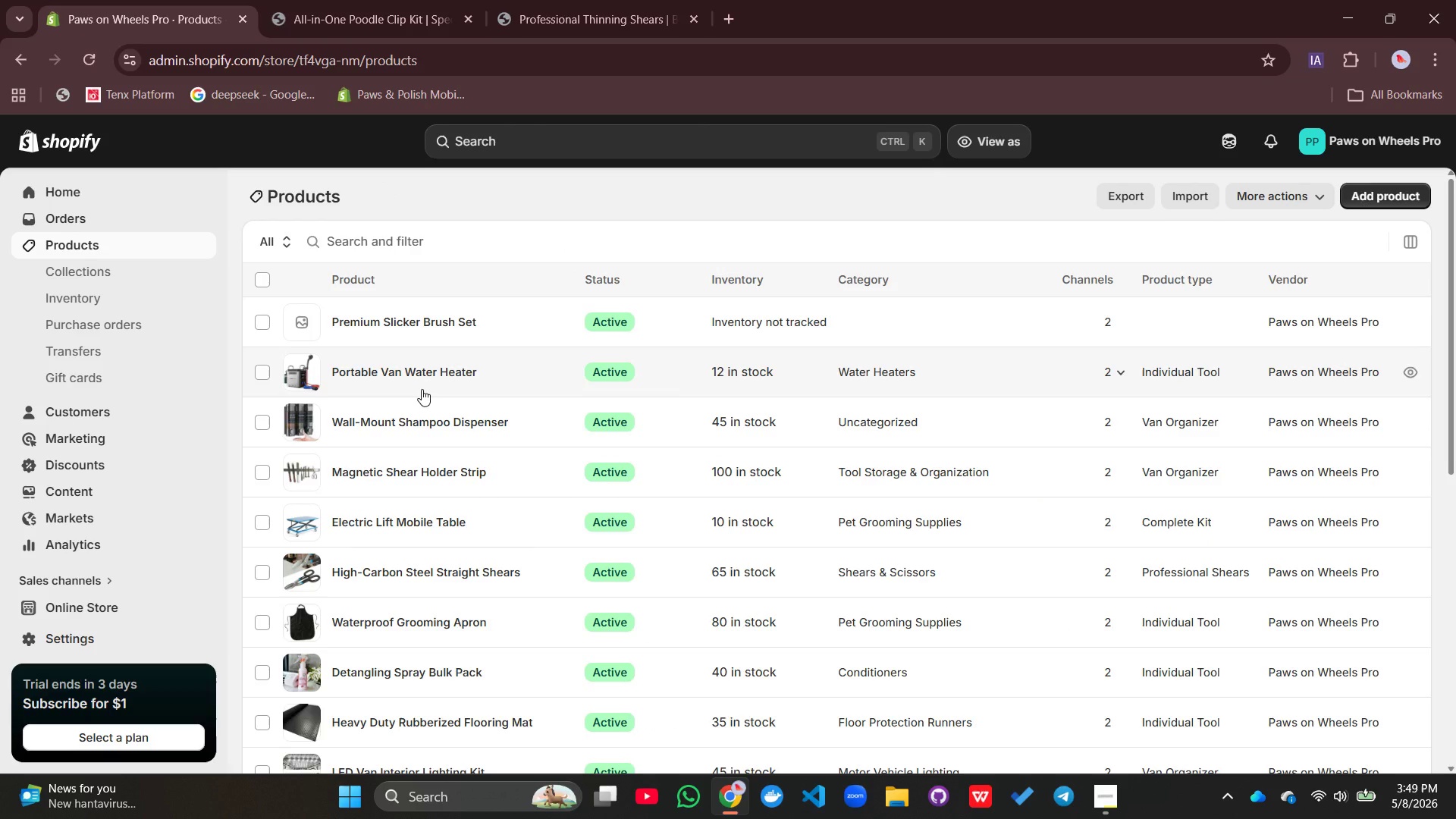 
left_click([381, 323])
 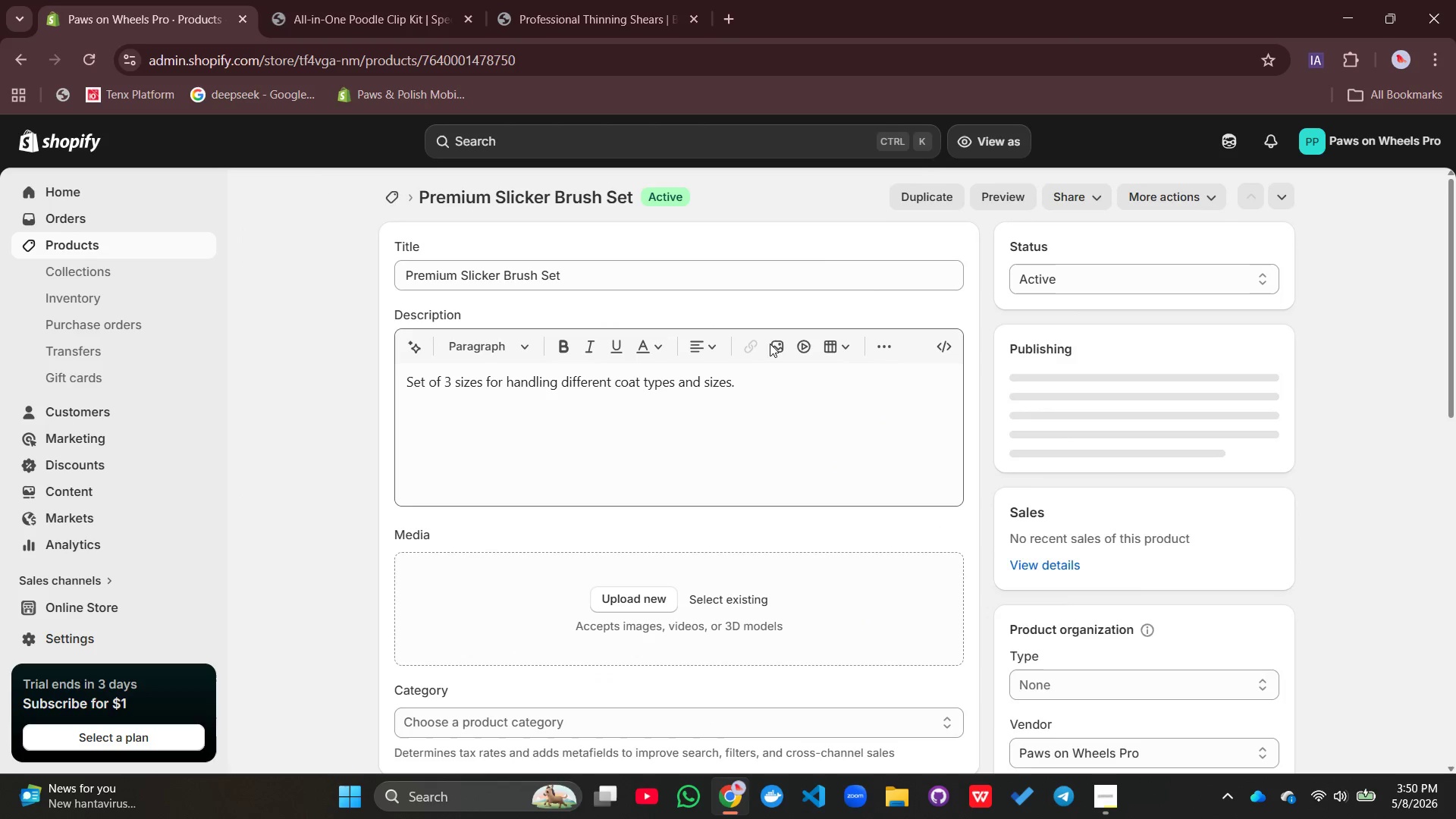 
left_click([548, 422])
 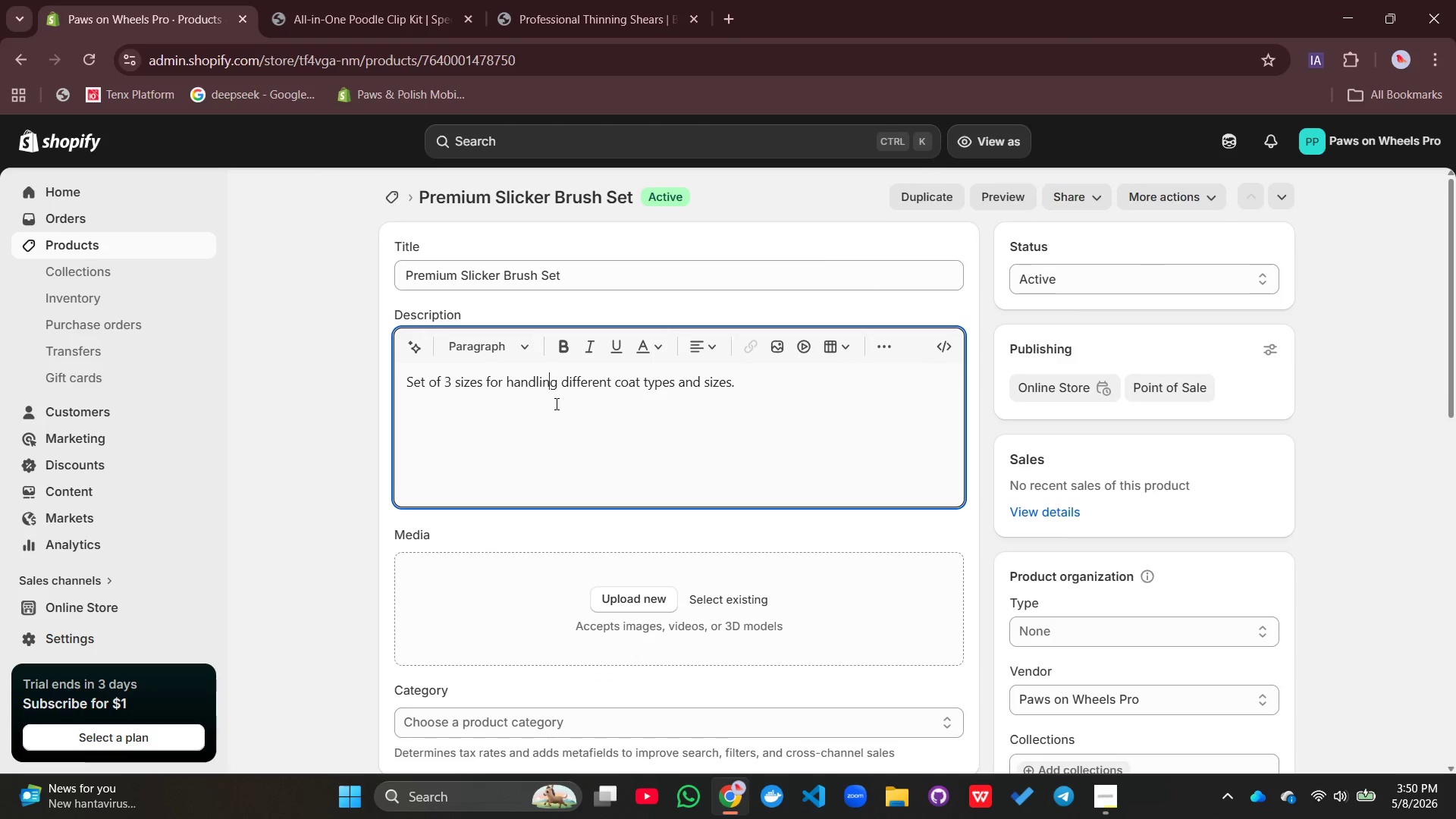 
left_click([555, 403])
 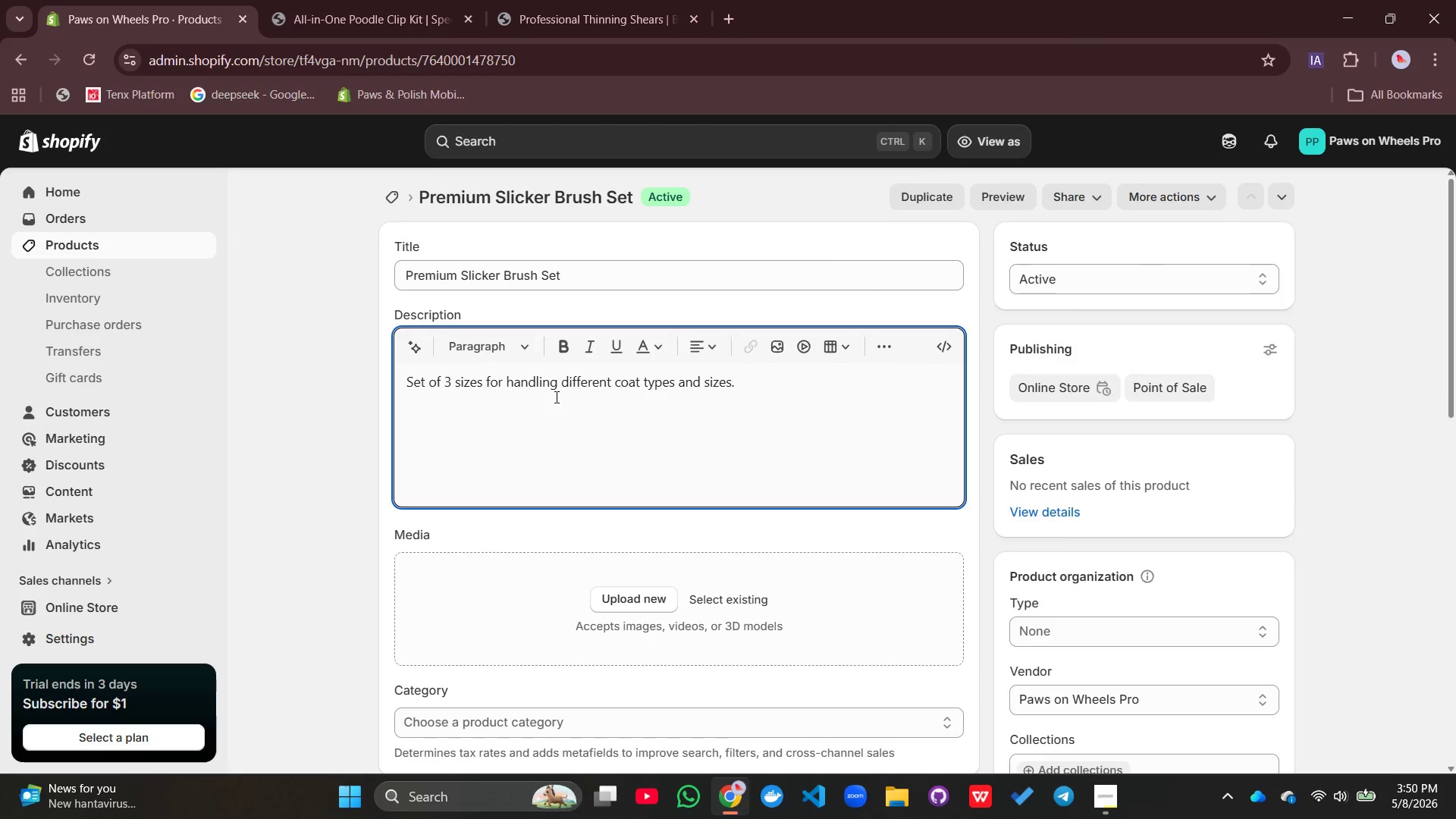 
left_click([555, 397])
 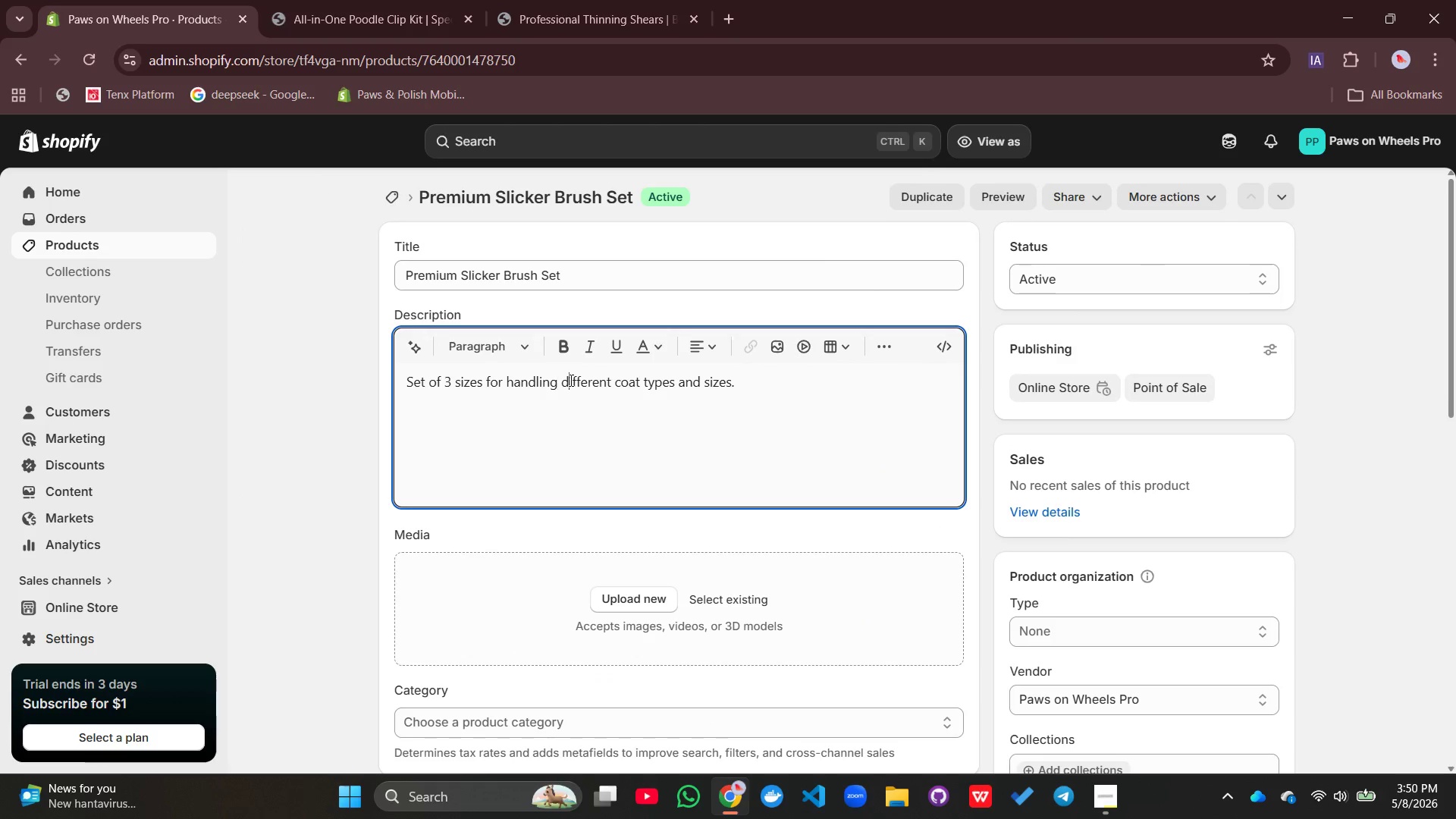 
double_click([570, 380])
 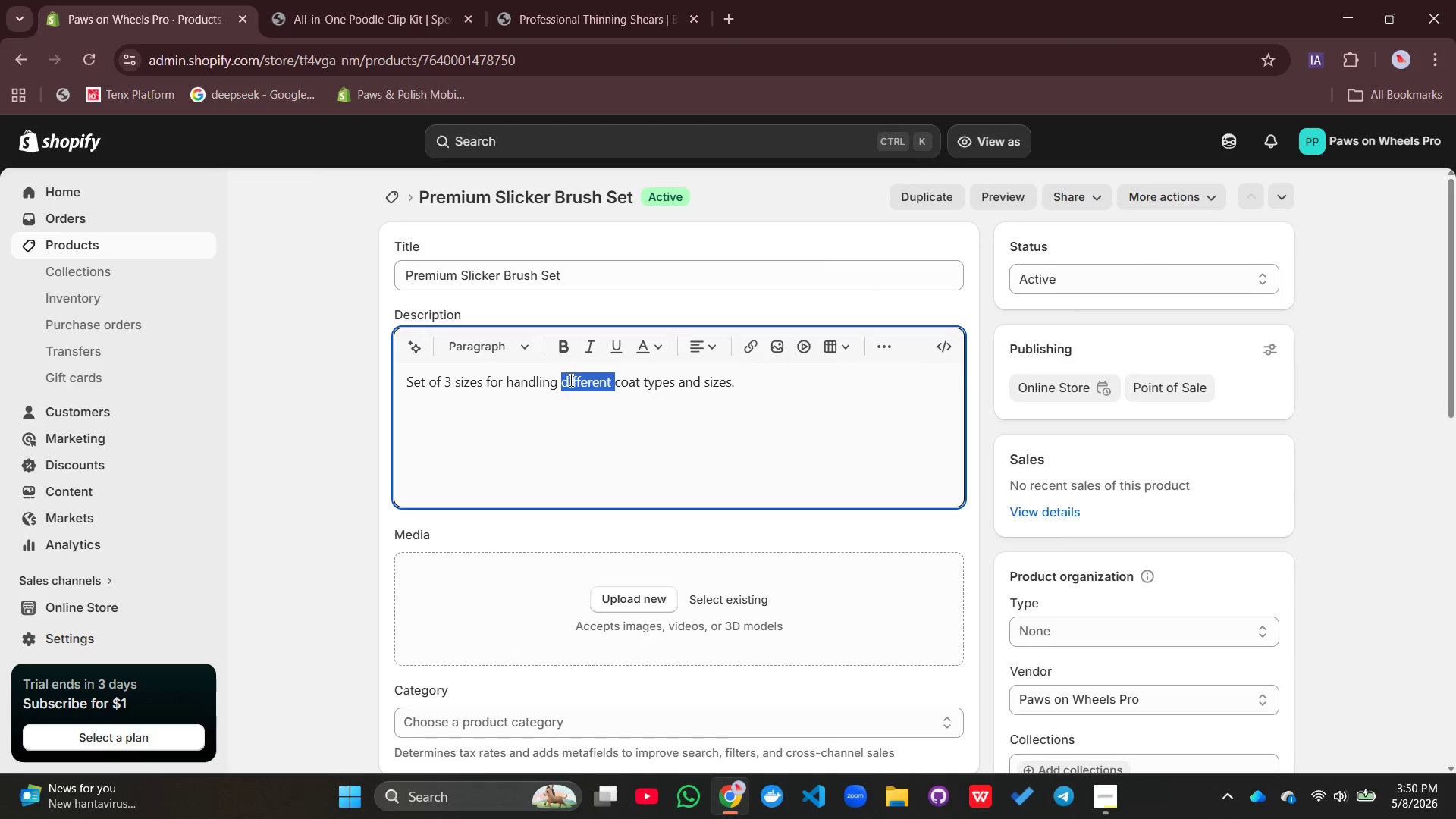 
triple_click([570, 380])
 